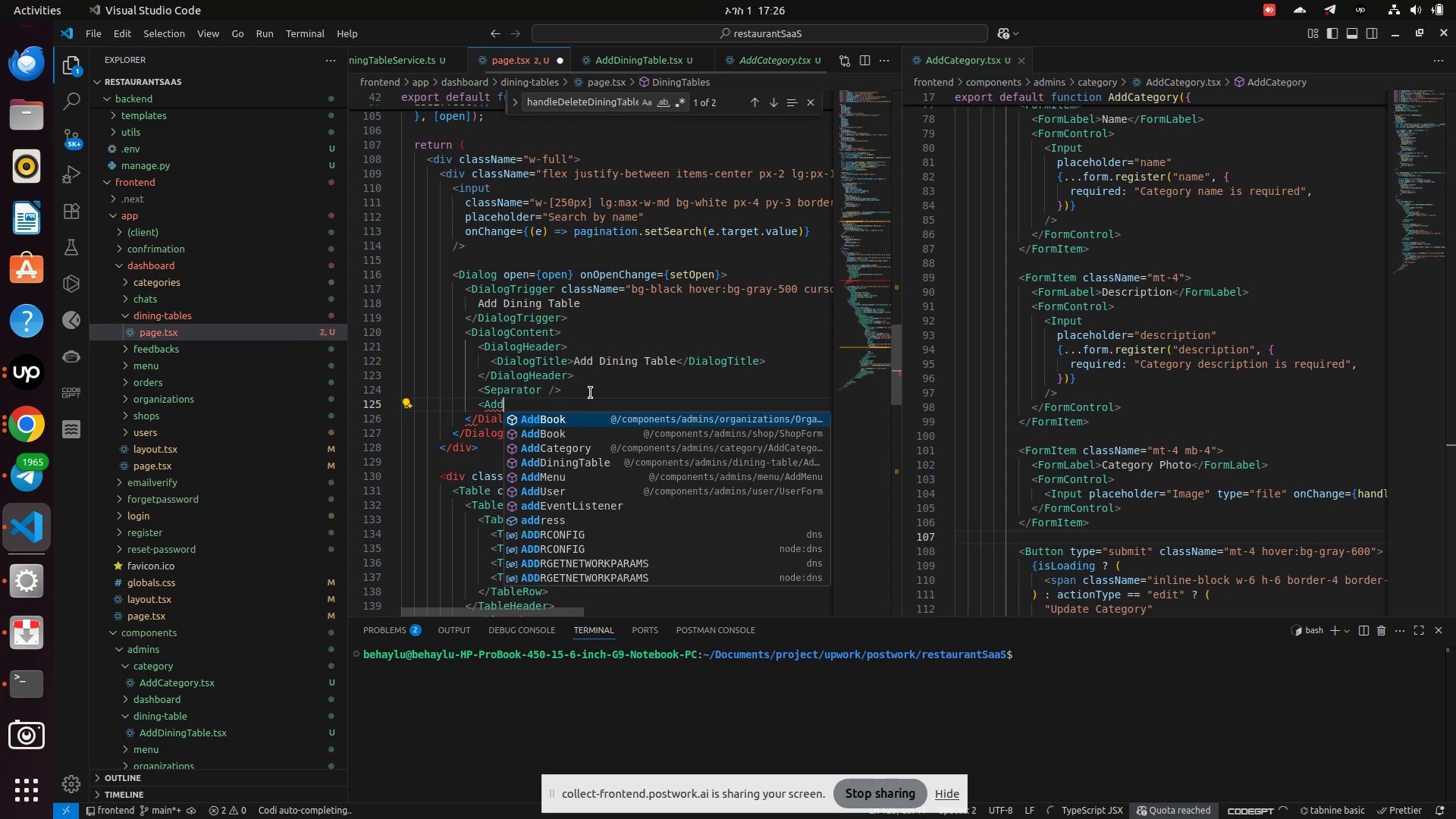 
key(ArrowDown)
 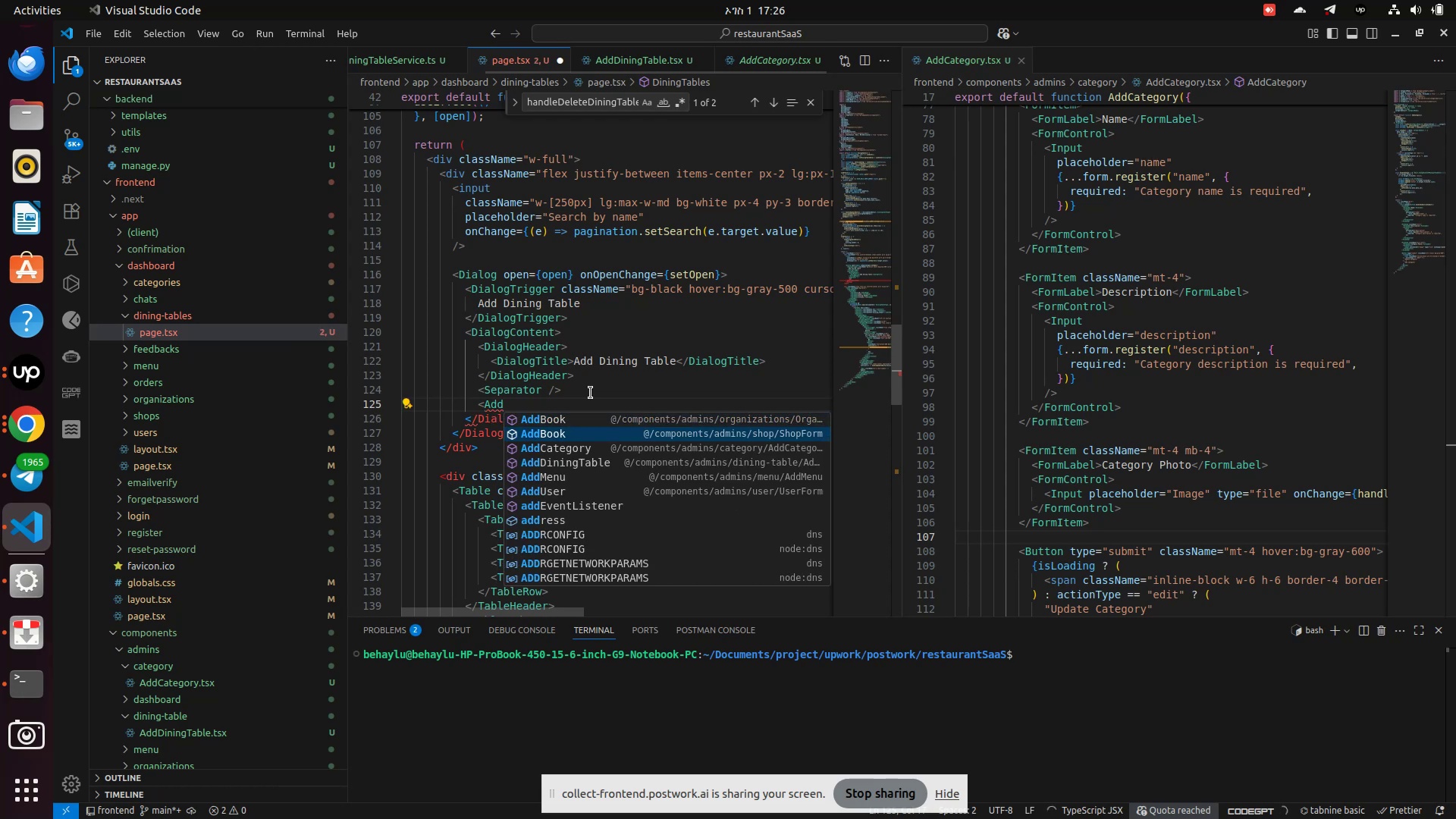 
key(ArrowDown)
 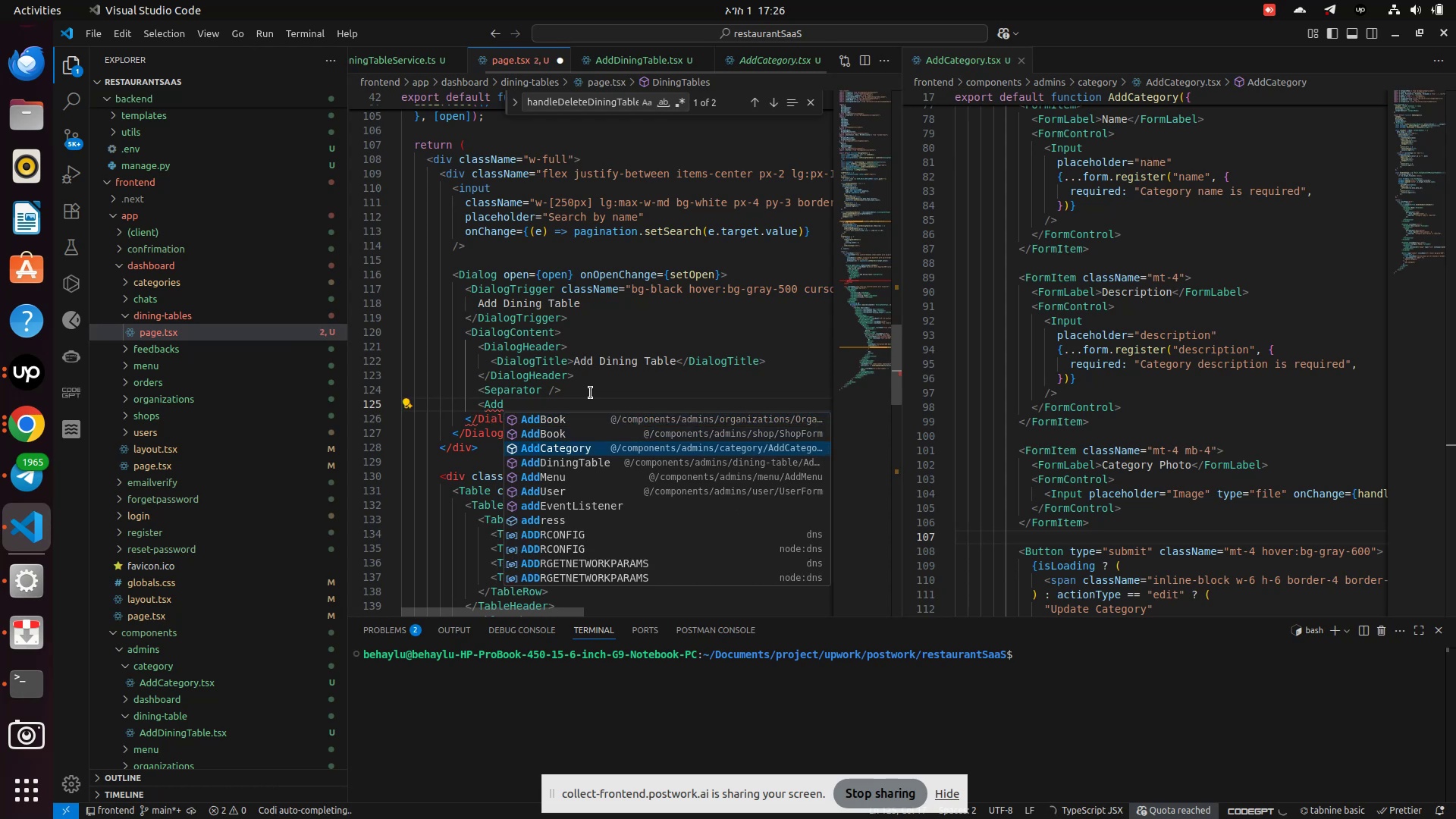 
key(ArrowDown)
 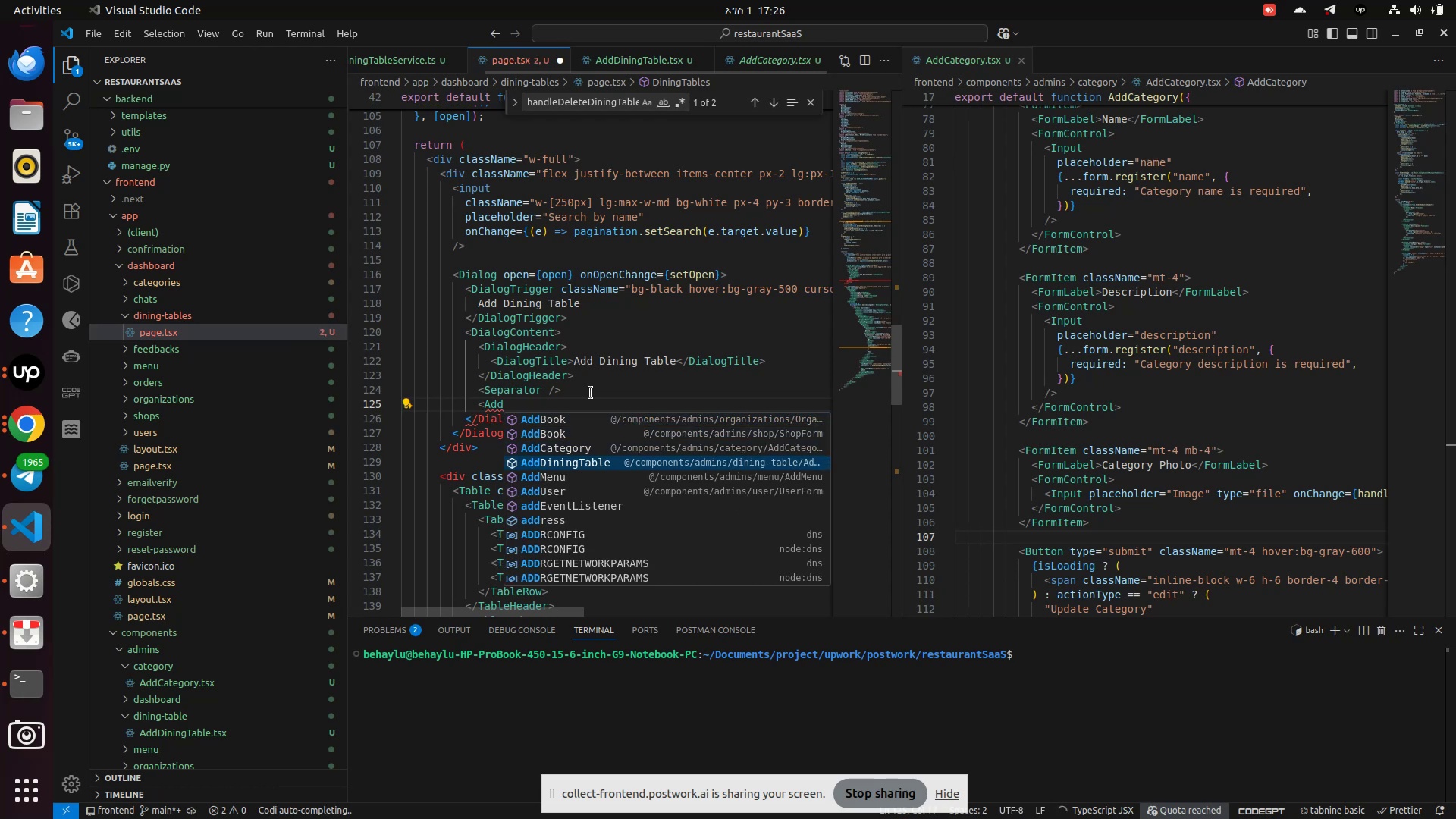 
key(Enter)
 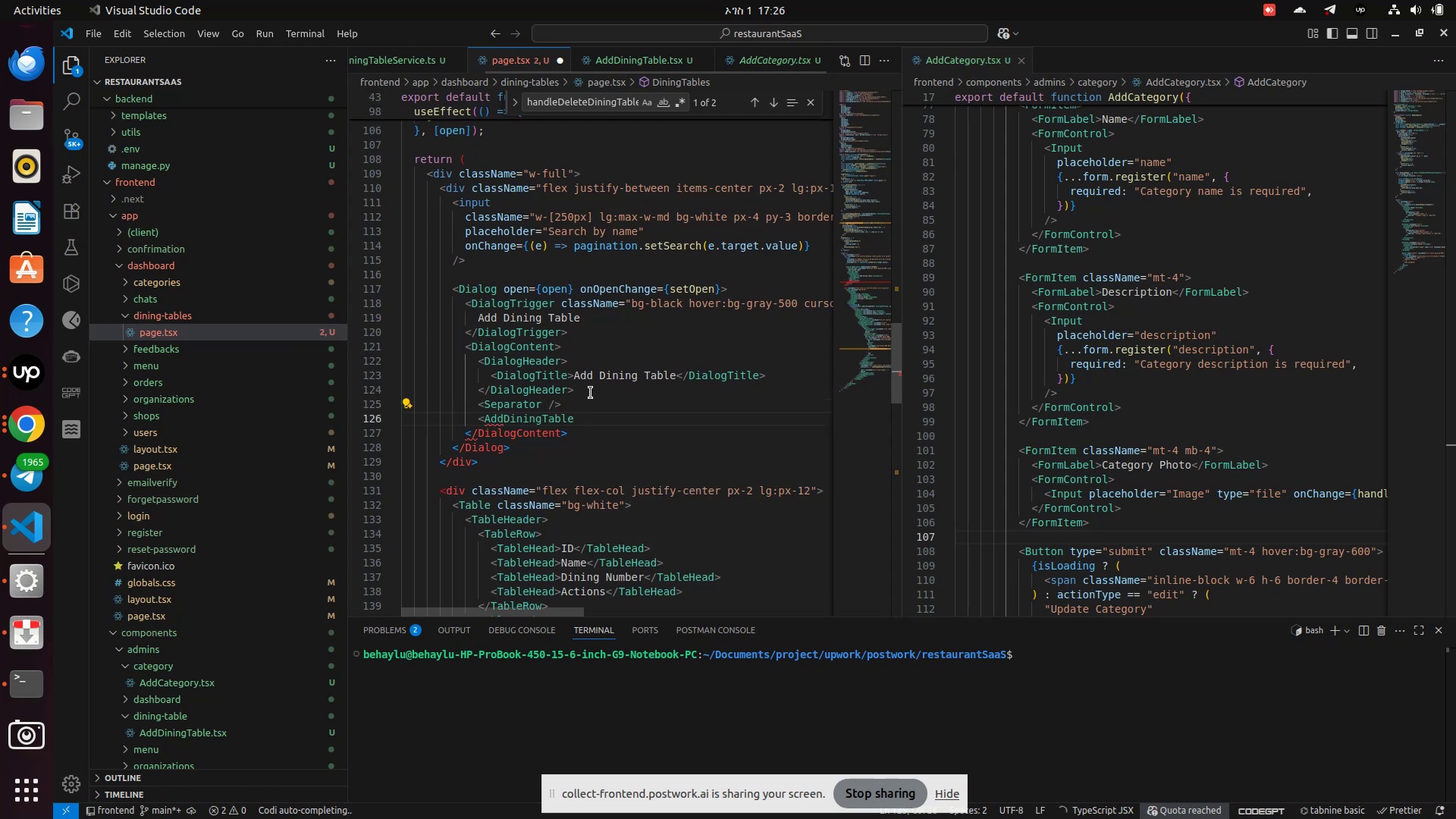 
key(Slash)
 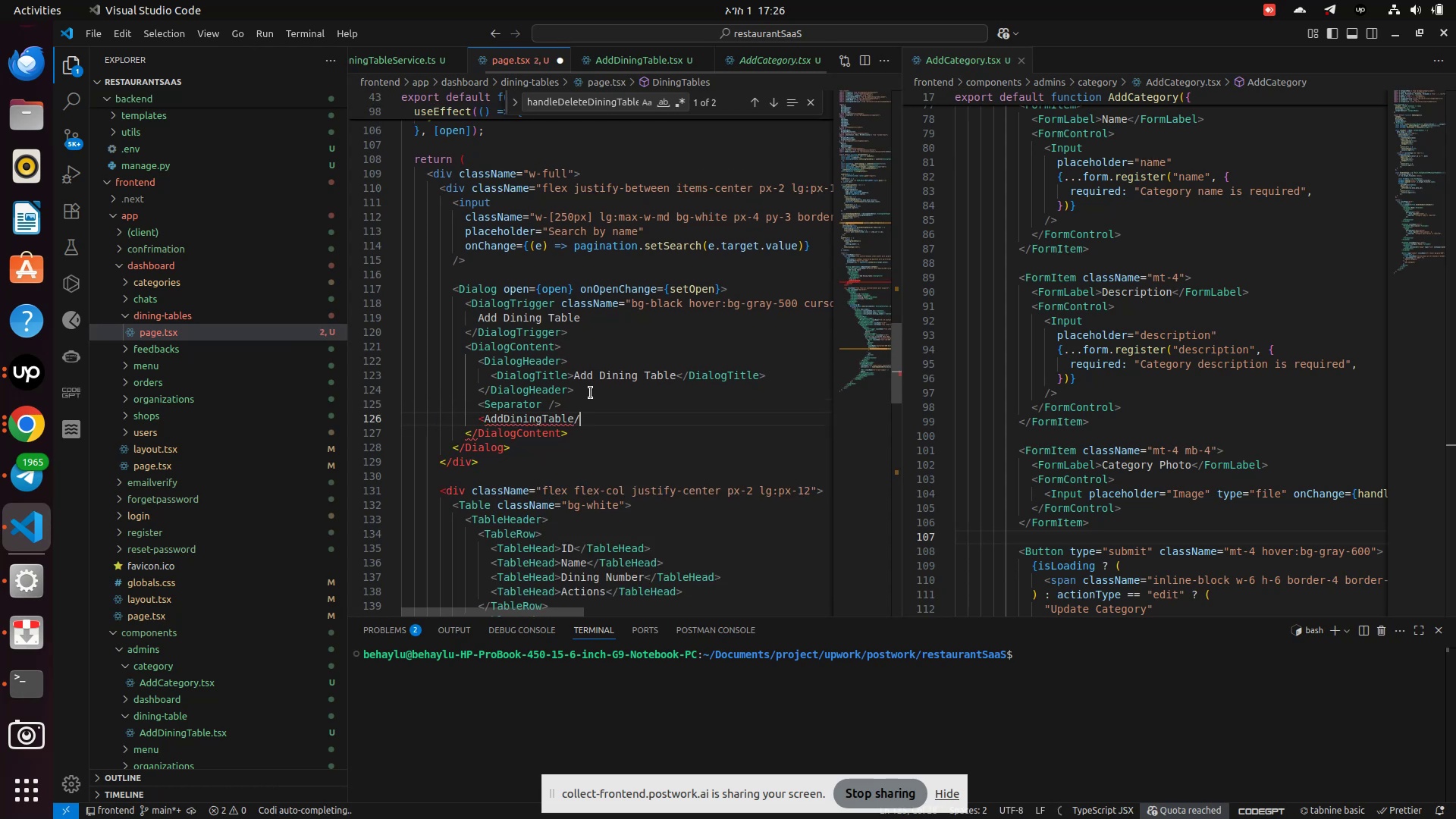 
key(Shift+Period)
 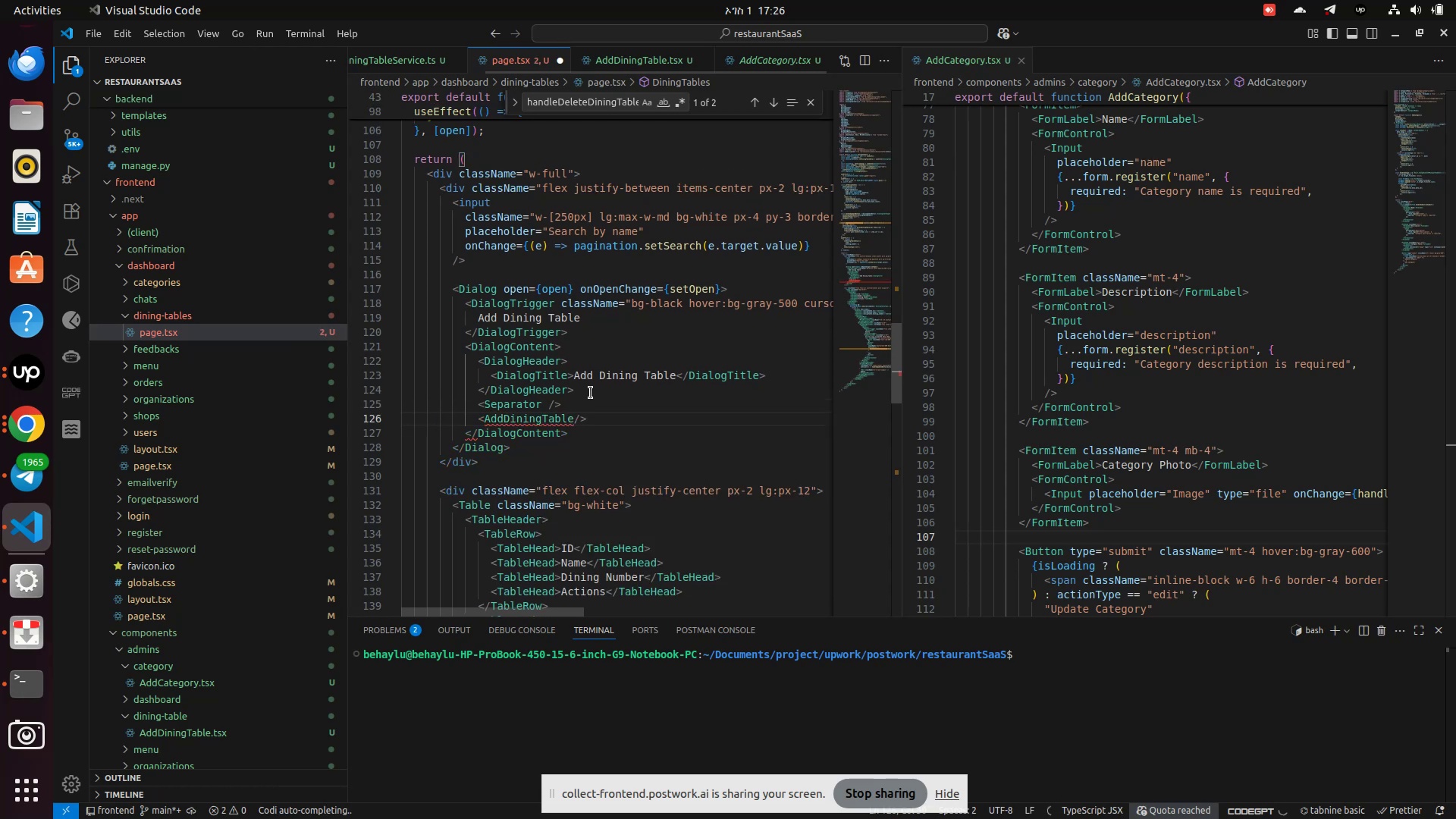 
hold_key(key=ControlLeft, duration=0.35)
 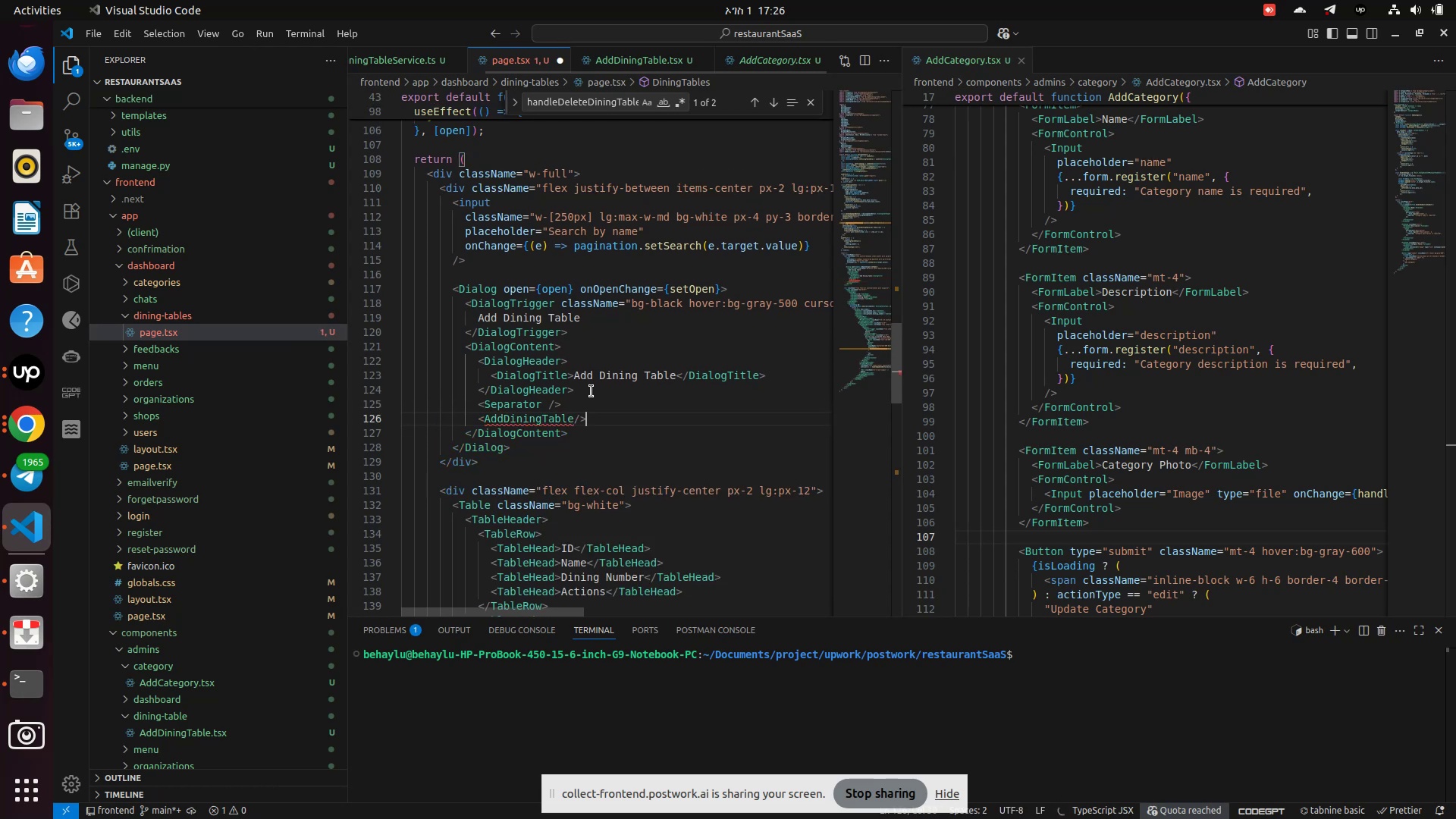 
key(ArrowLeft)
 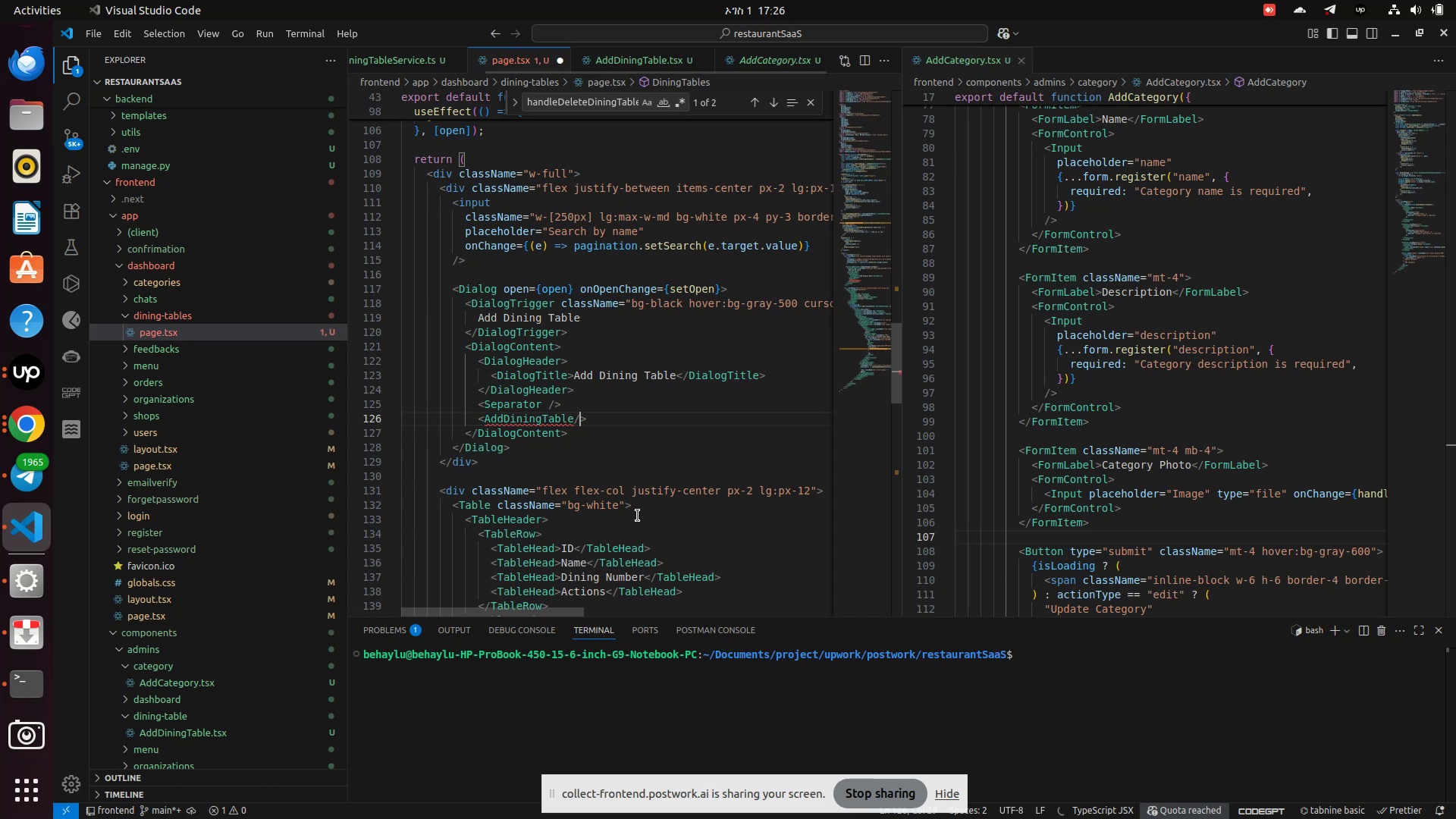 
mouse_move([560, 444])
 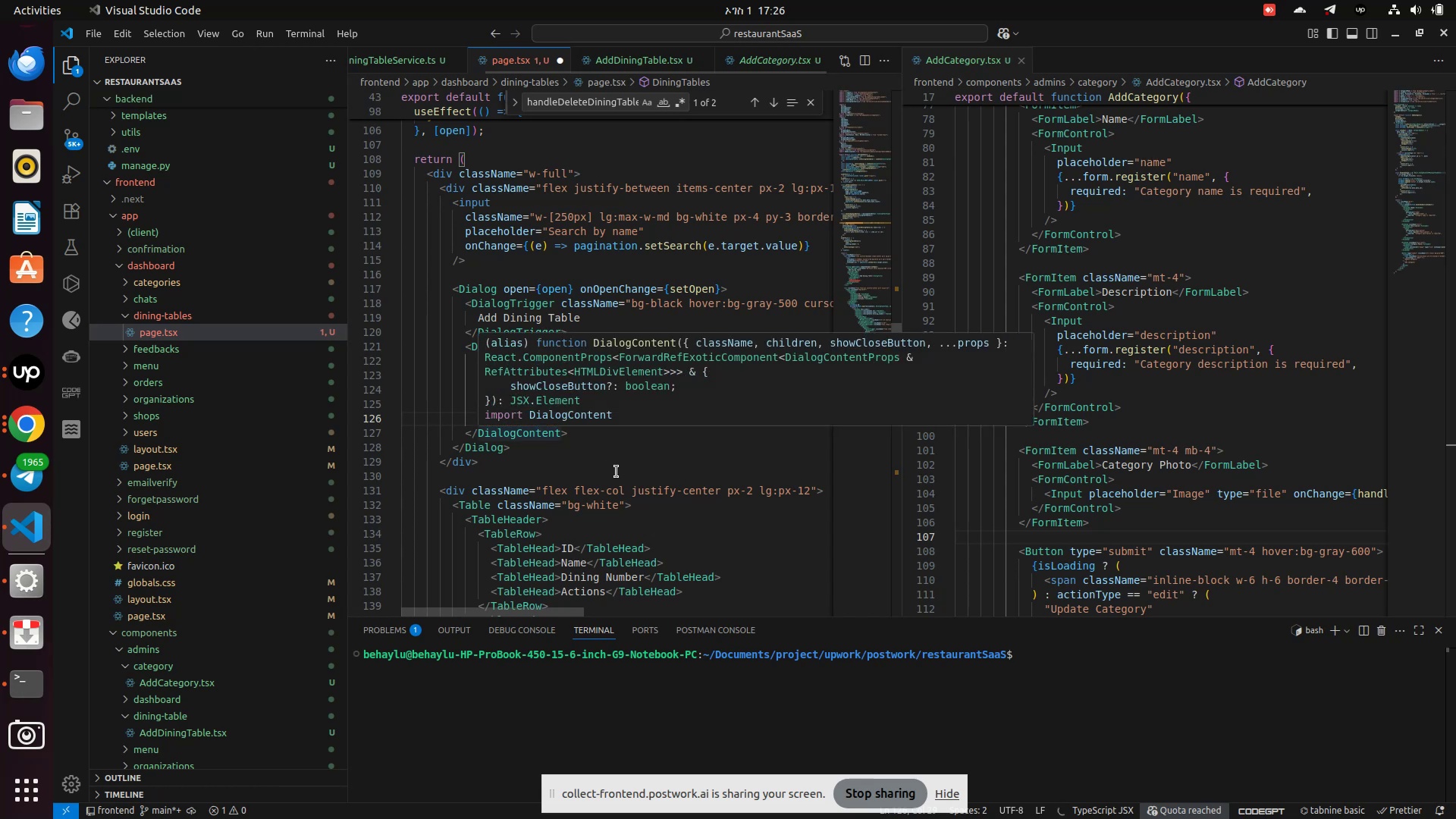 
left_click([617, 472])
 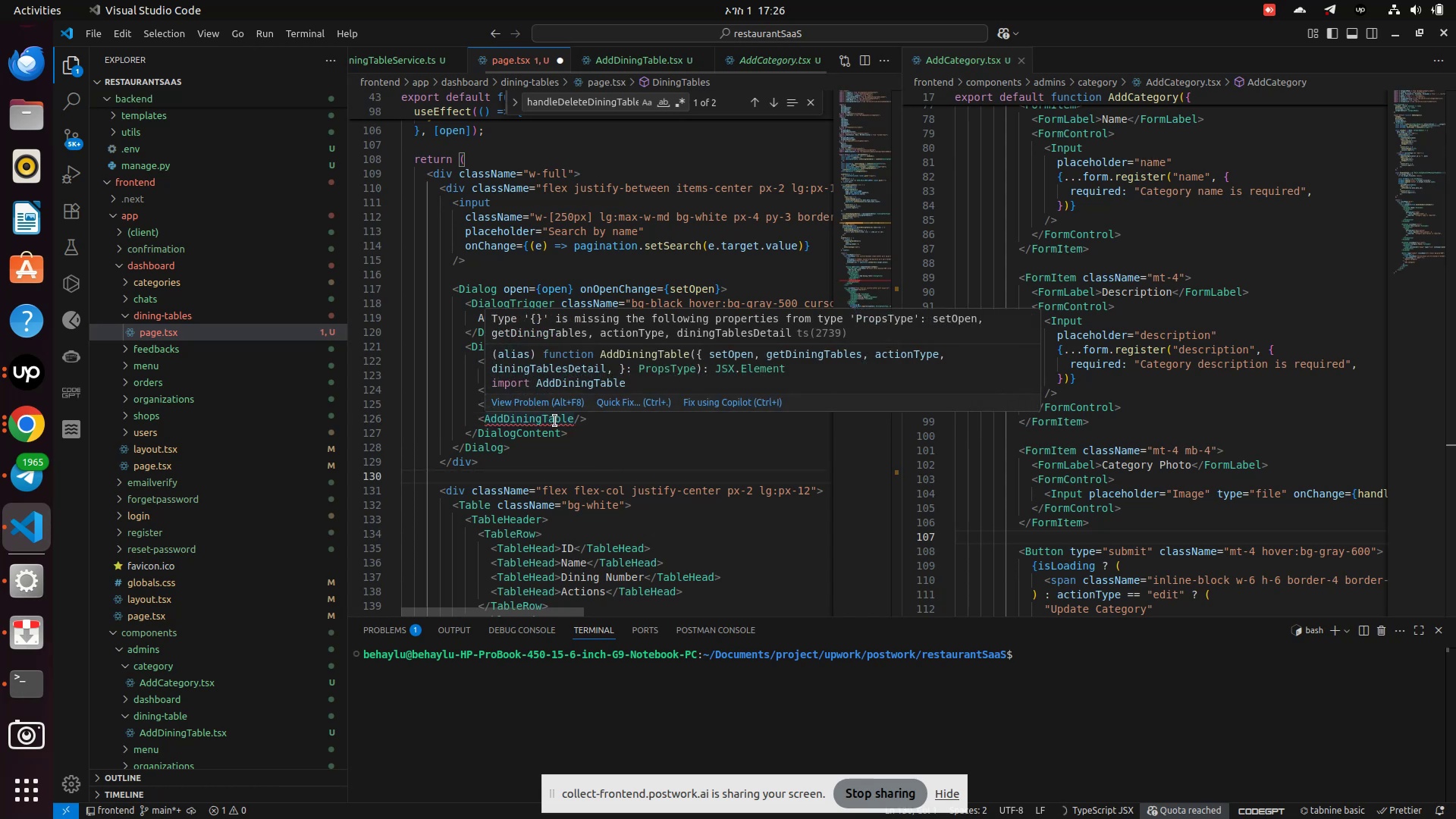 
mouse_move([617, 418])
 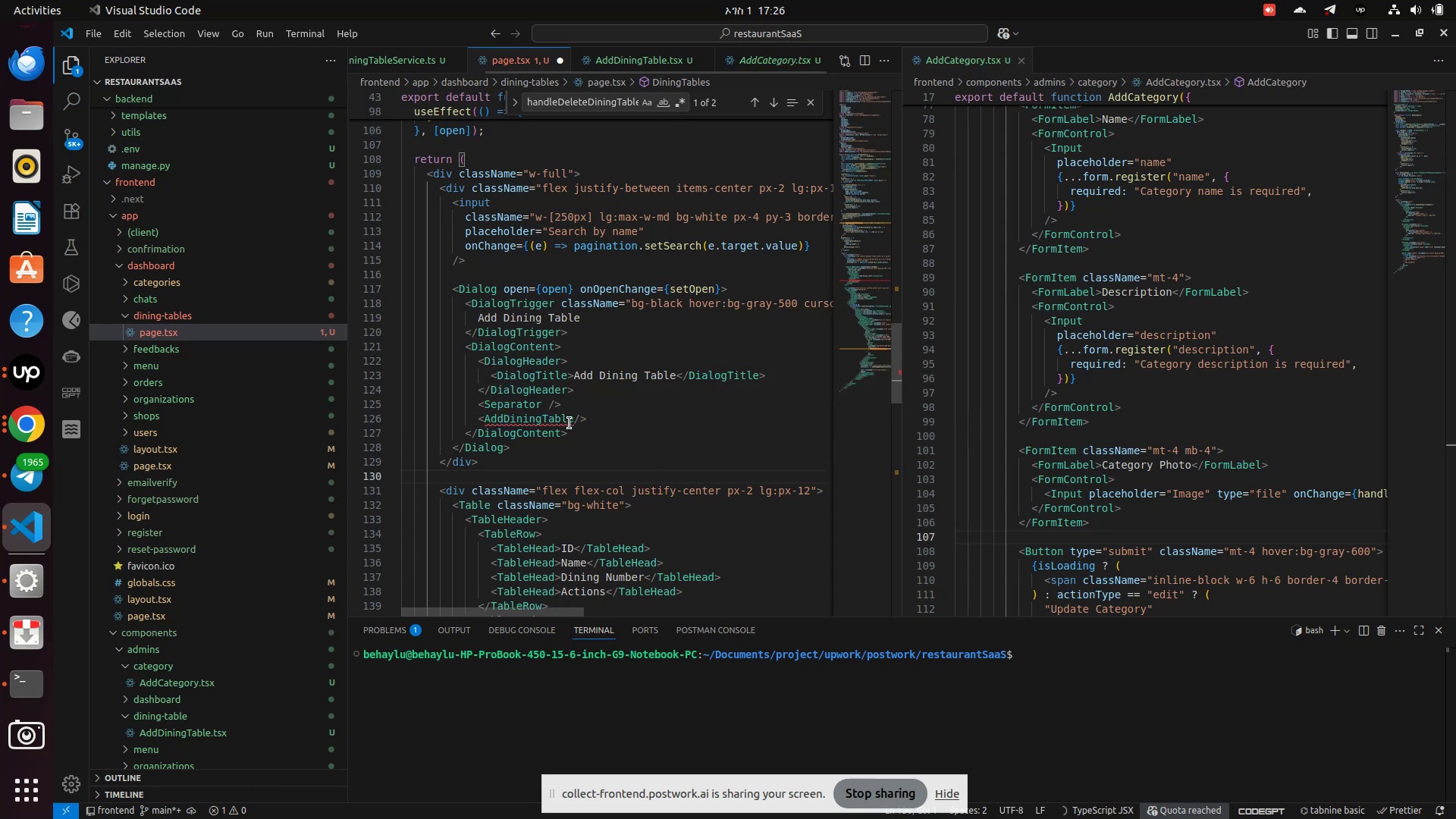 
left_click([576, 414])
 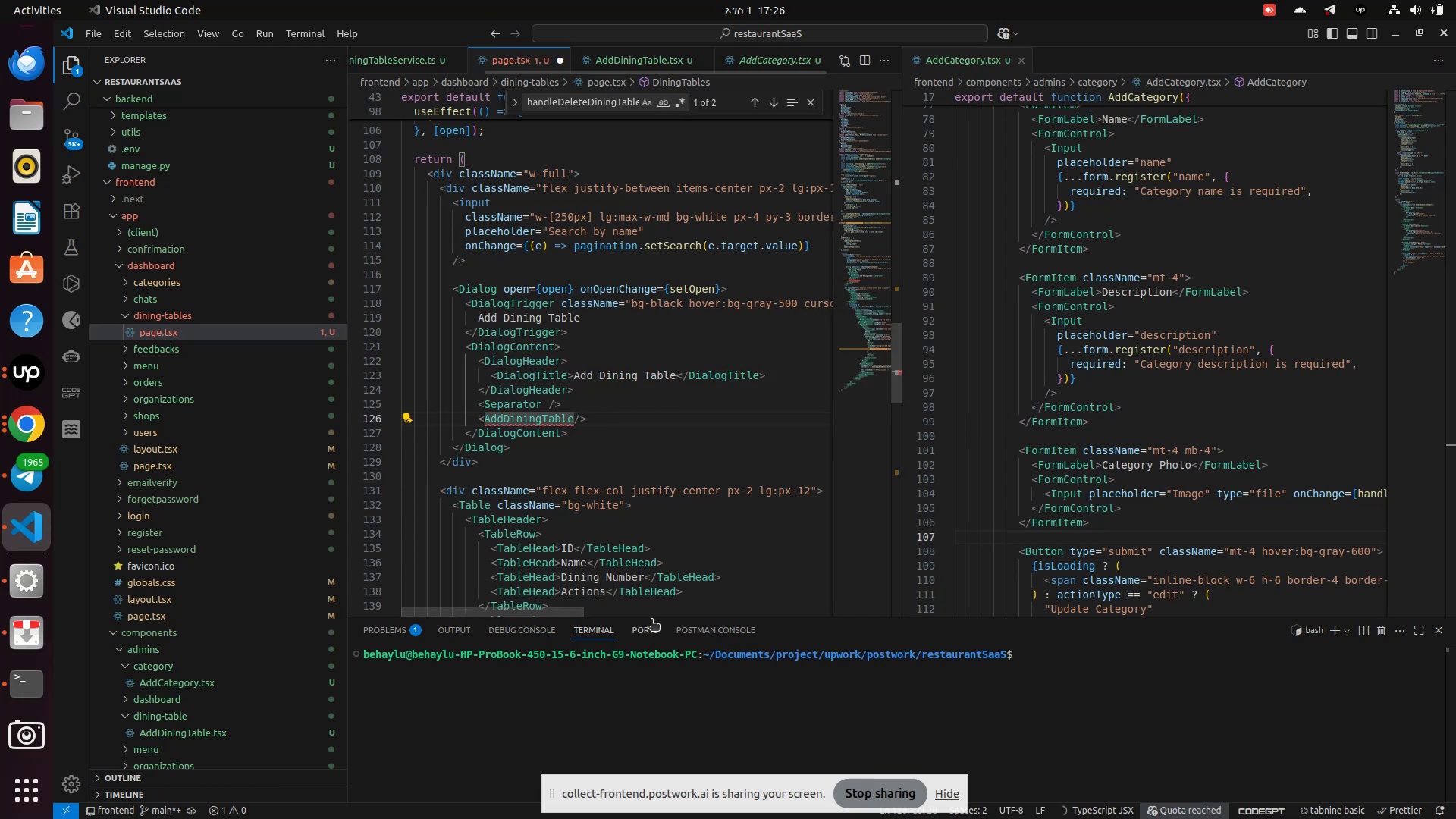 
type( set)
 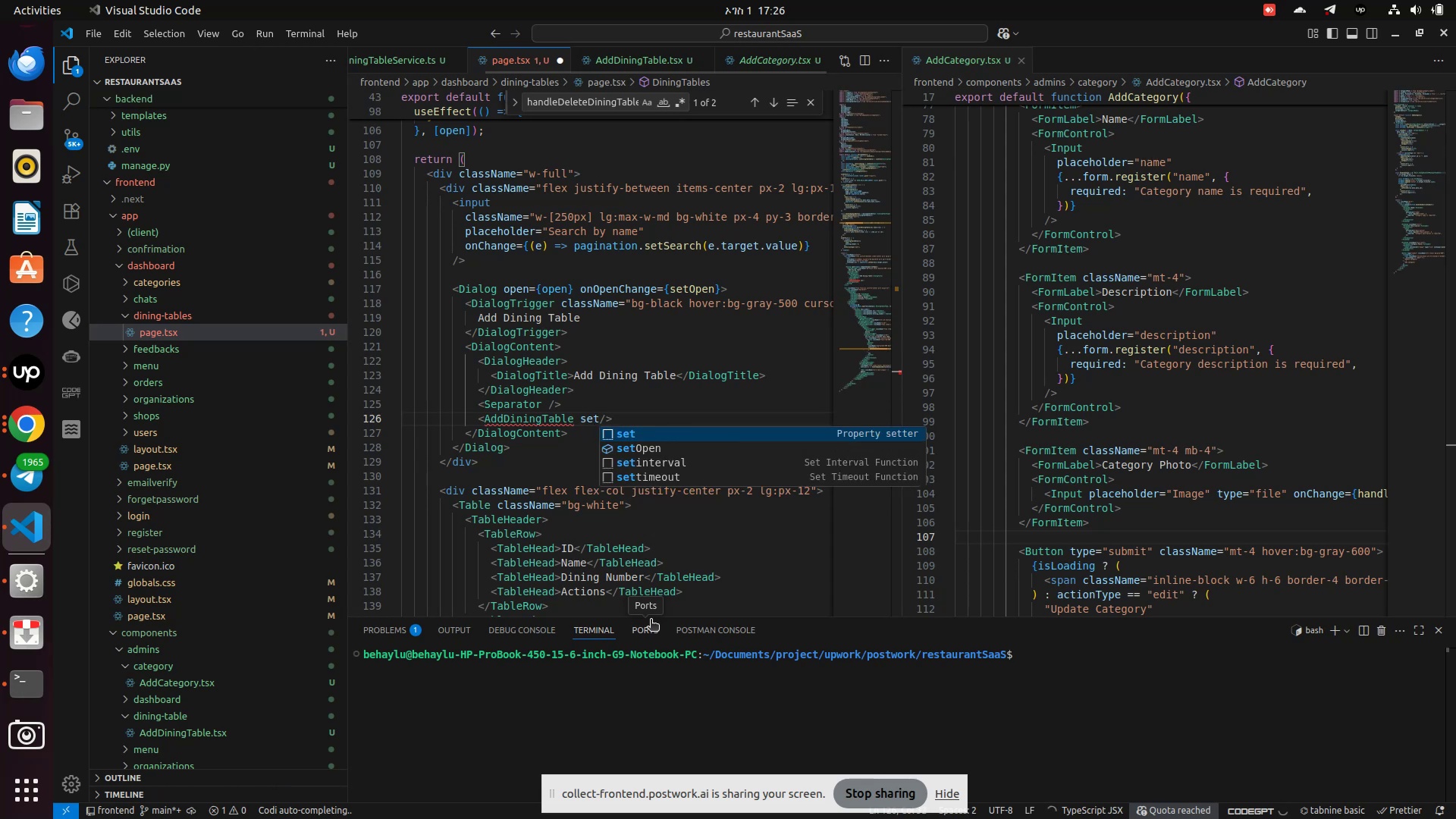 
key(ArrowDown)
 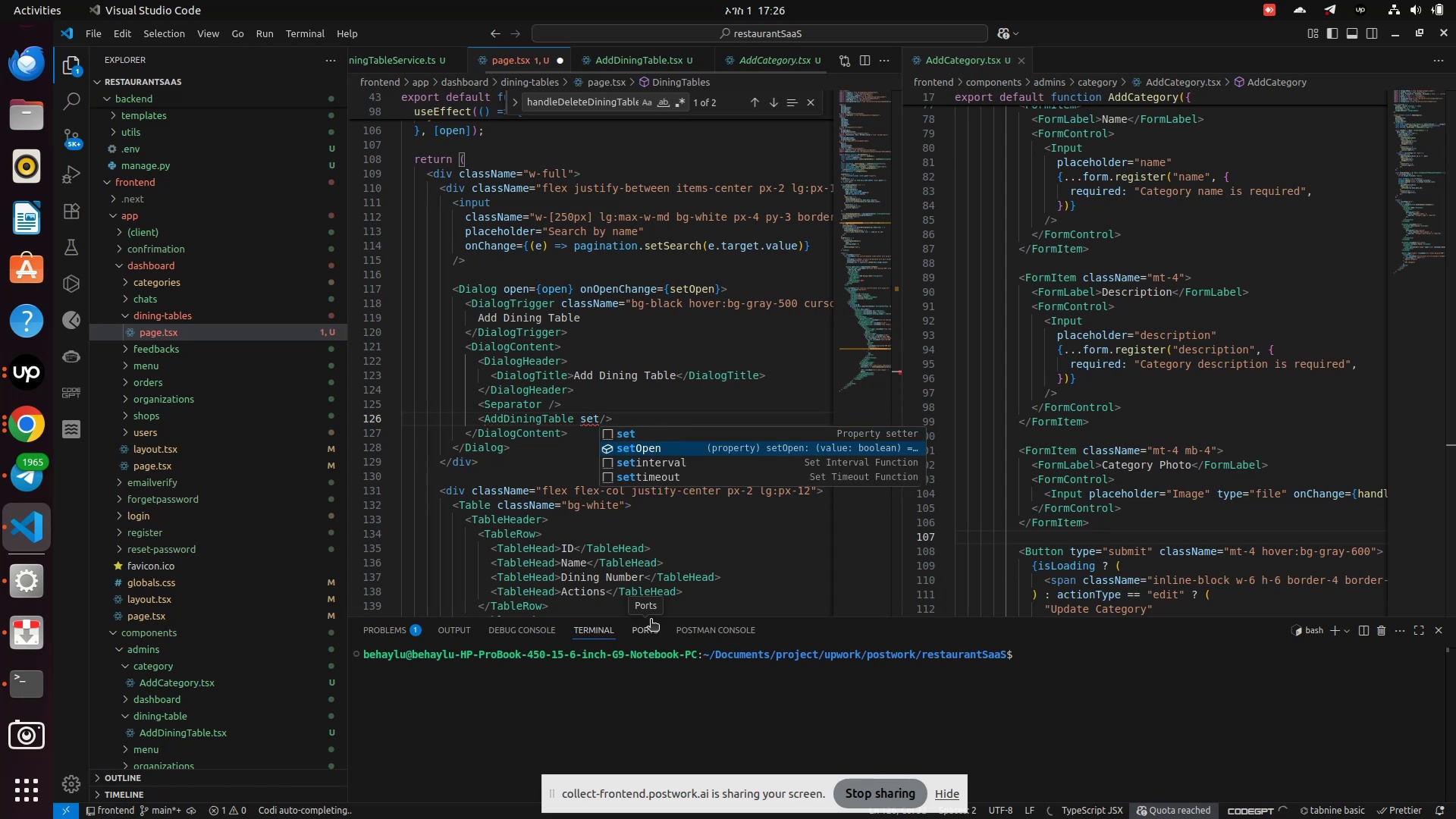 
key(Enter)
 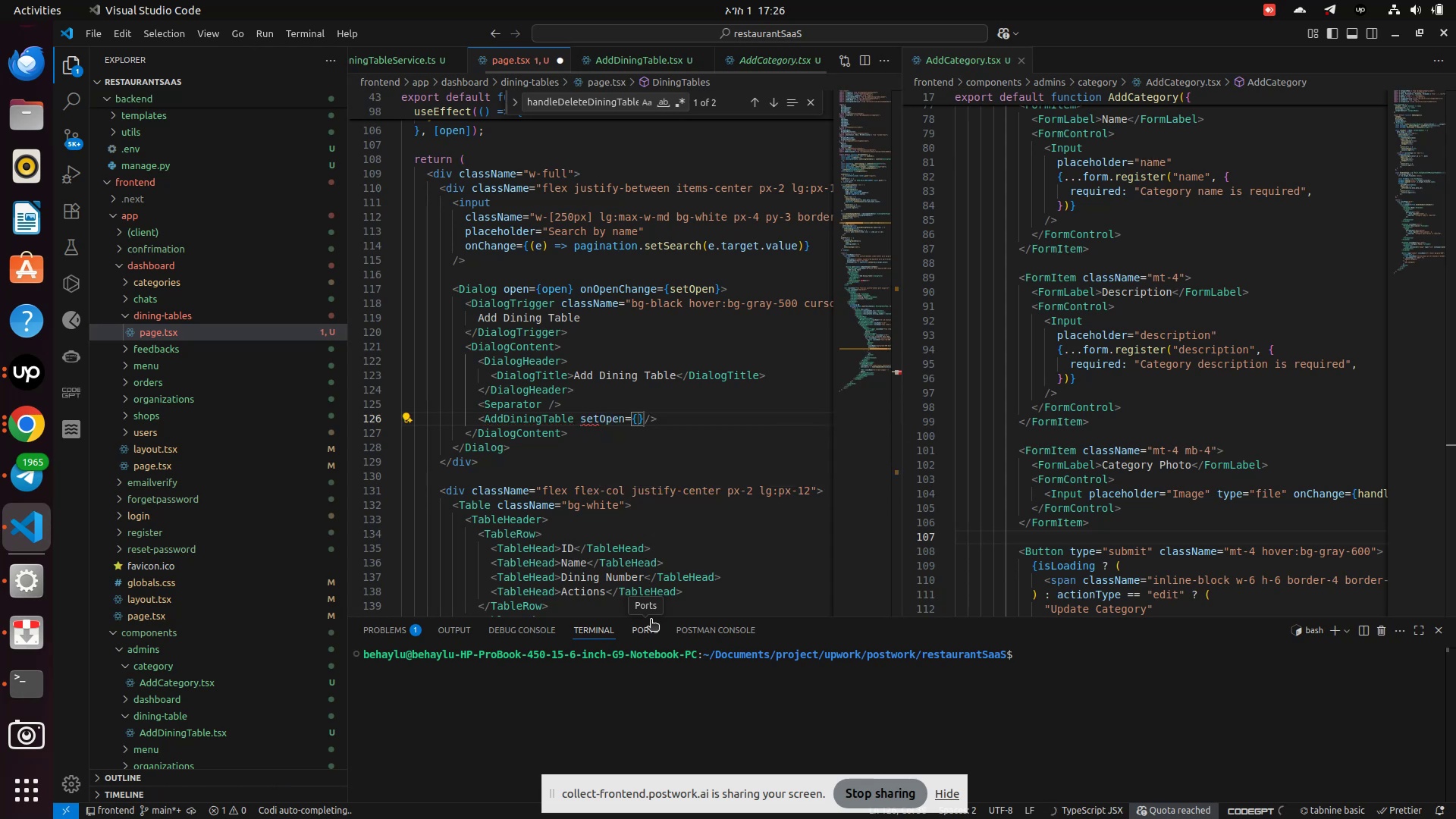 
type(setO)
 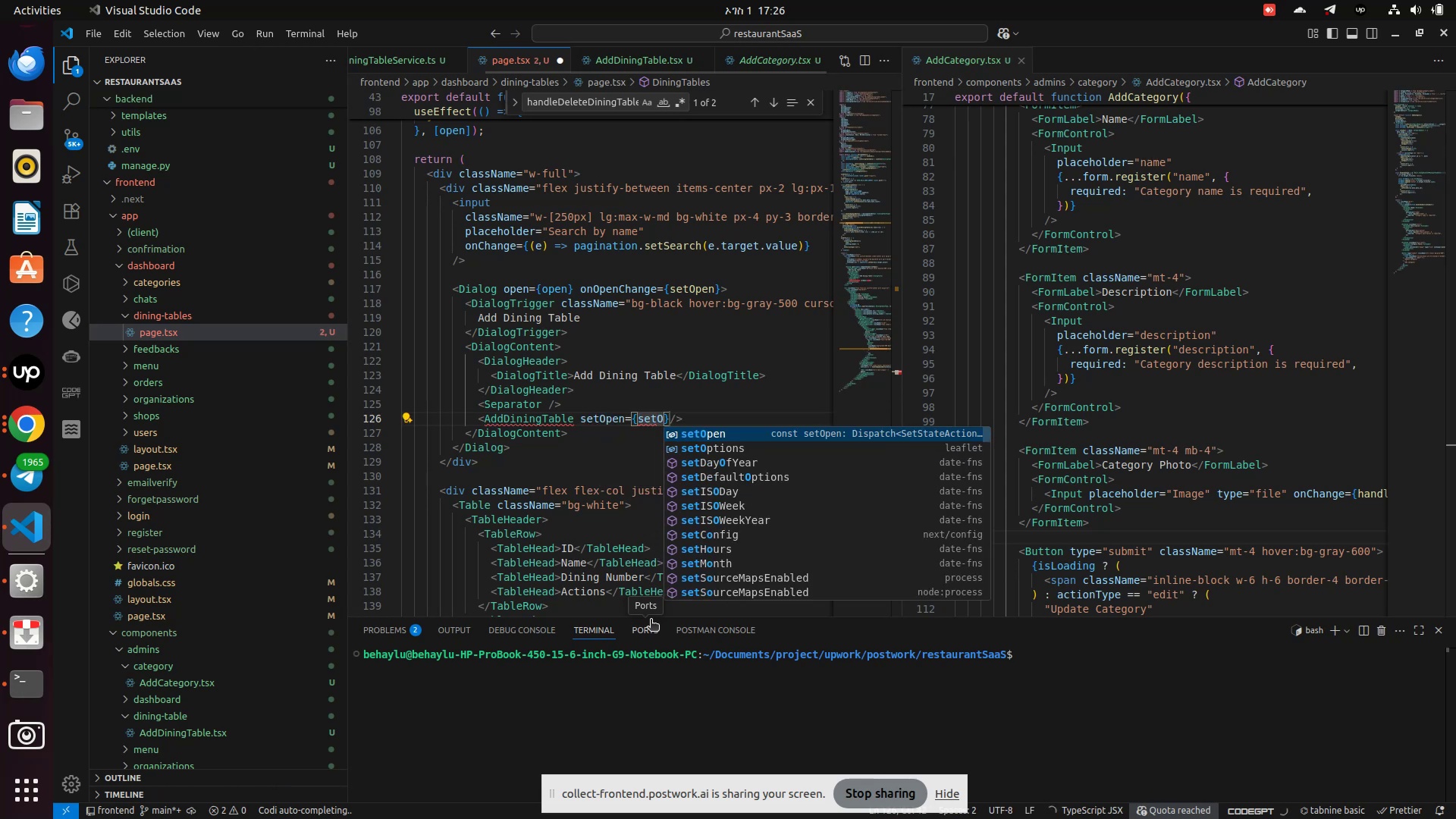 
key(Enter)
 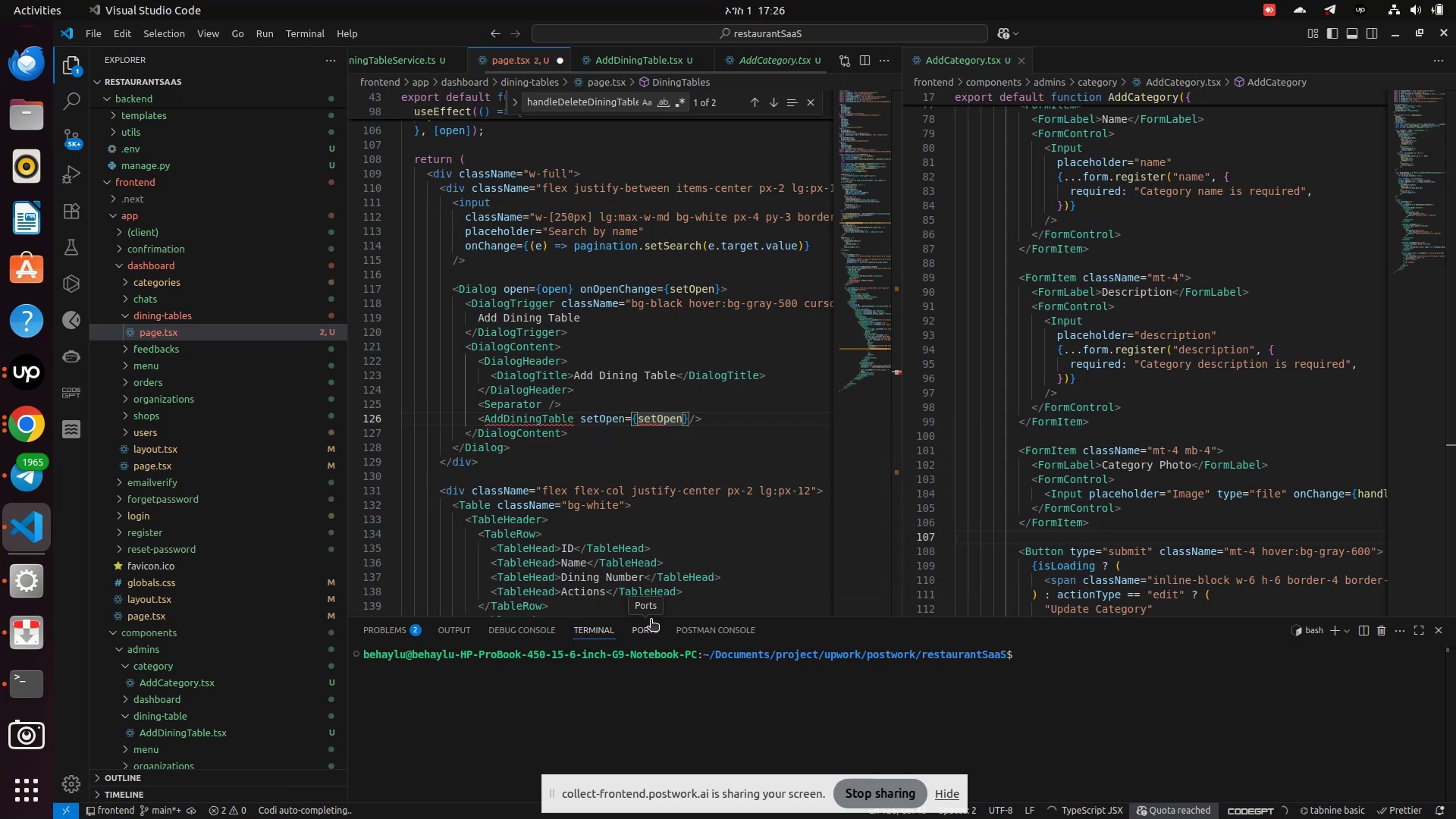 
key(ArrowRight)
 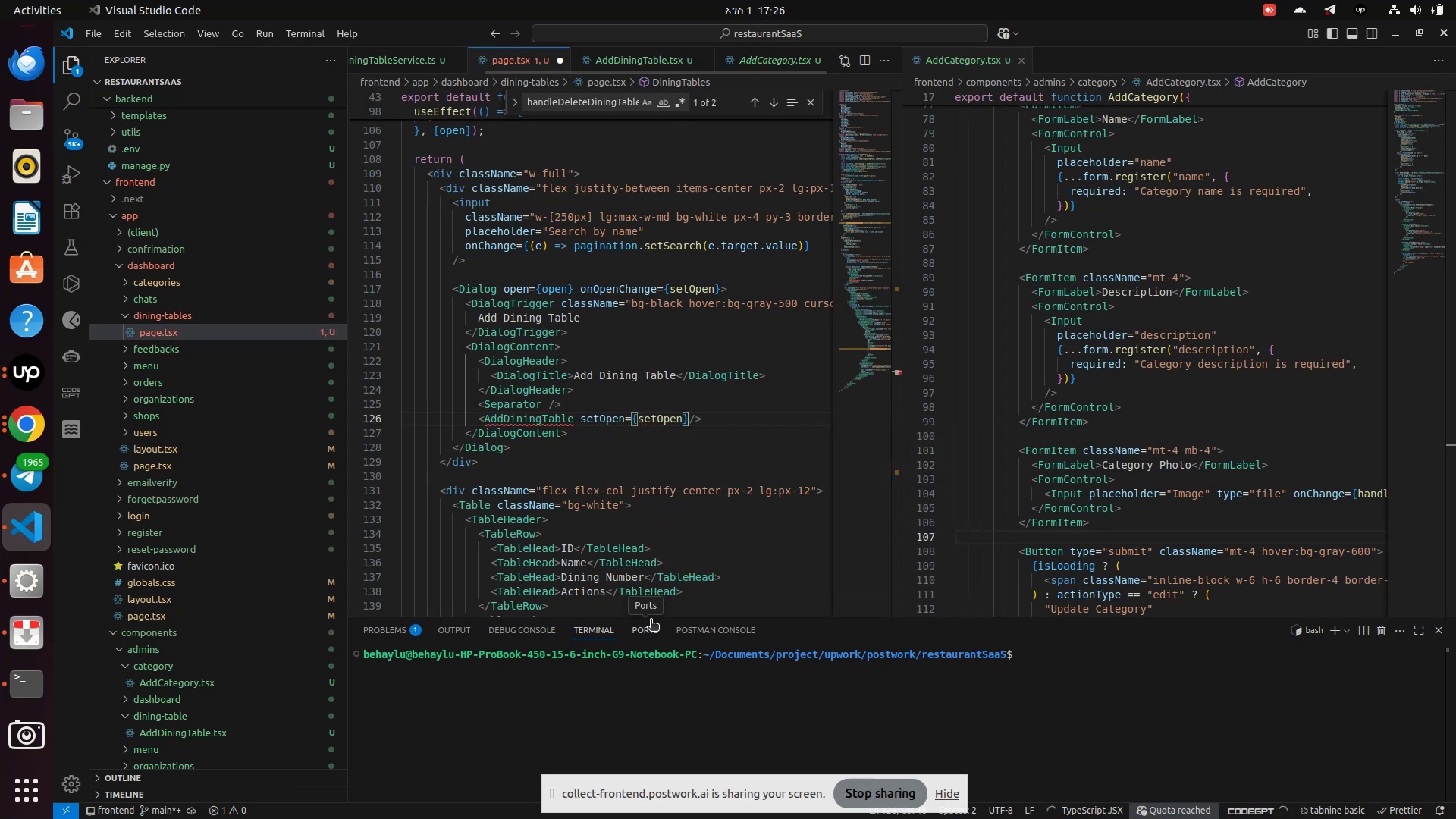 
type(,)
key(Backspace)
type( acti)
 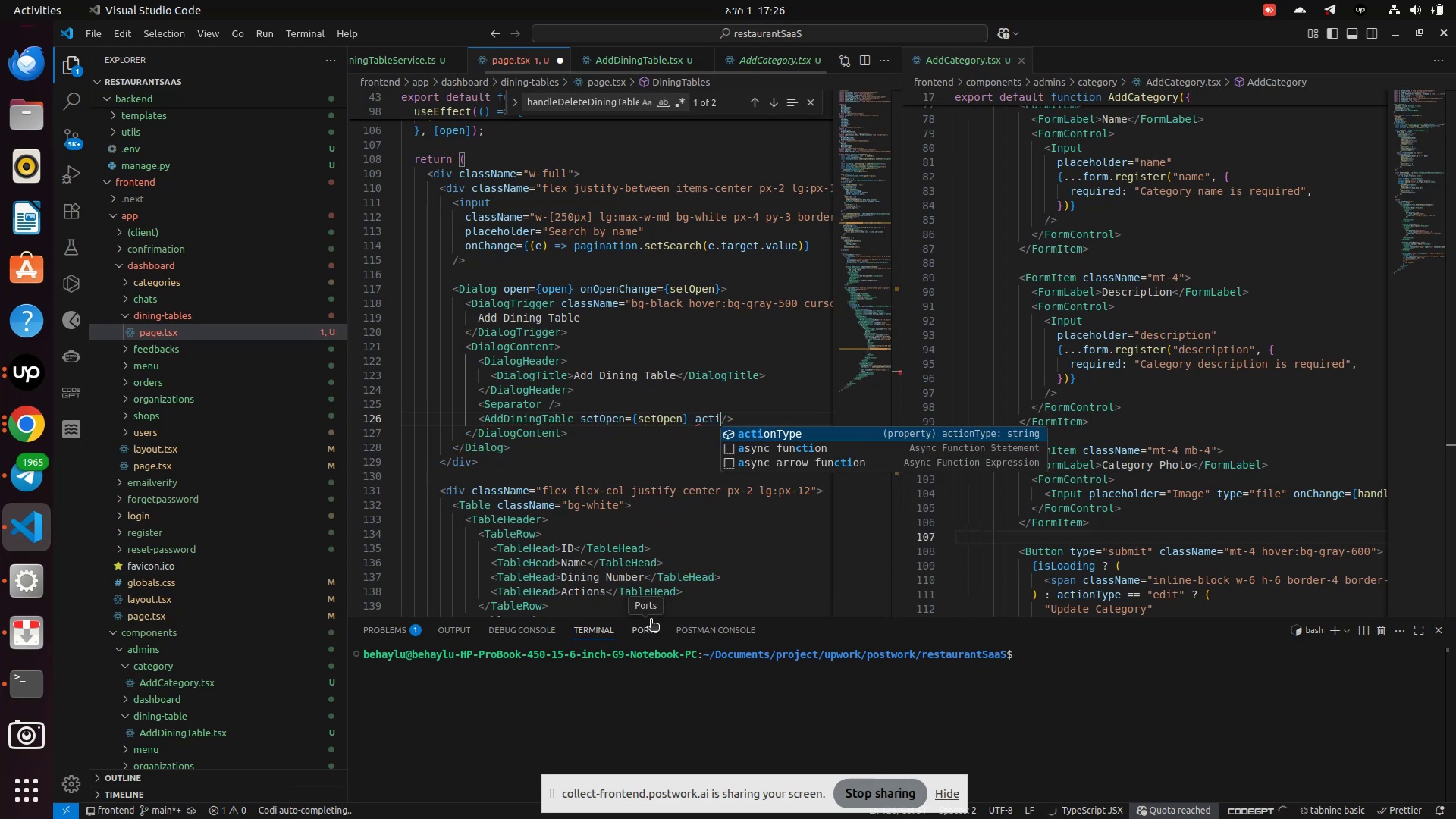 
key(Enter)
 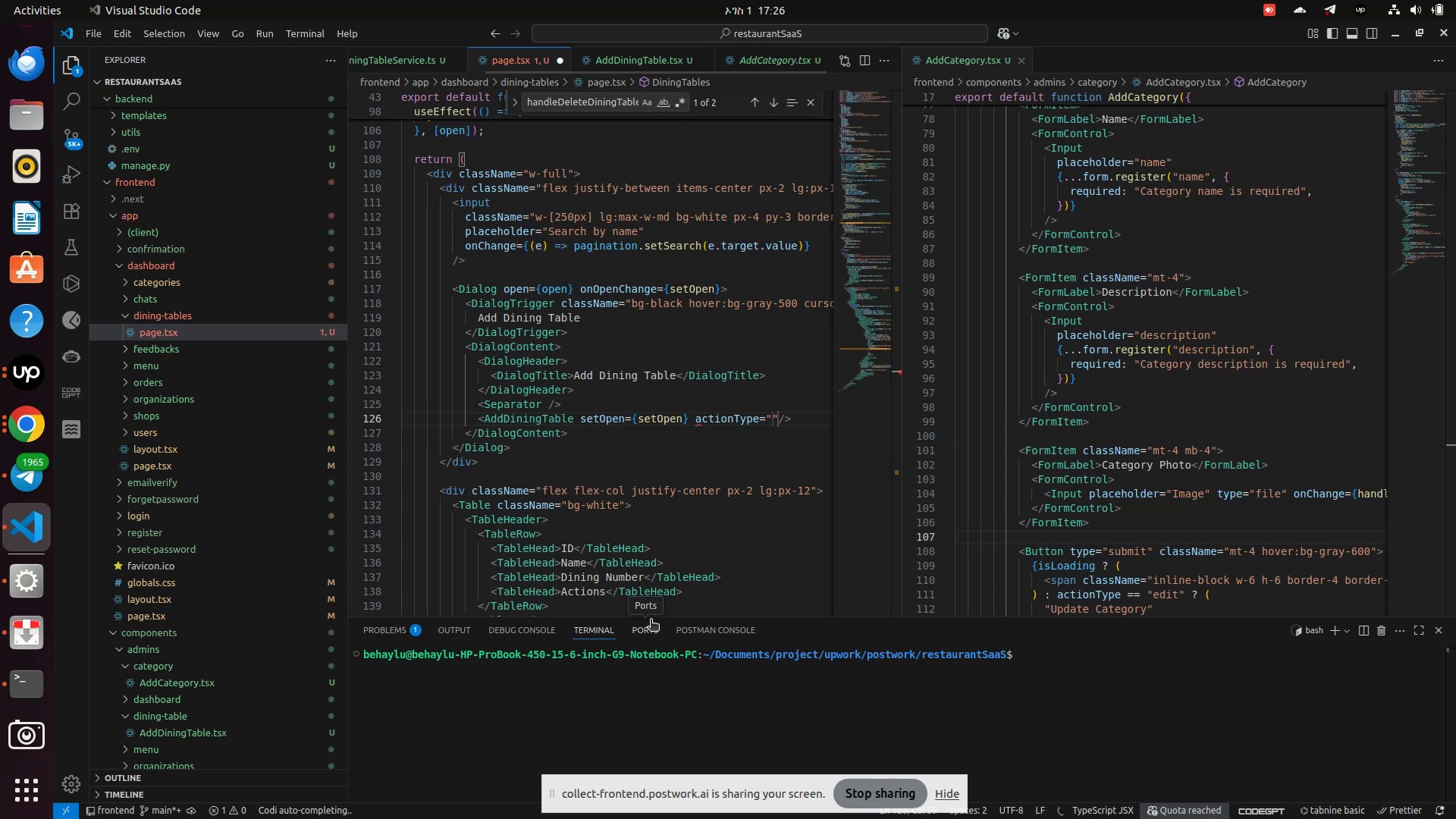 
key(Backspace)
 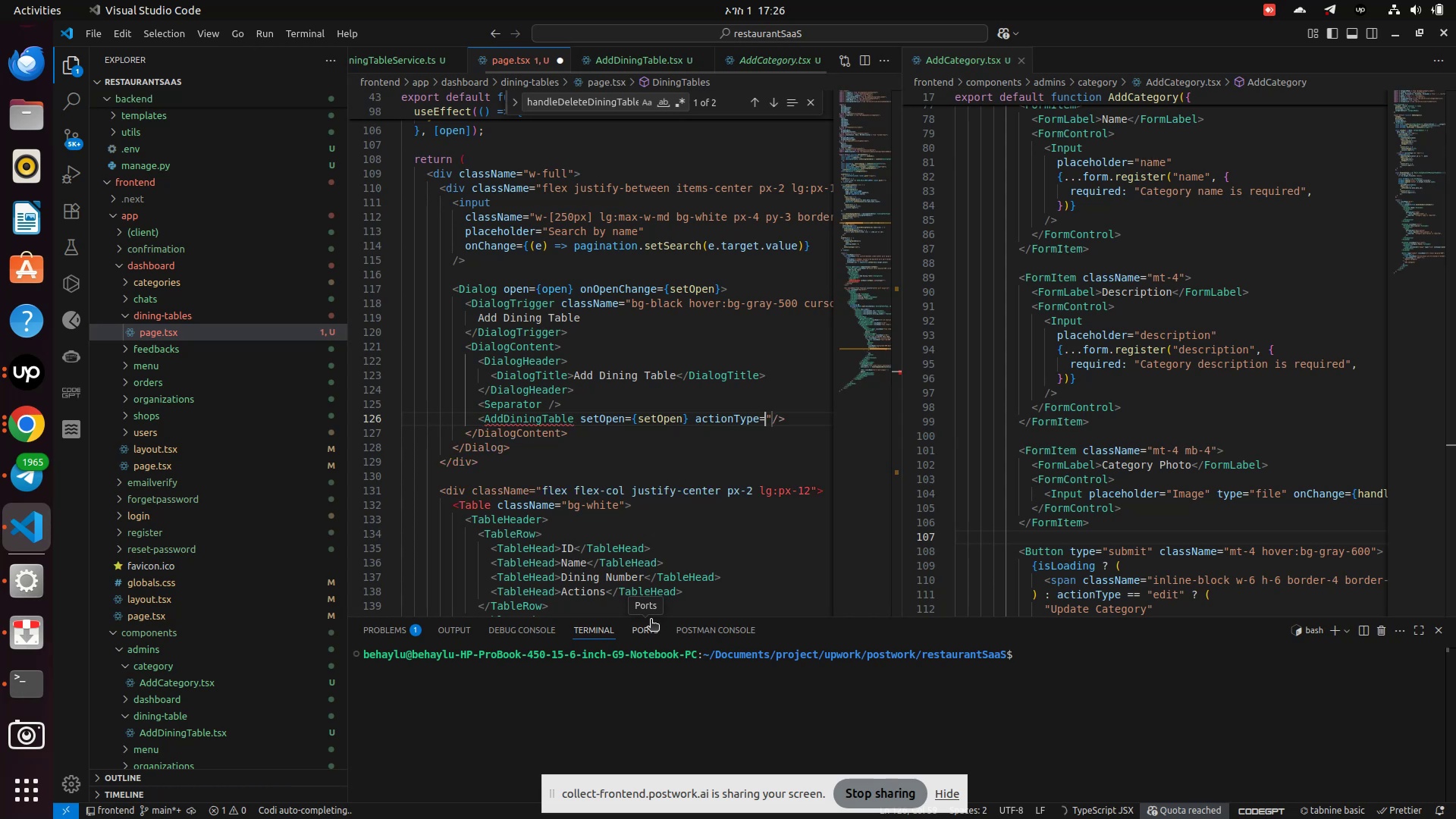 
key(Shift+ShiftLeft)
 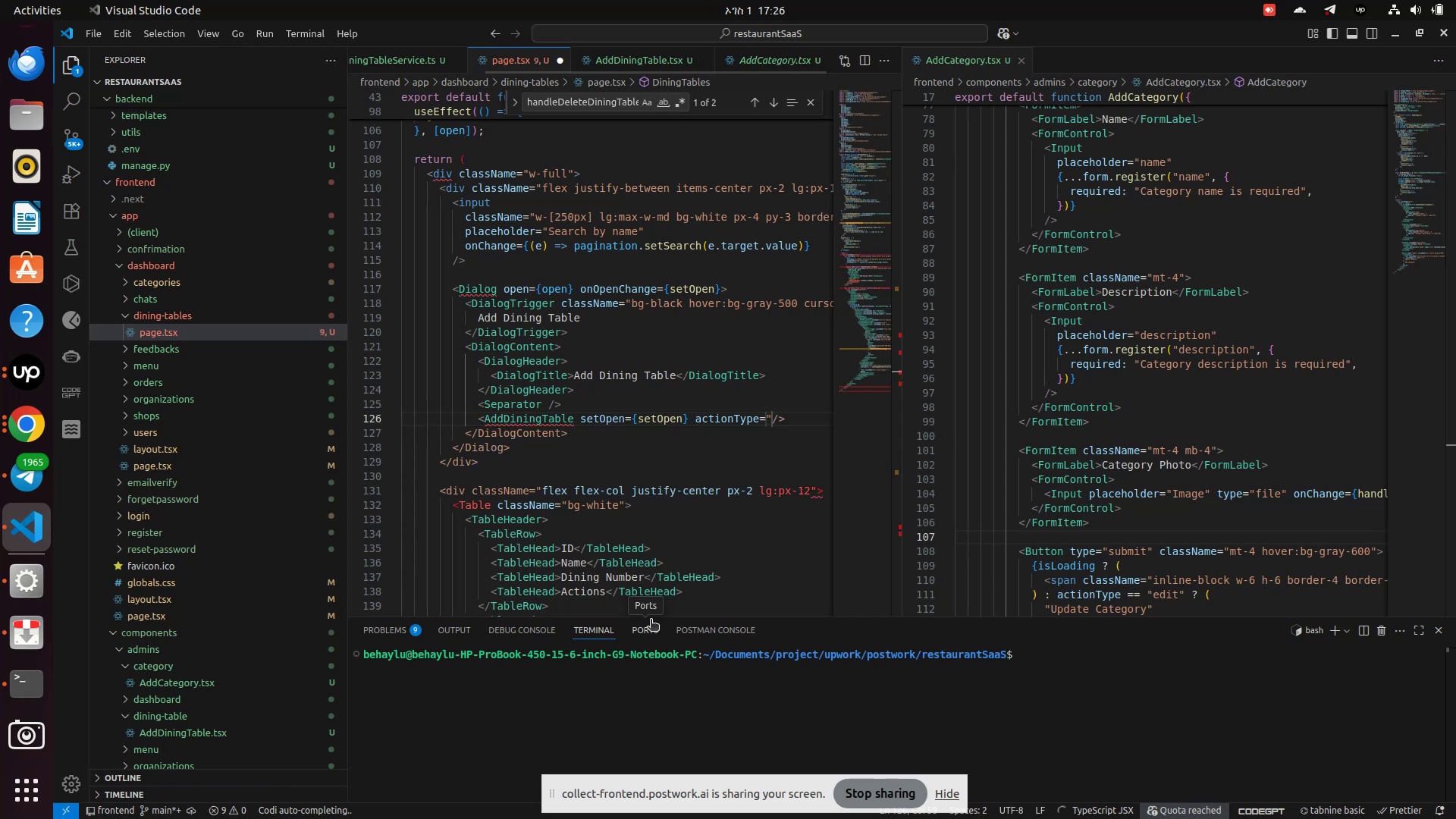 
key(ArrowRight)
 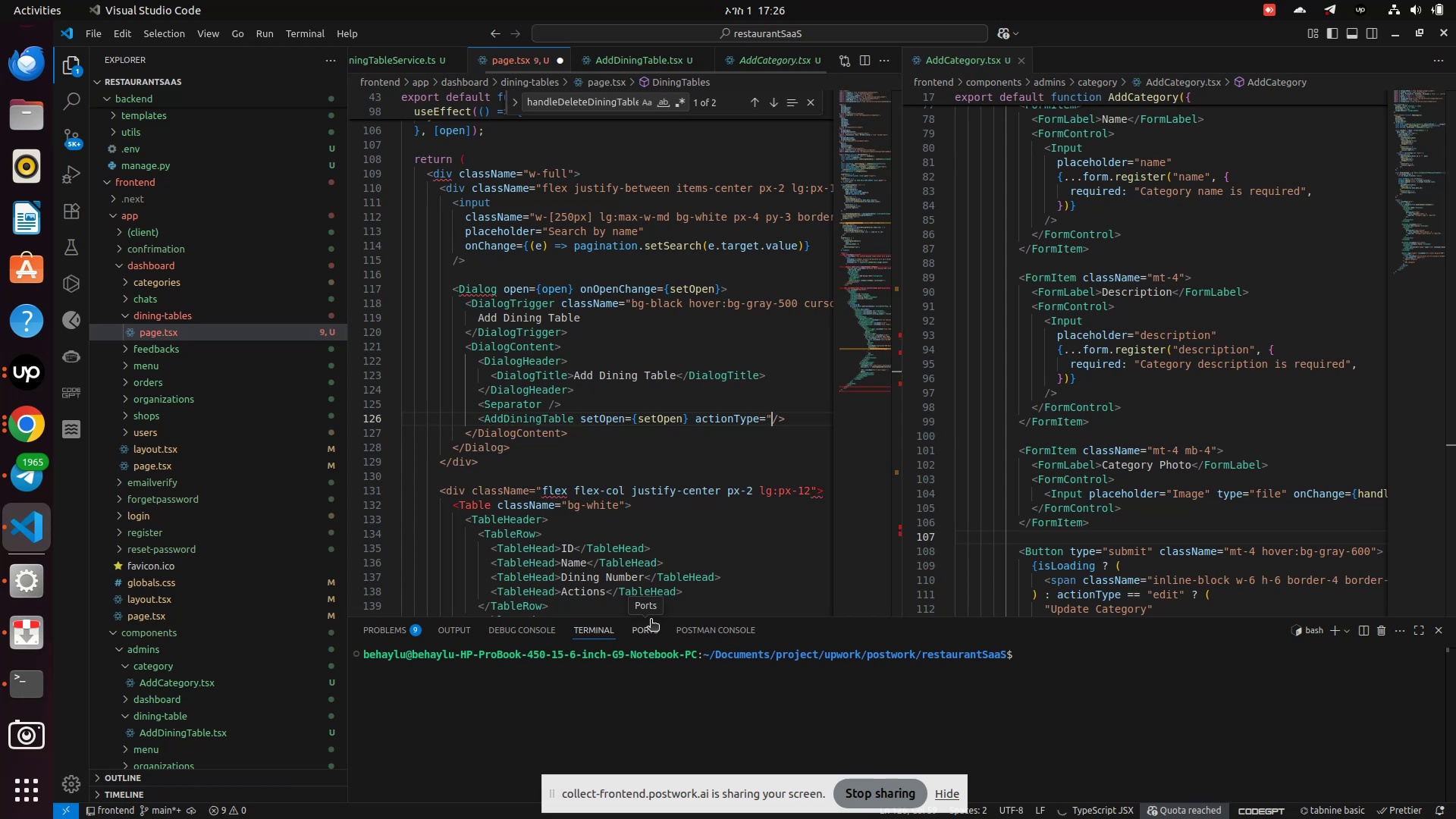 
key(Backspace)
type({act)
 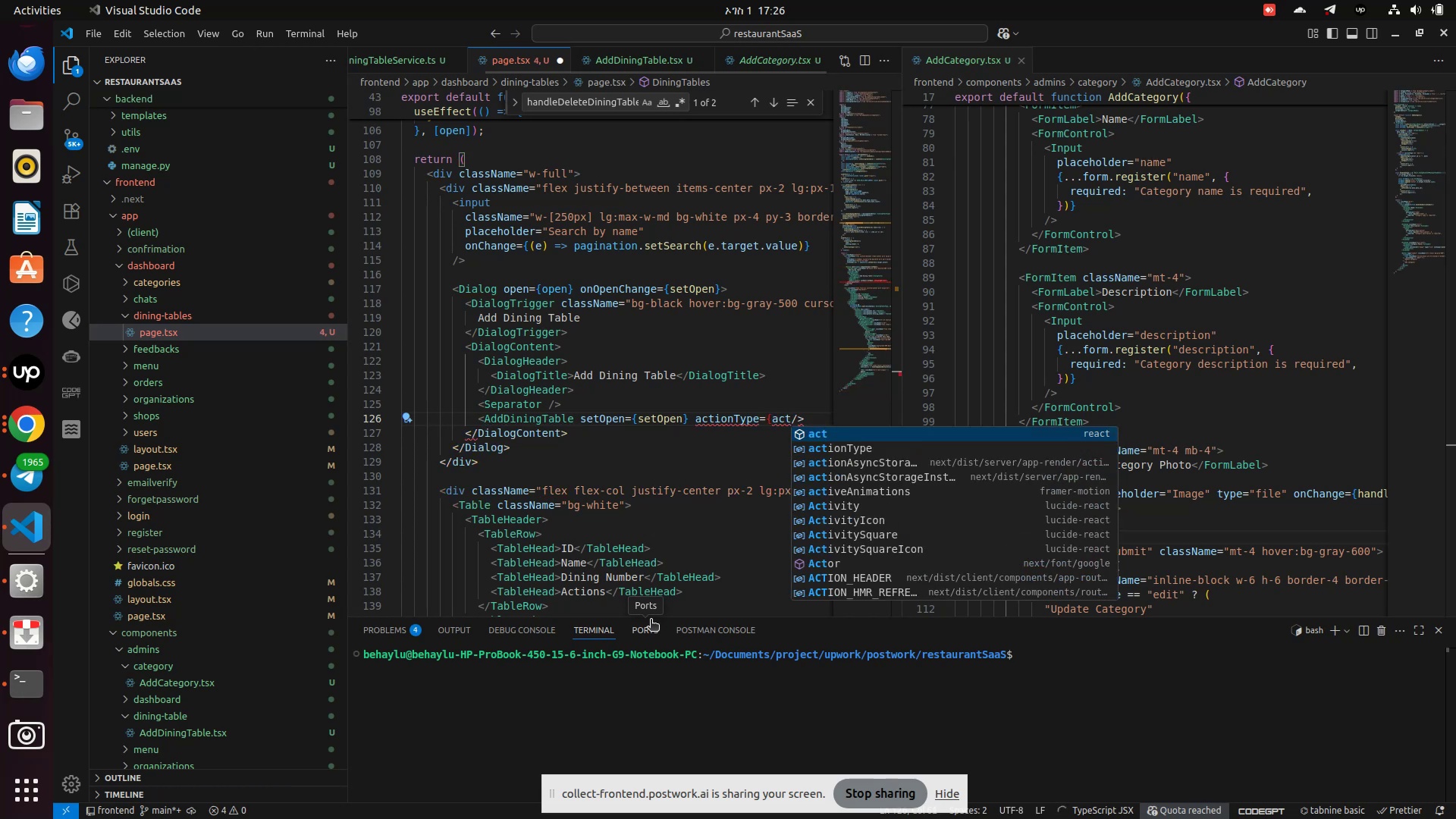 
key(ArrowDown)
 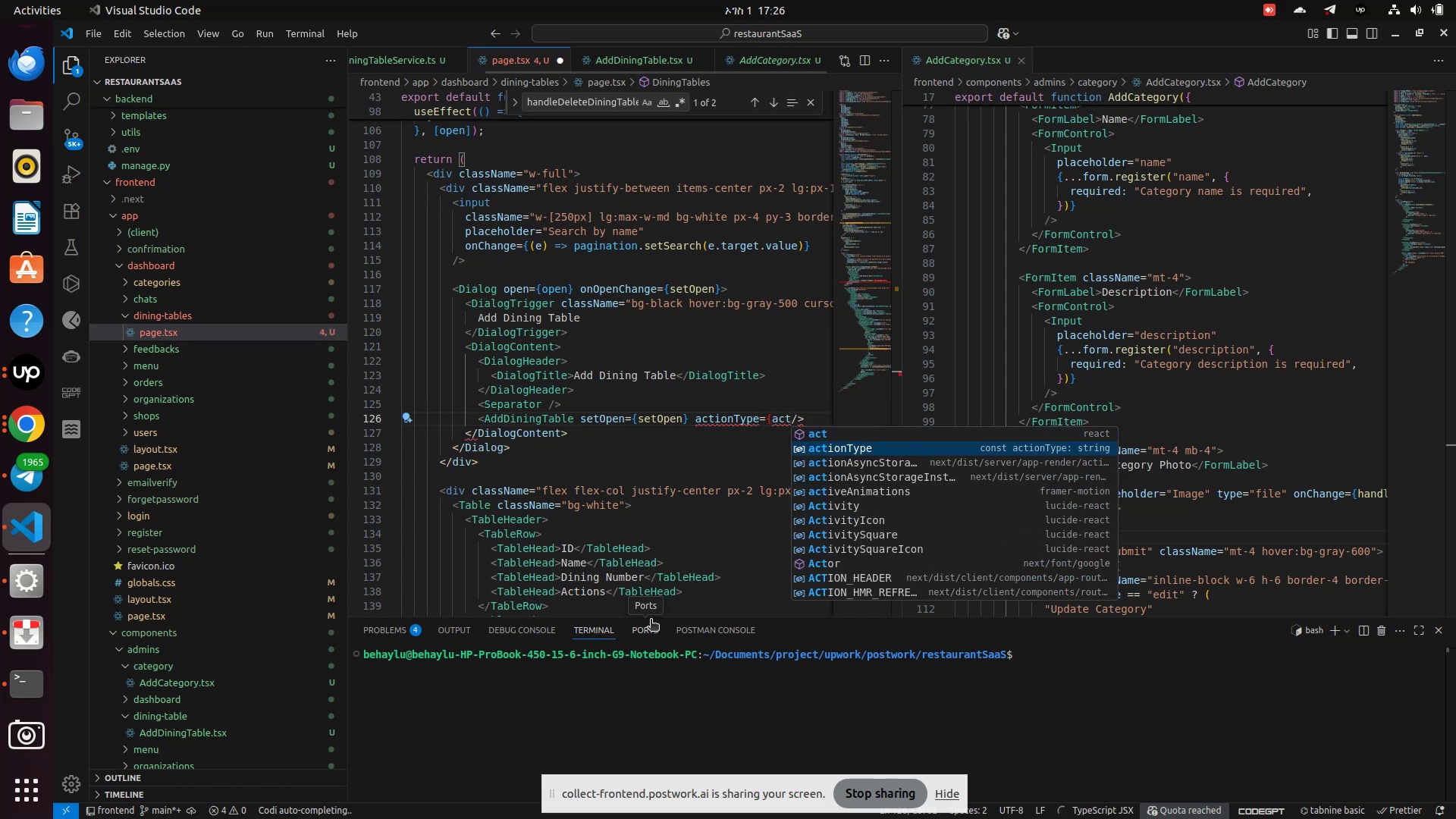 
key(Enter)
 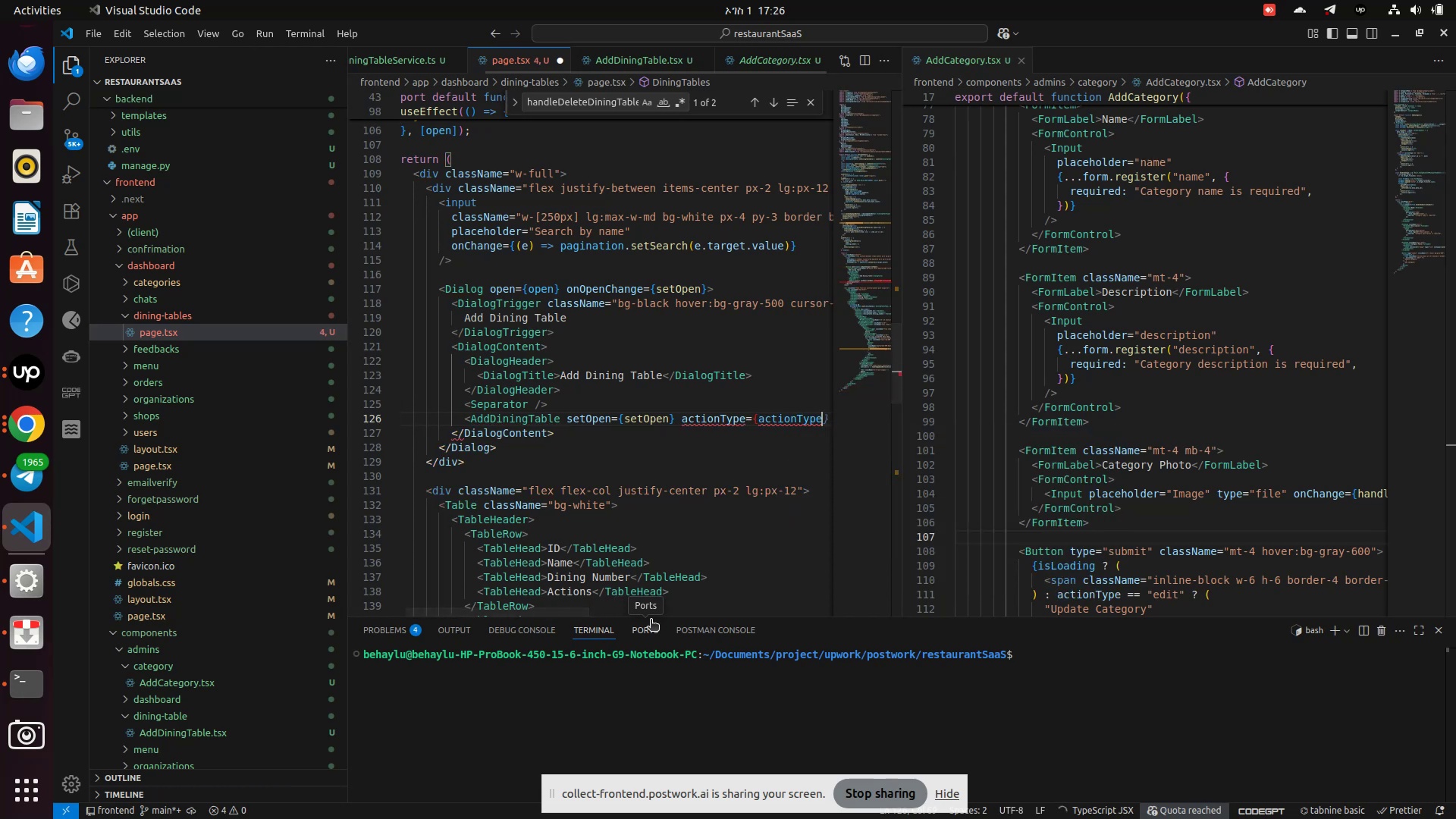 
key(Shift+BracketRight)
 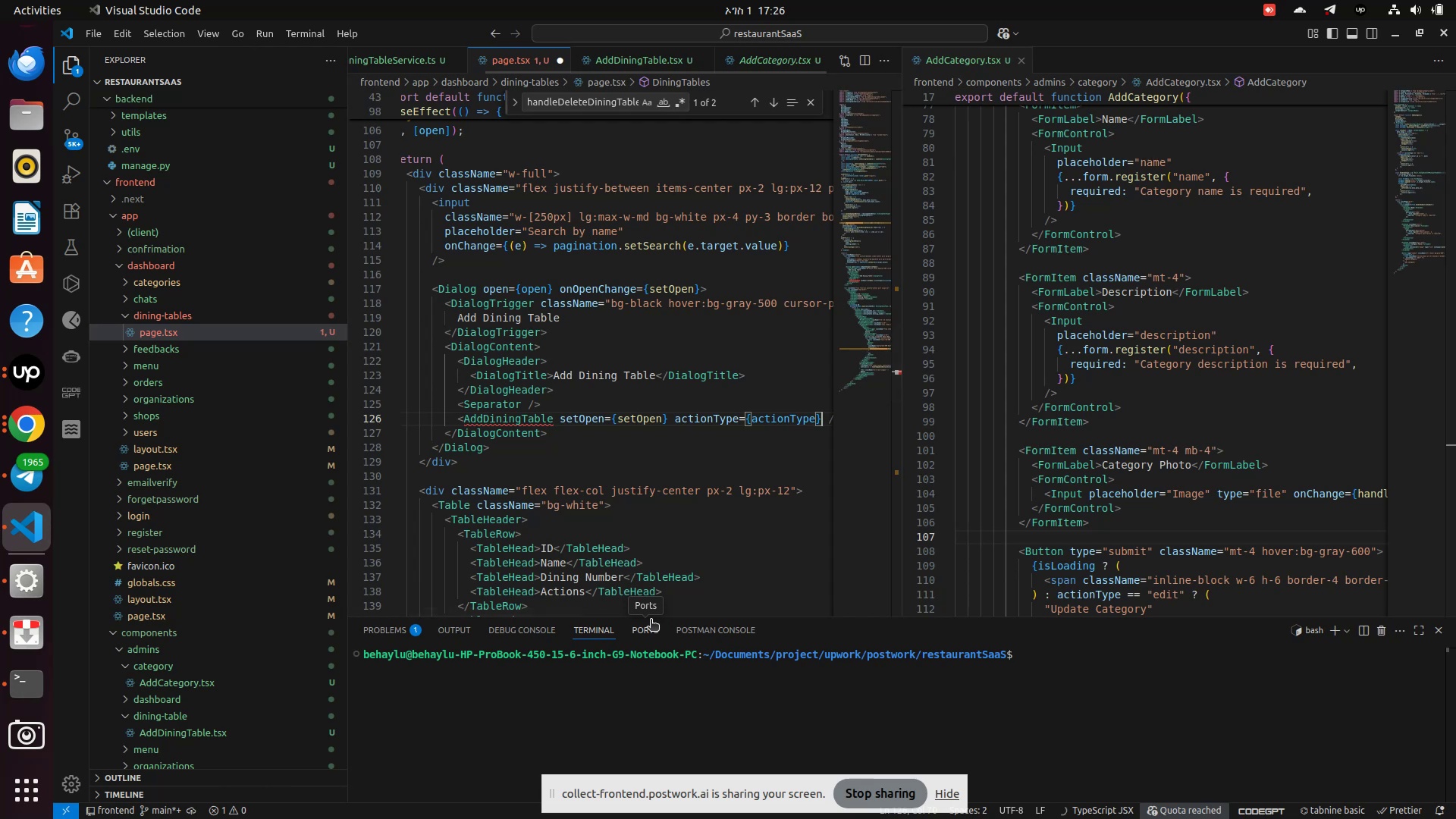 
key(ArrowRight)
 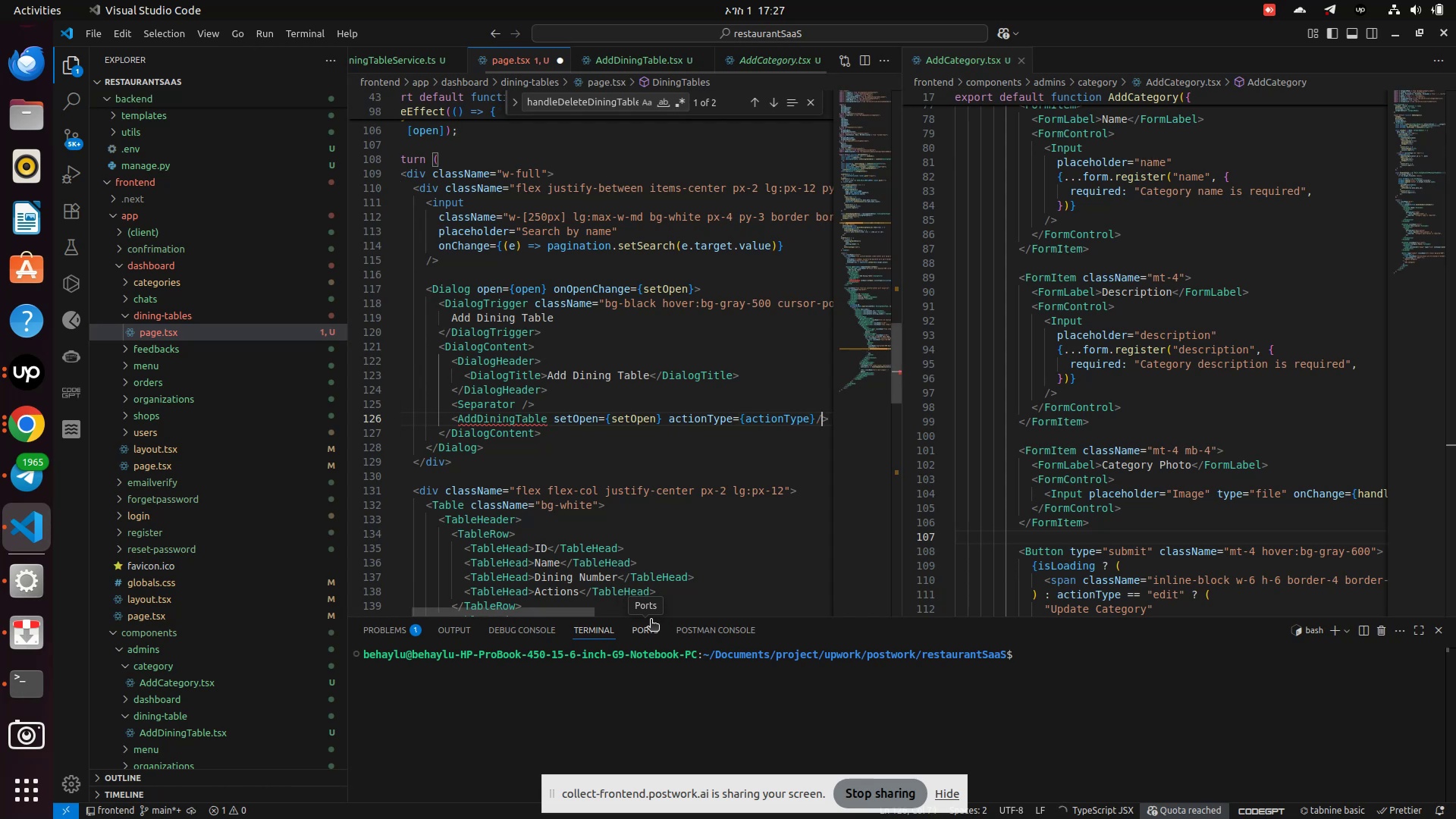 
key(ArrowRight)
 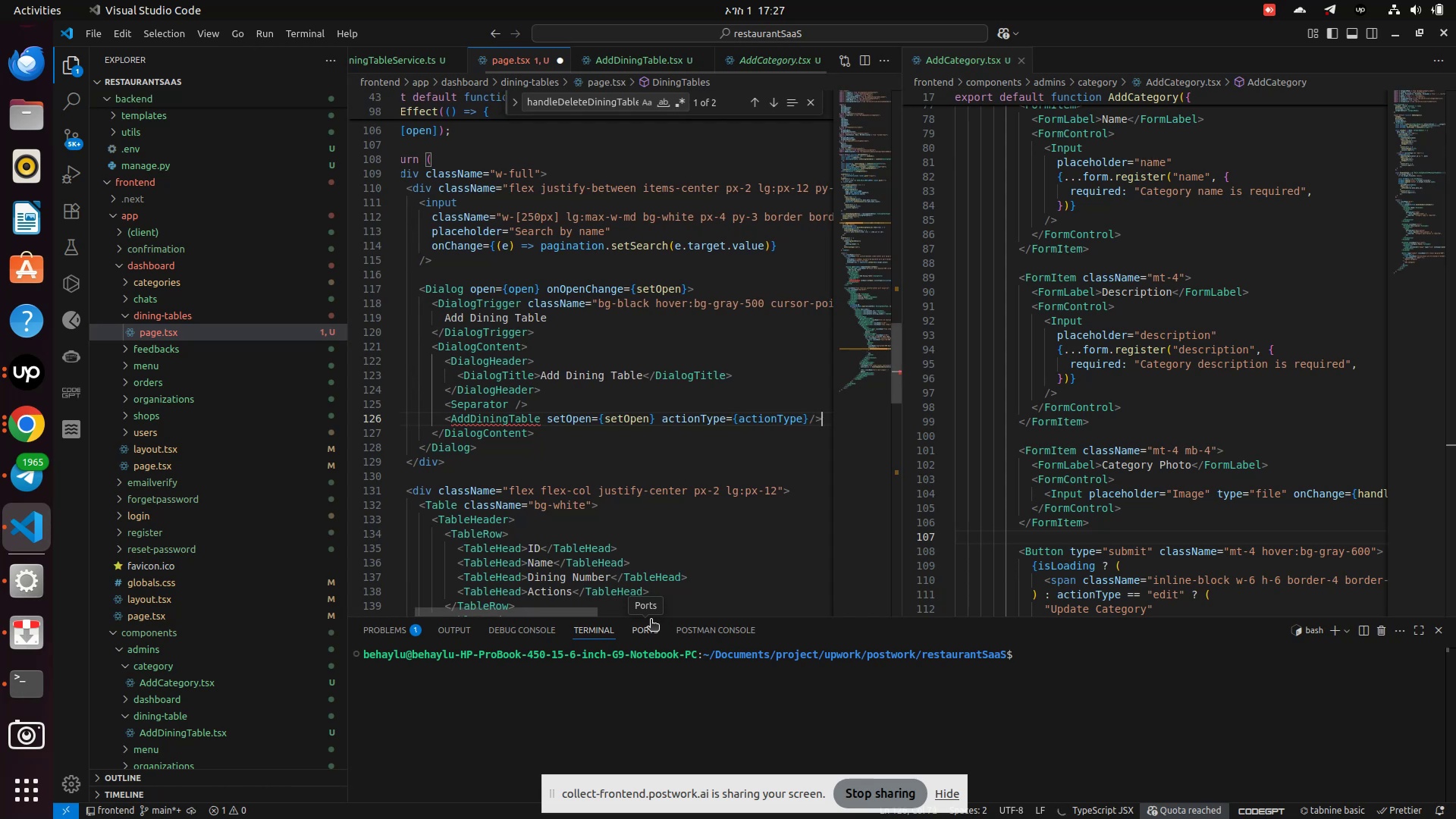 
key(ArrowLeft)
 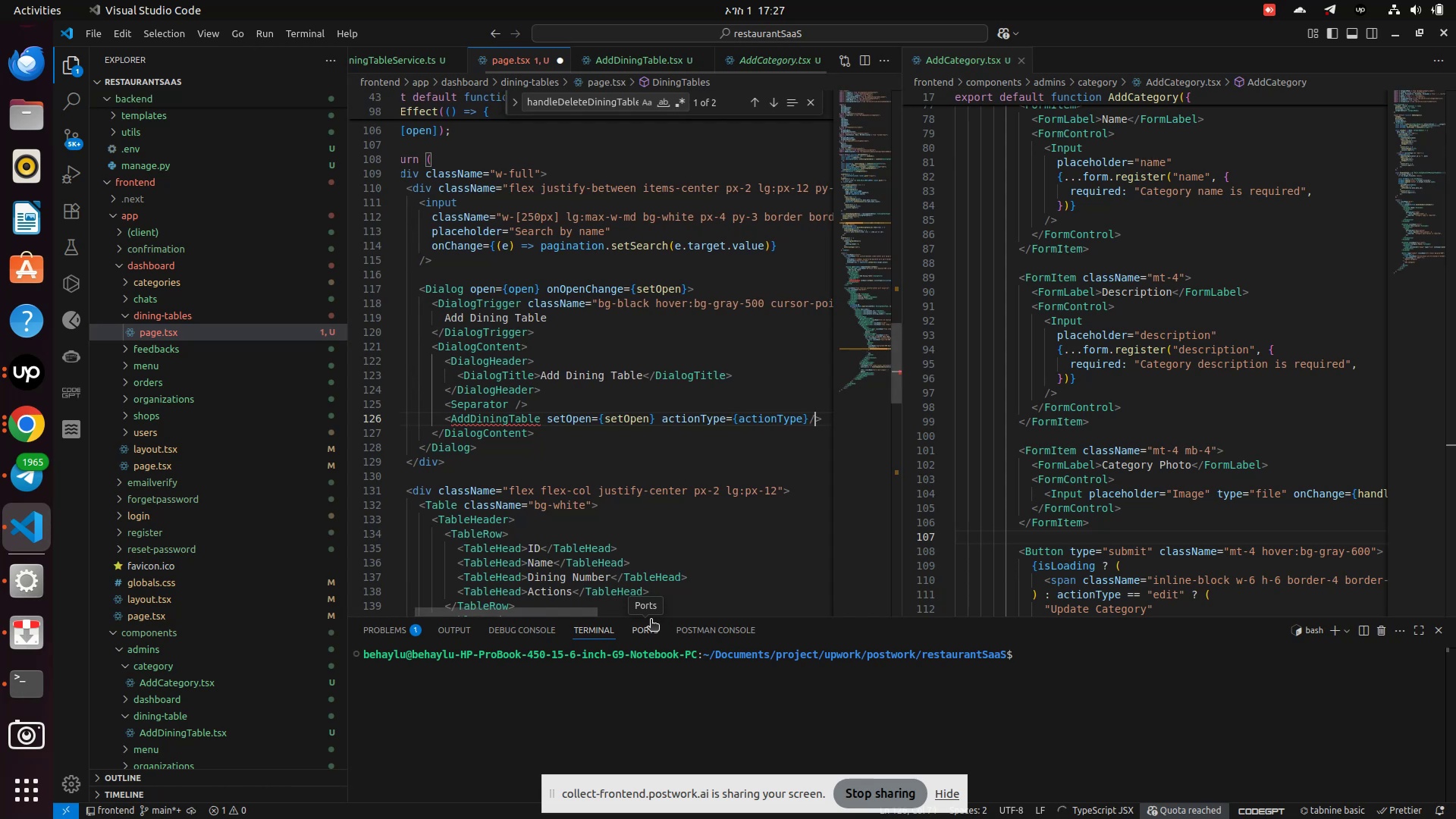 
key(ArrowLeft)
 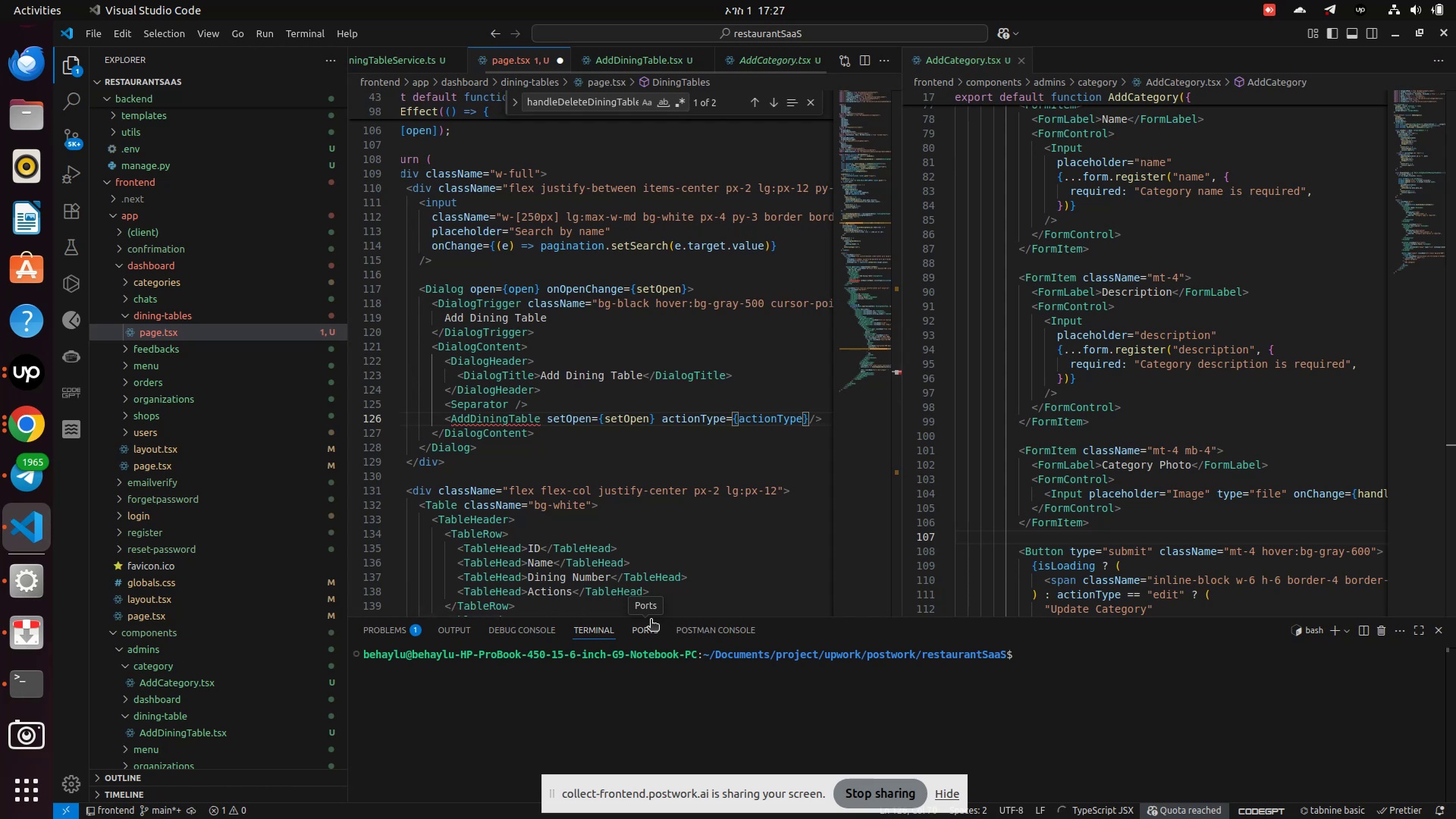 
key(Space)
 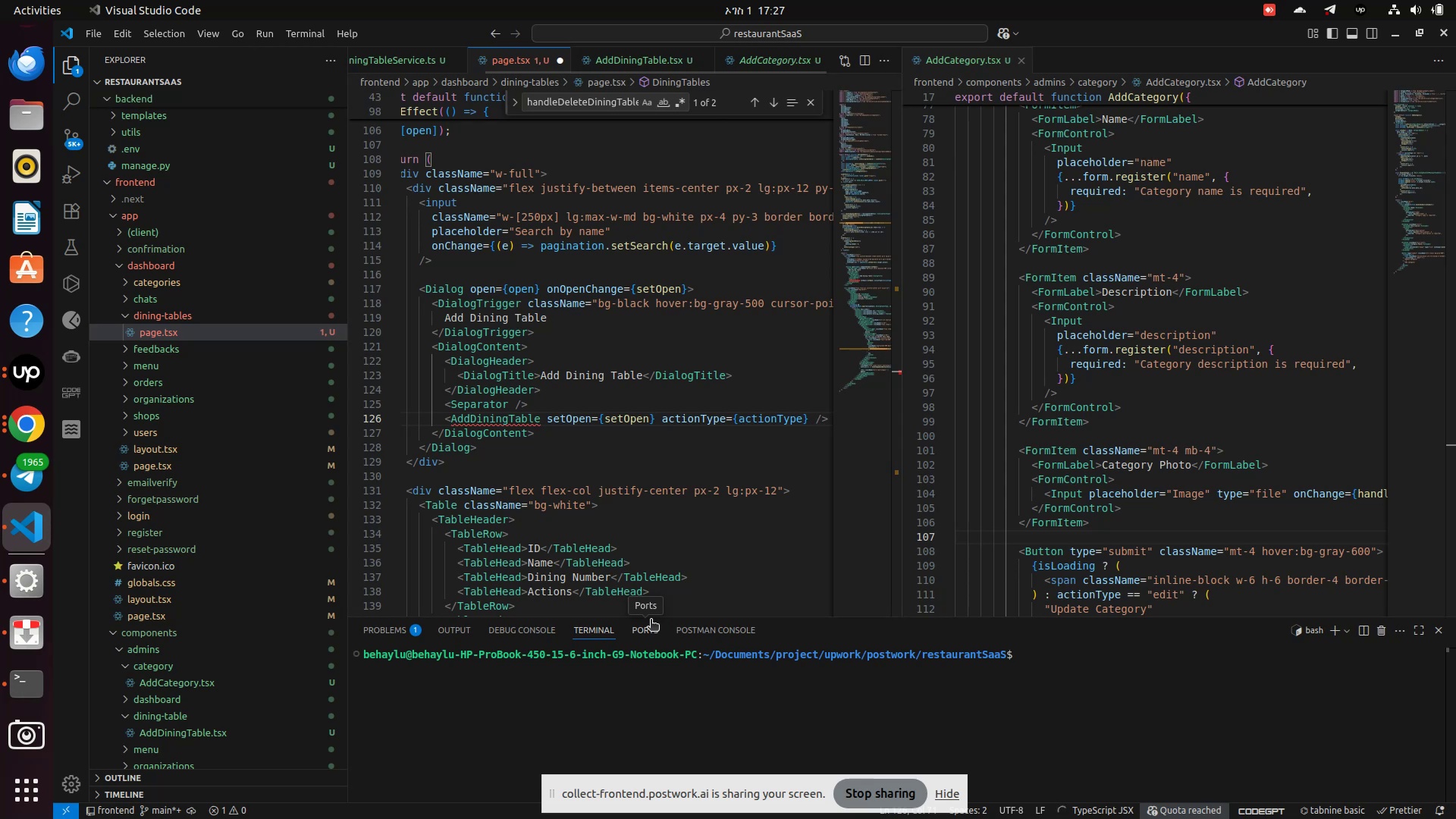 
wait(15.73)
 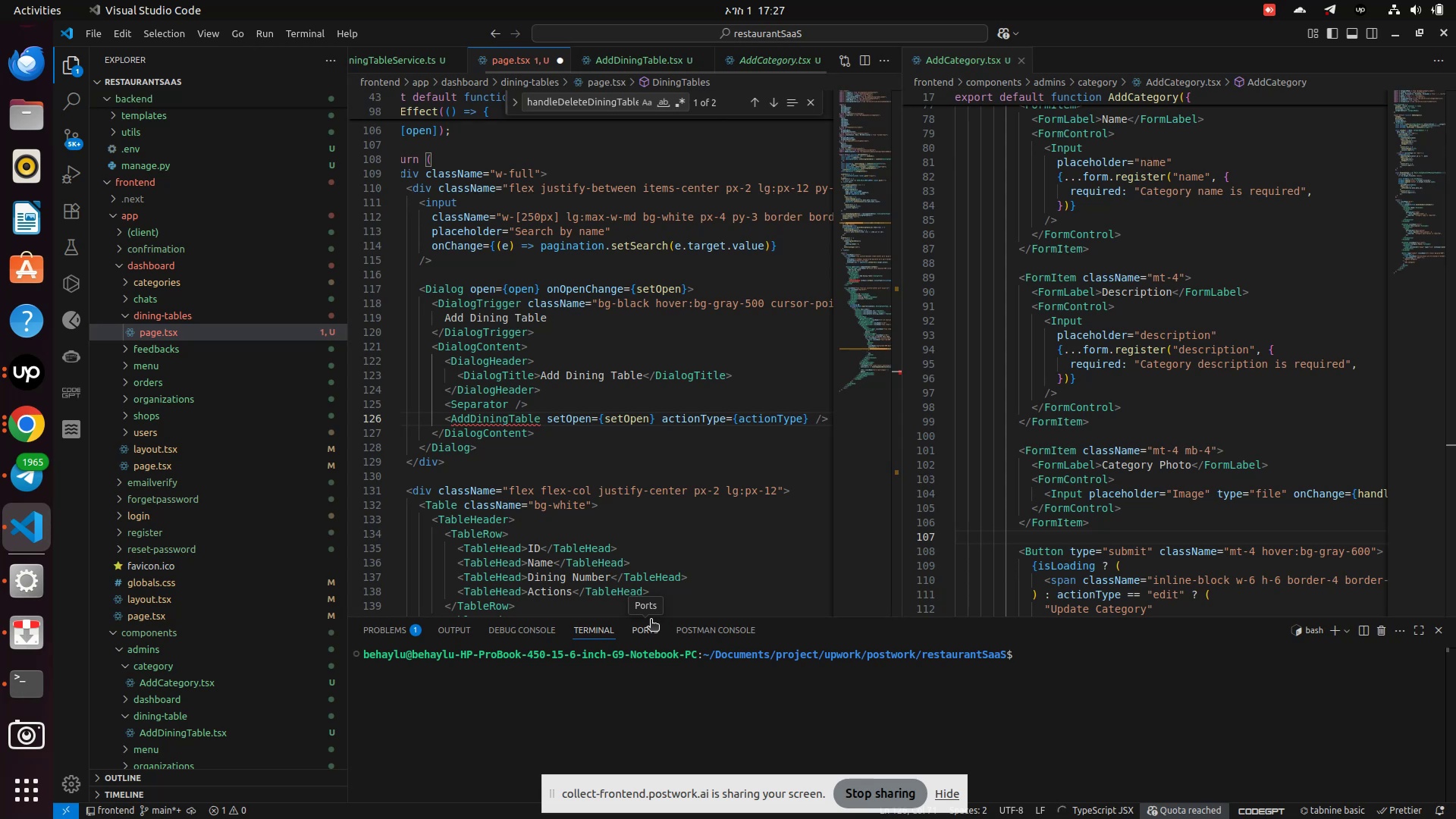 
type(opet)
key(Backspace)
key(Backspace)
key(Backspace)
key(Backspace)
type(get)
 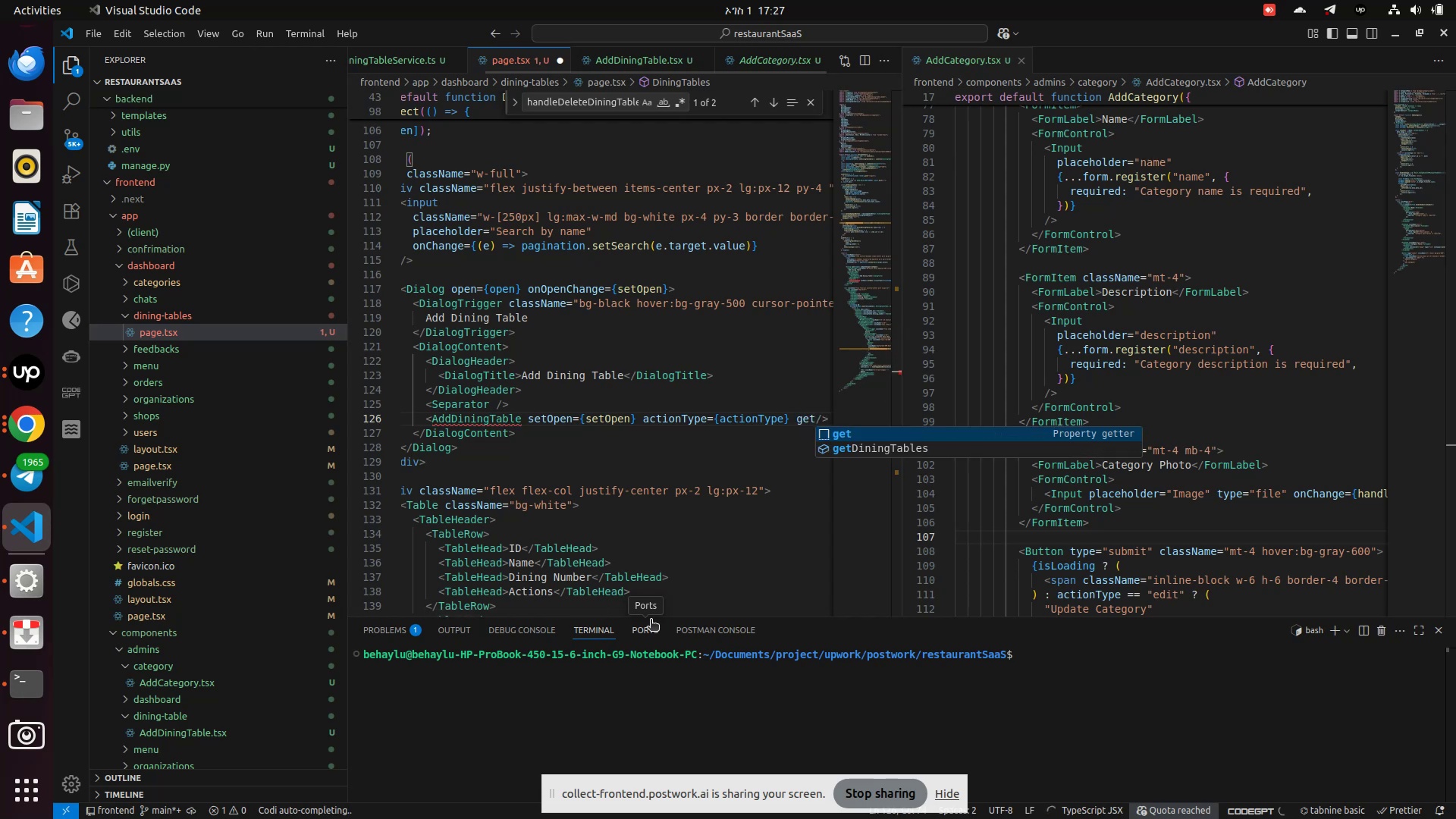 
key(ArrowDown)
 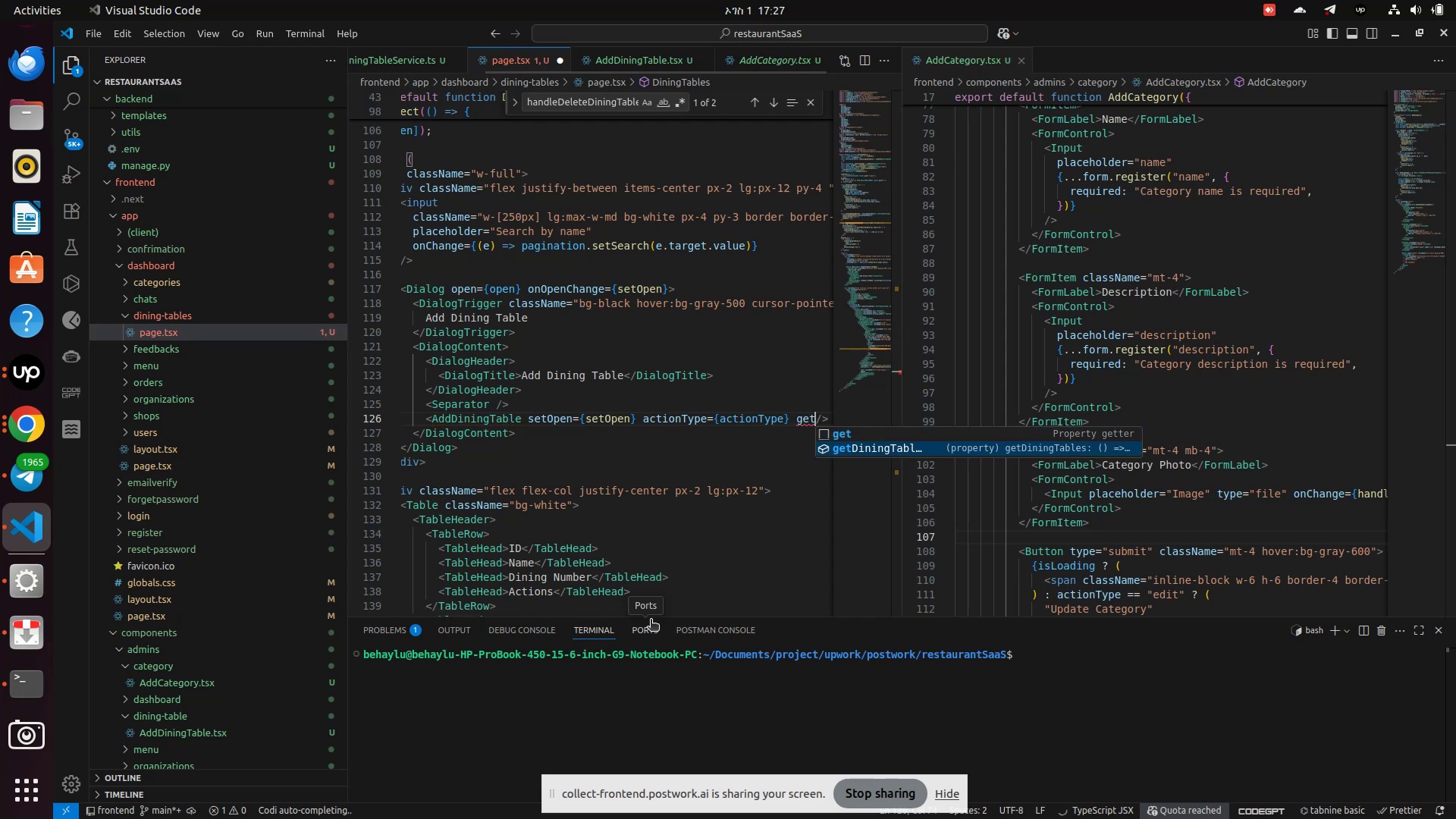 
key(Enter)
 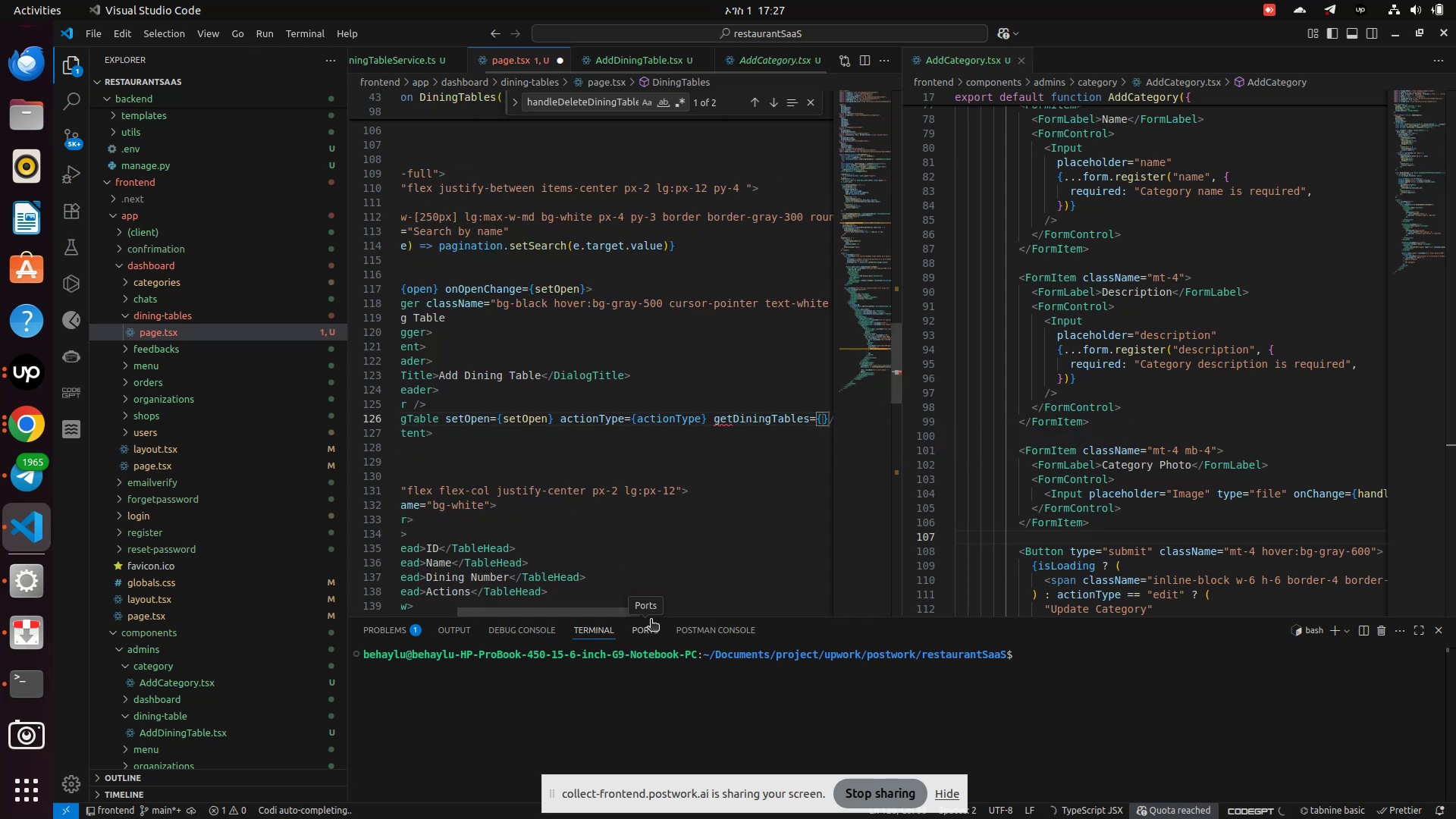 
type(get)
 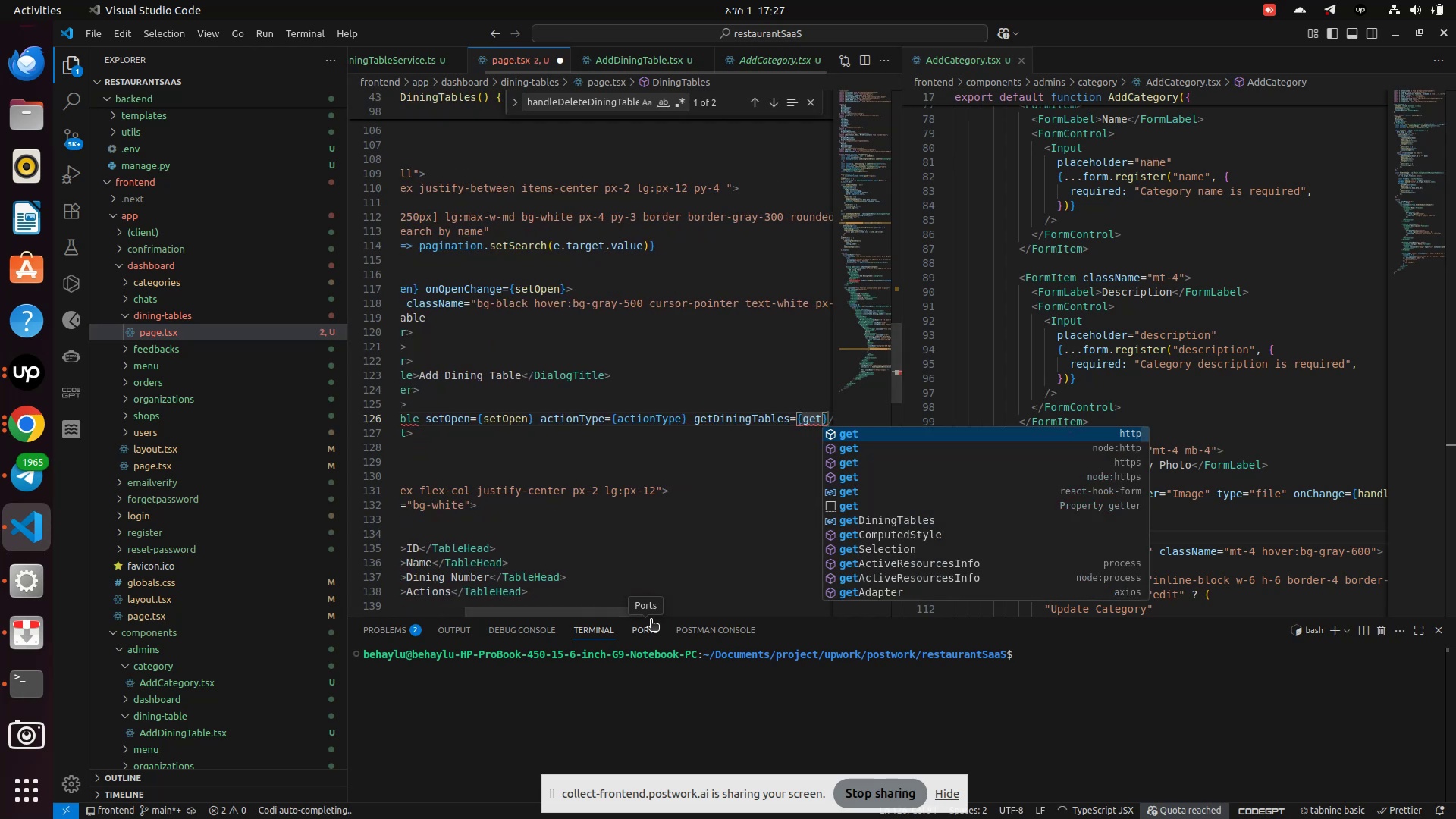 
key(ArrowDown)
 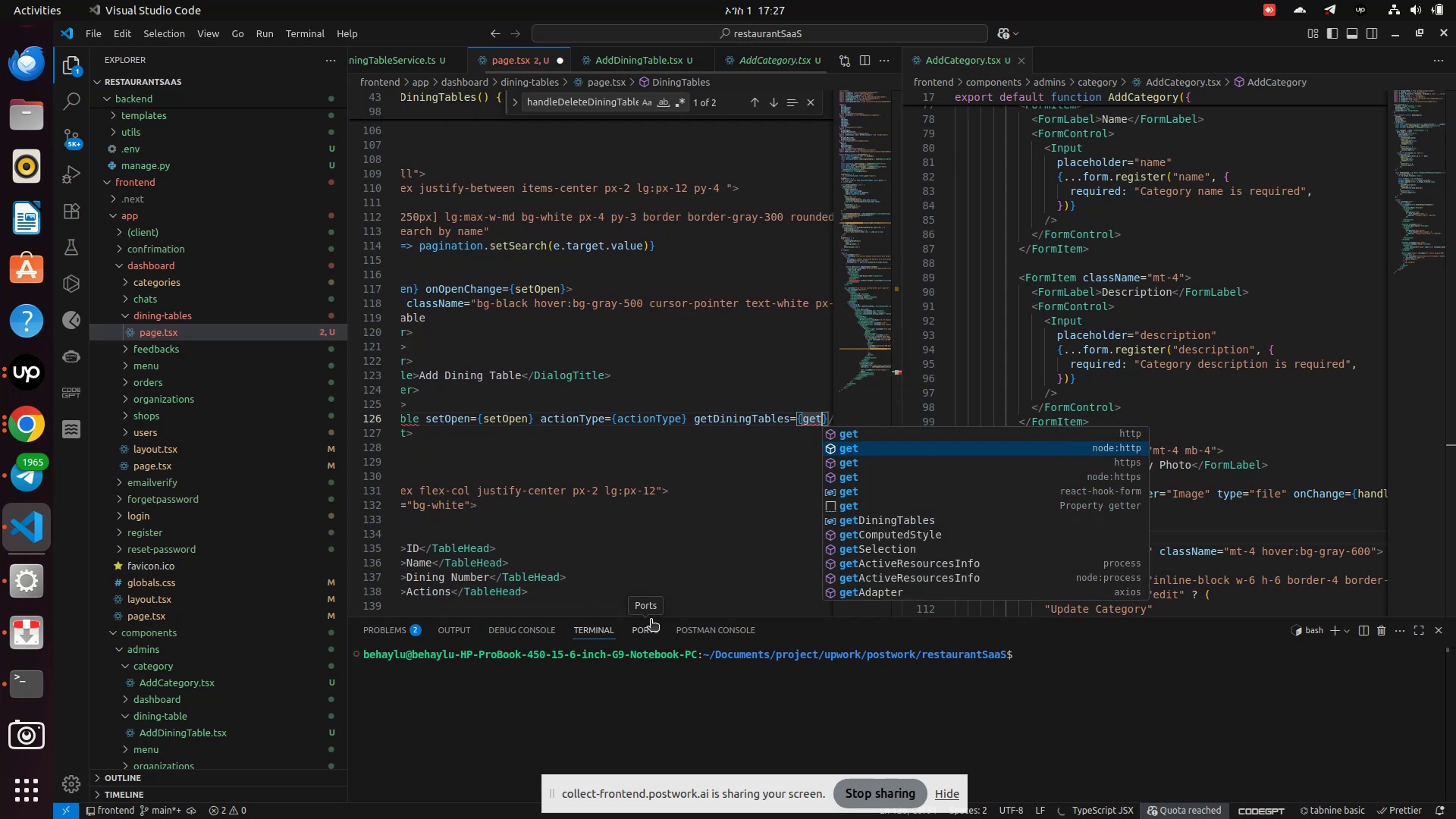 
key(ArrowDown)
 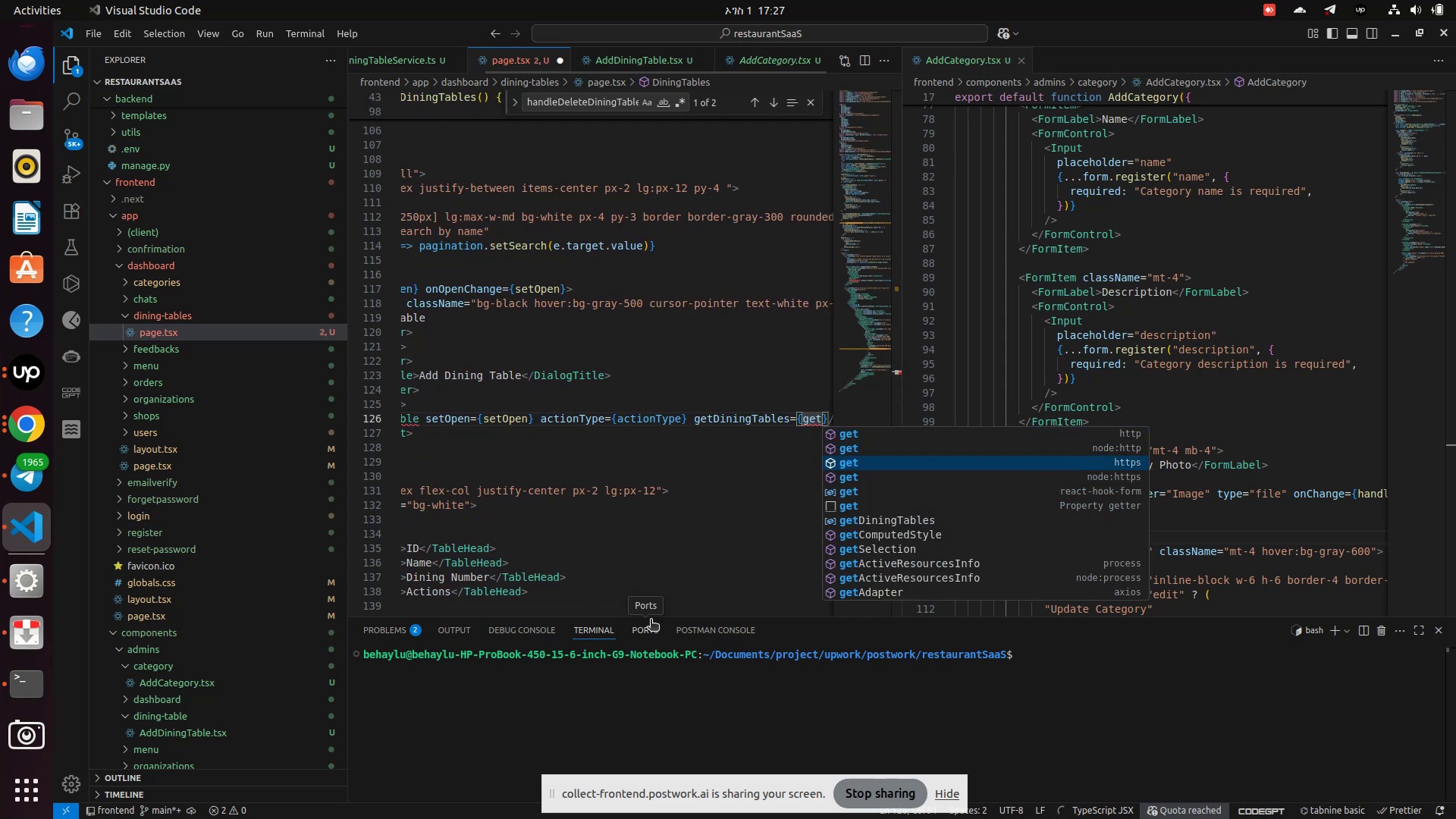 
key(ArrowDown)
 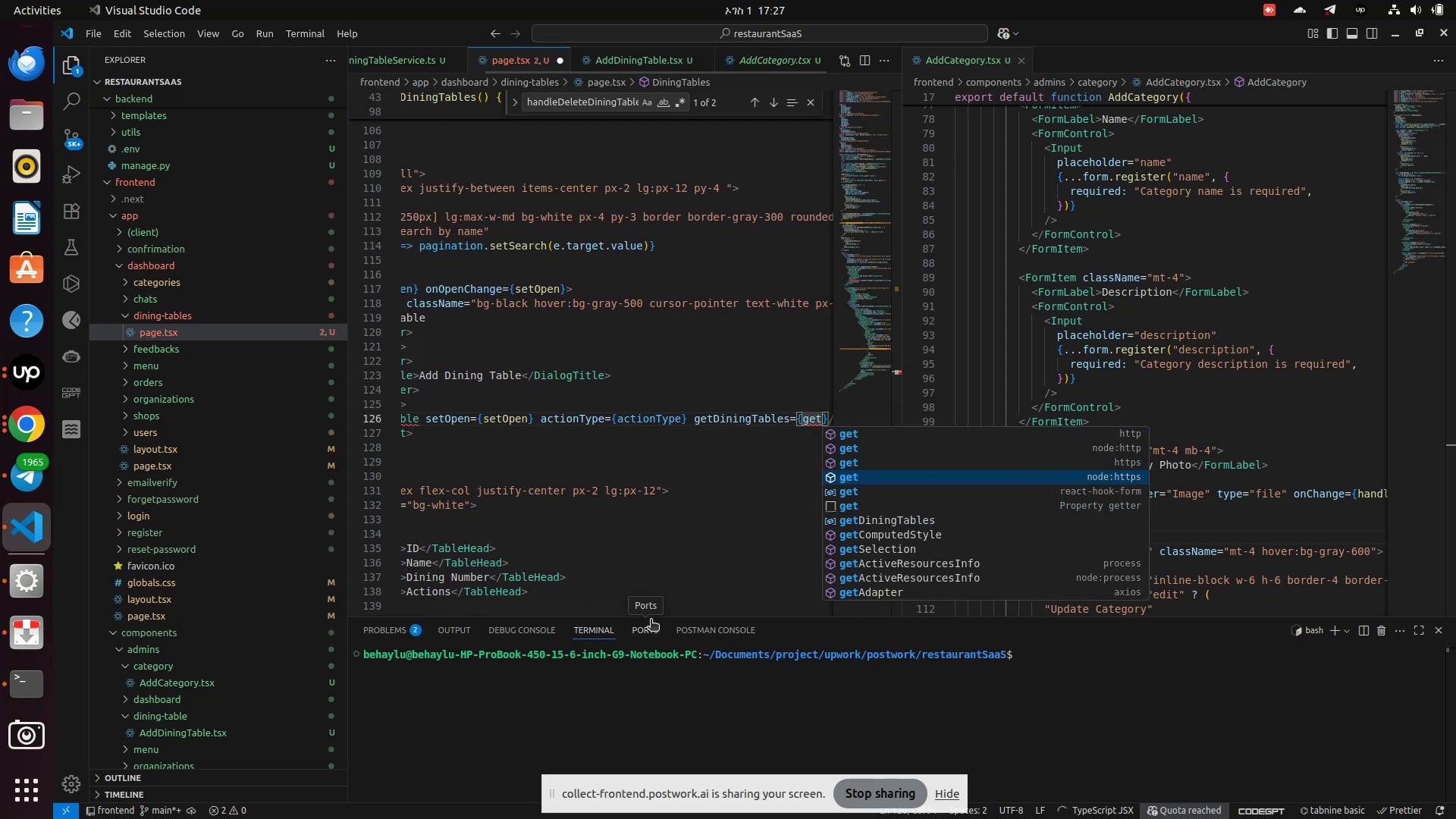 
key(ArrowDown)
 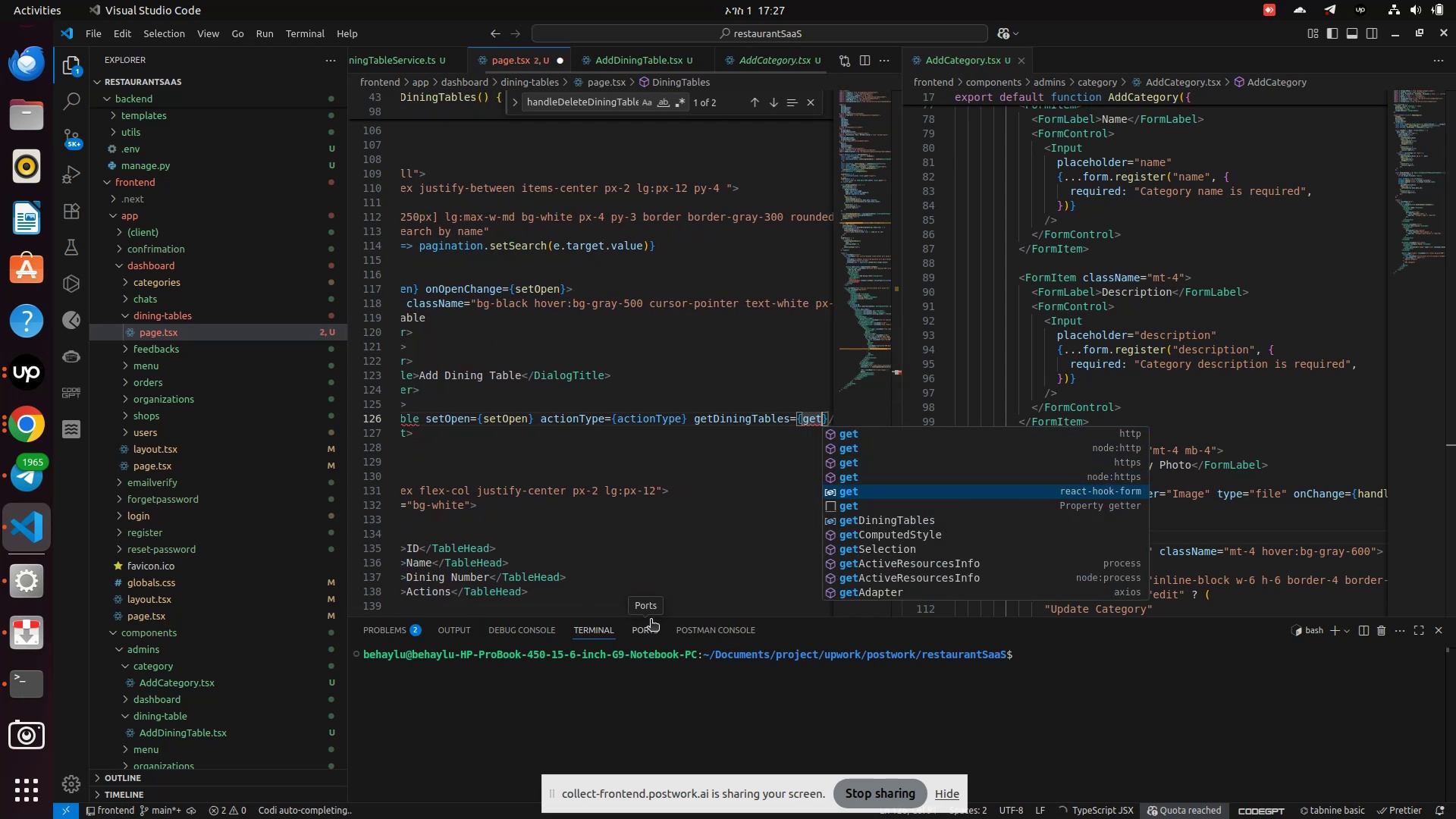 
key(ArrowDown)
 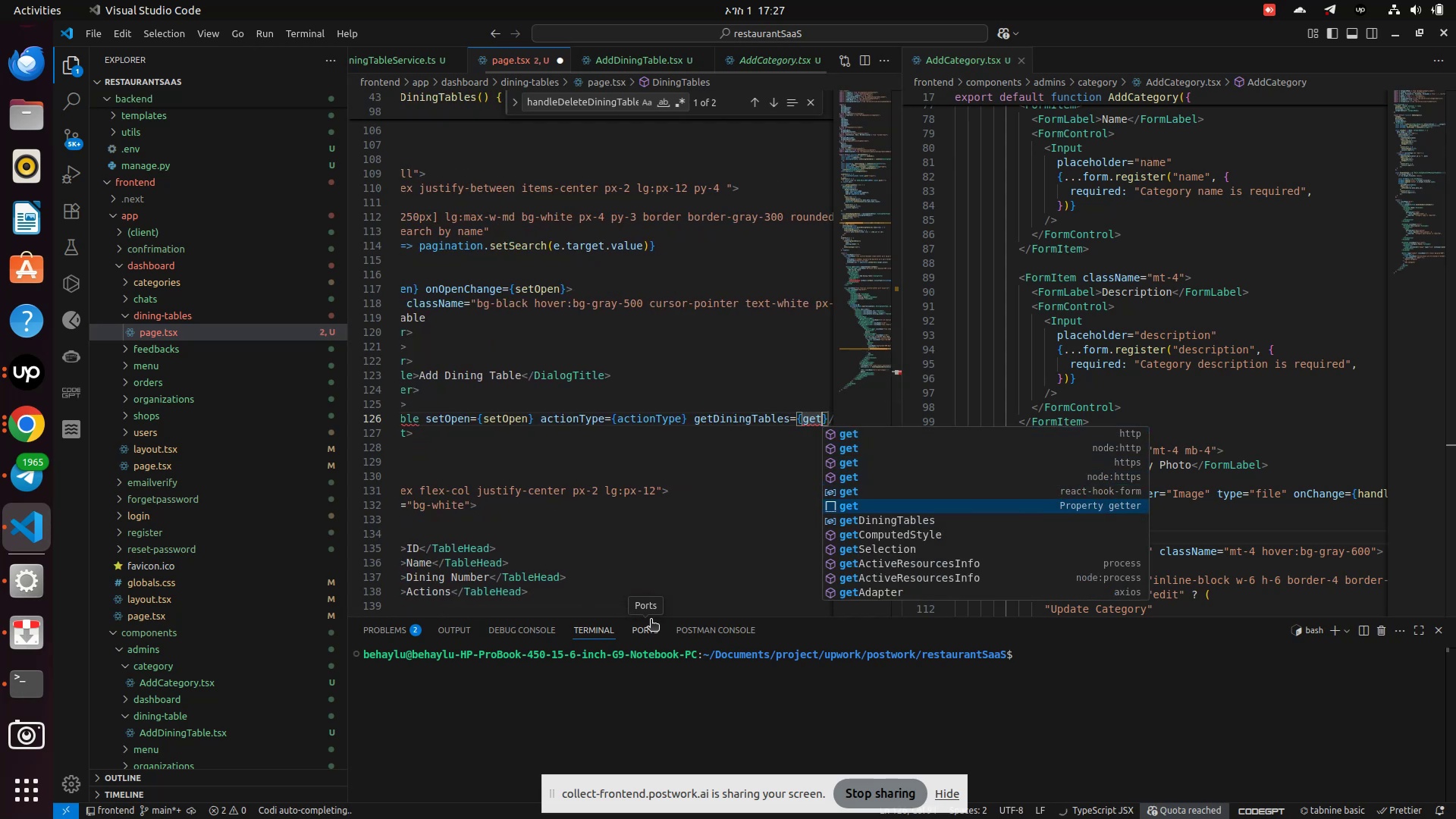 
key(ArrowDown)
 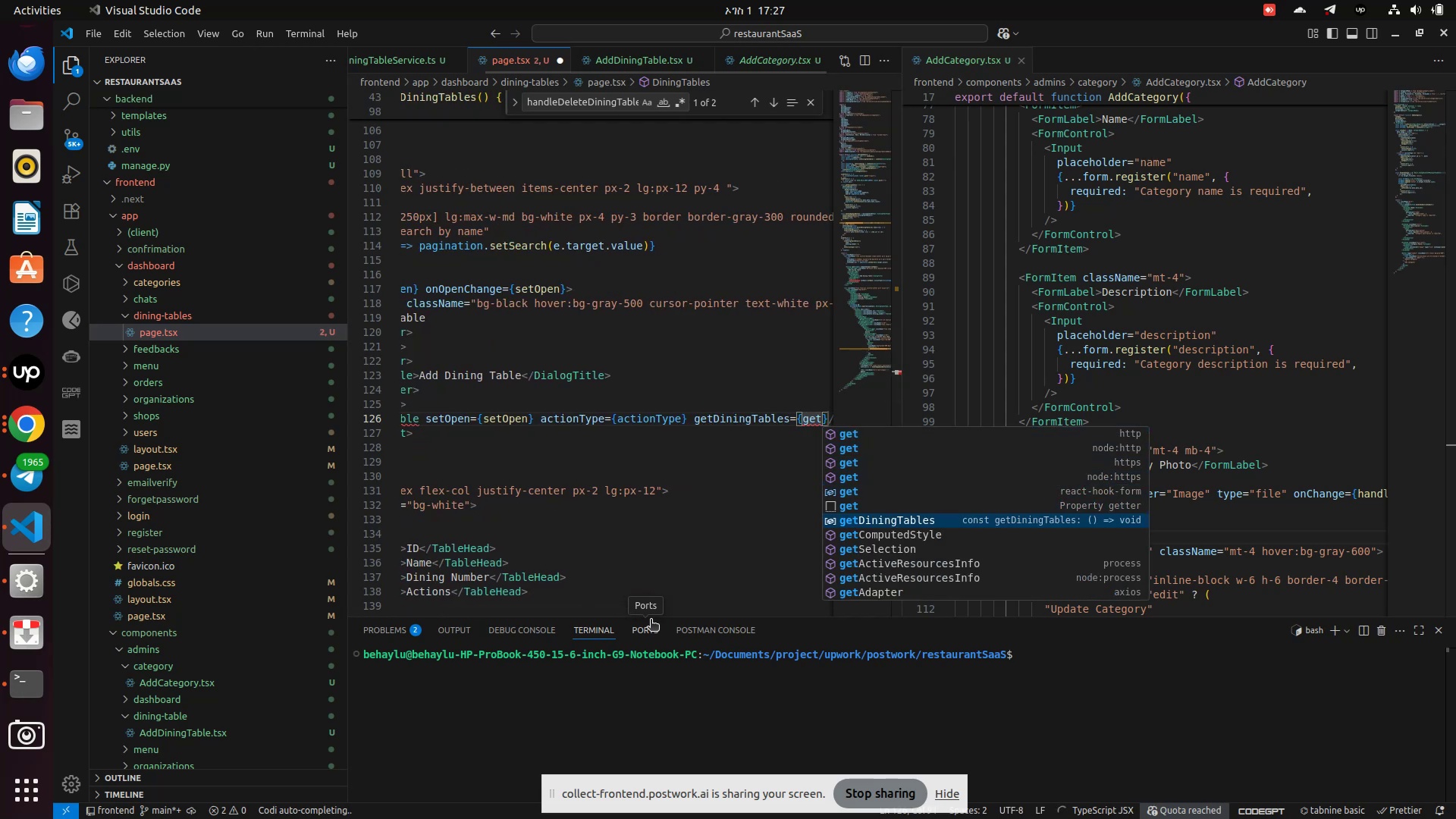 
key(Enter)
 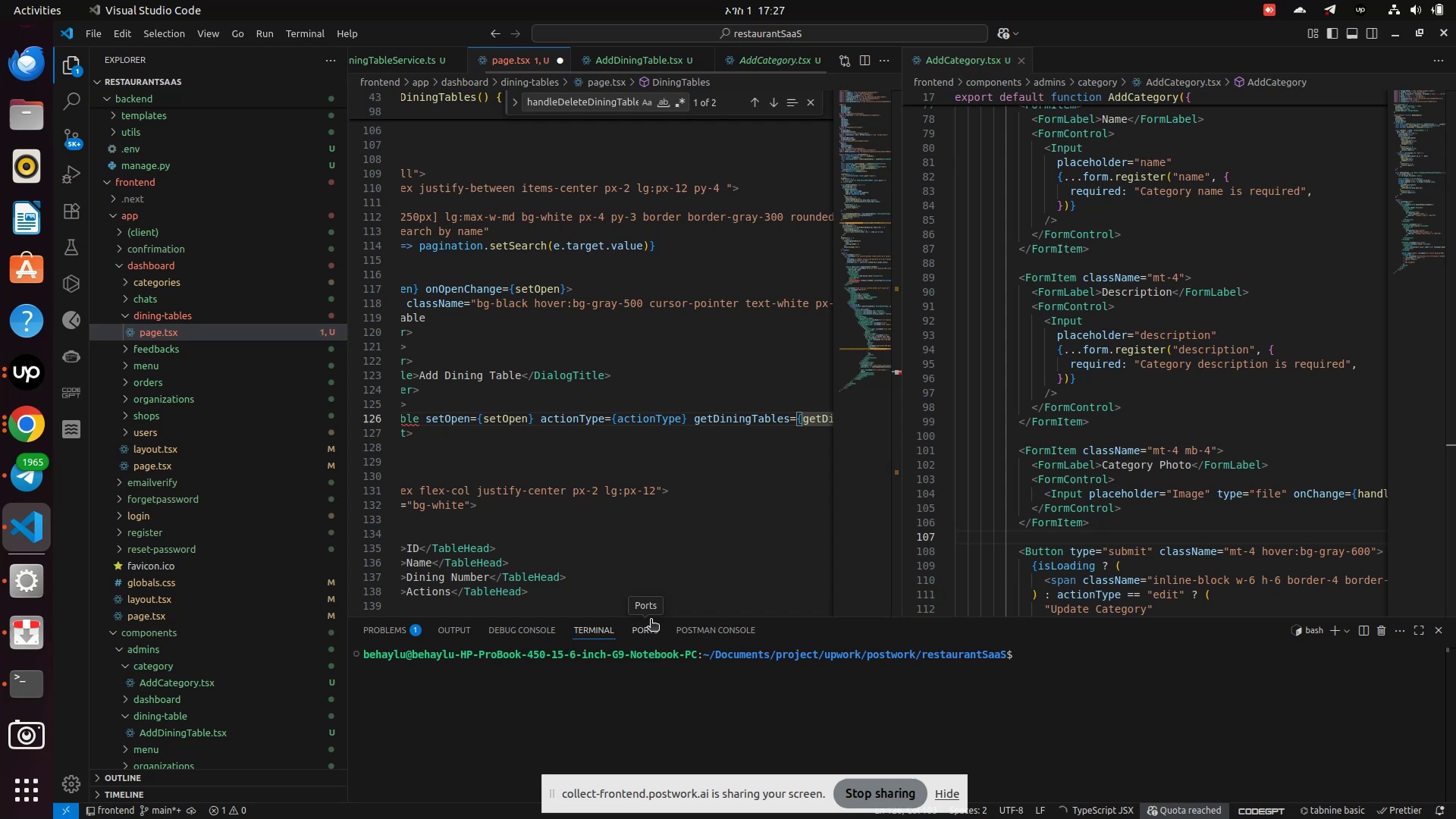 
scroll: coordinate [651, 620], scroll_direction: down, amount: 6.0
 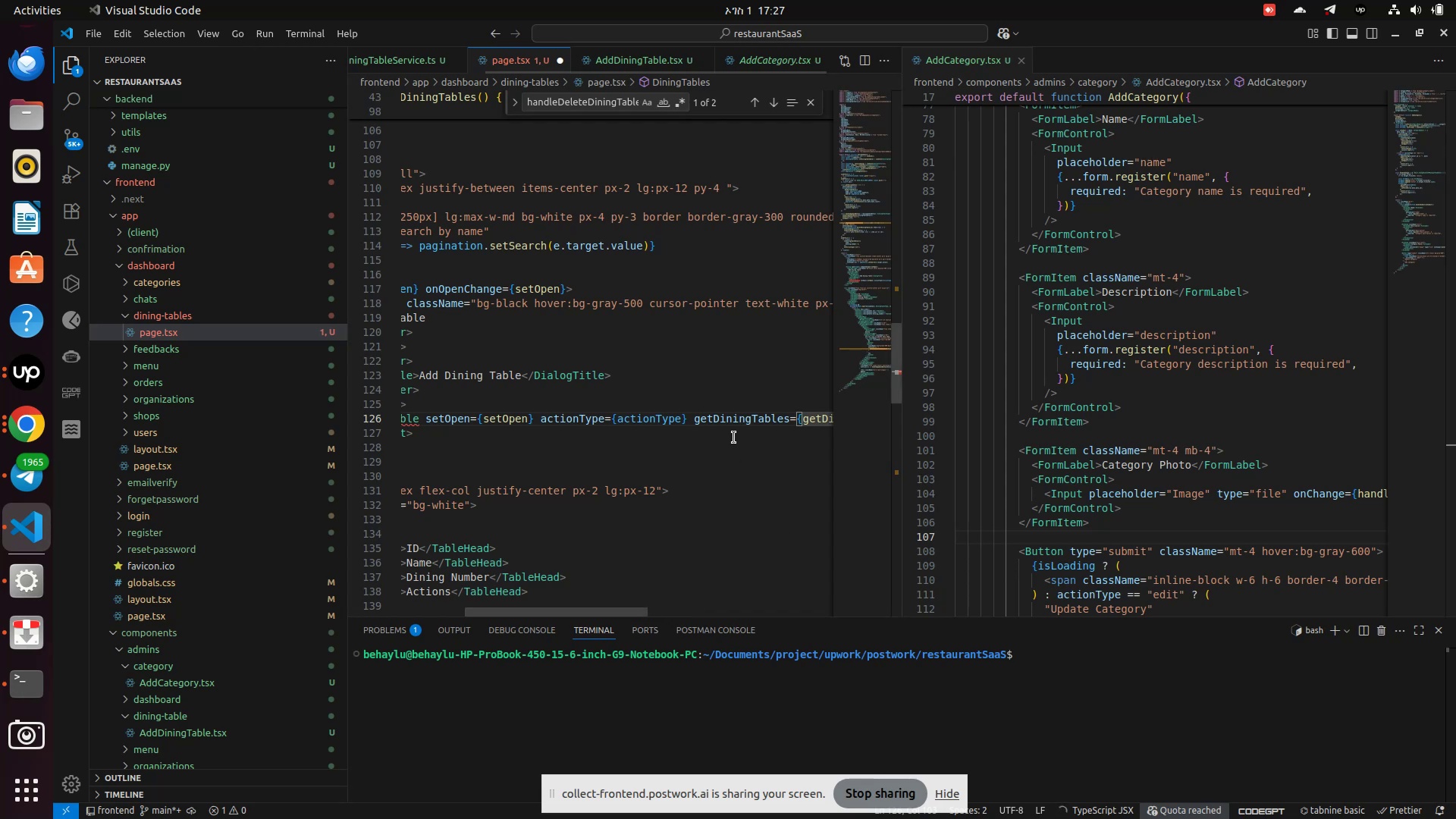 
left_click([799, 414])
 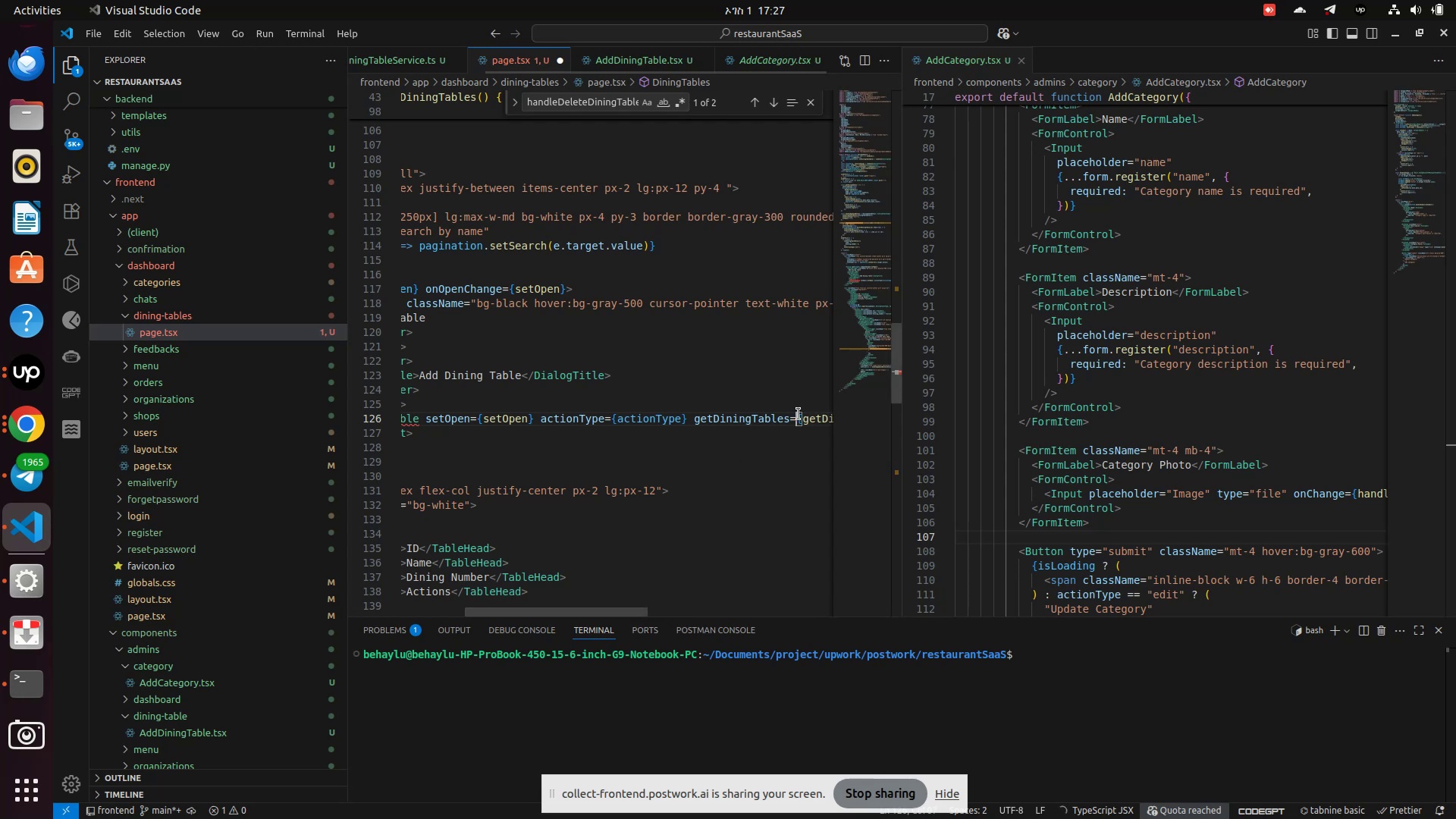 
hold_key(key=ArrowRight, duration=1.09)
 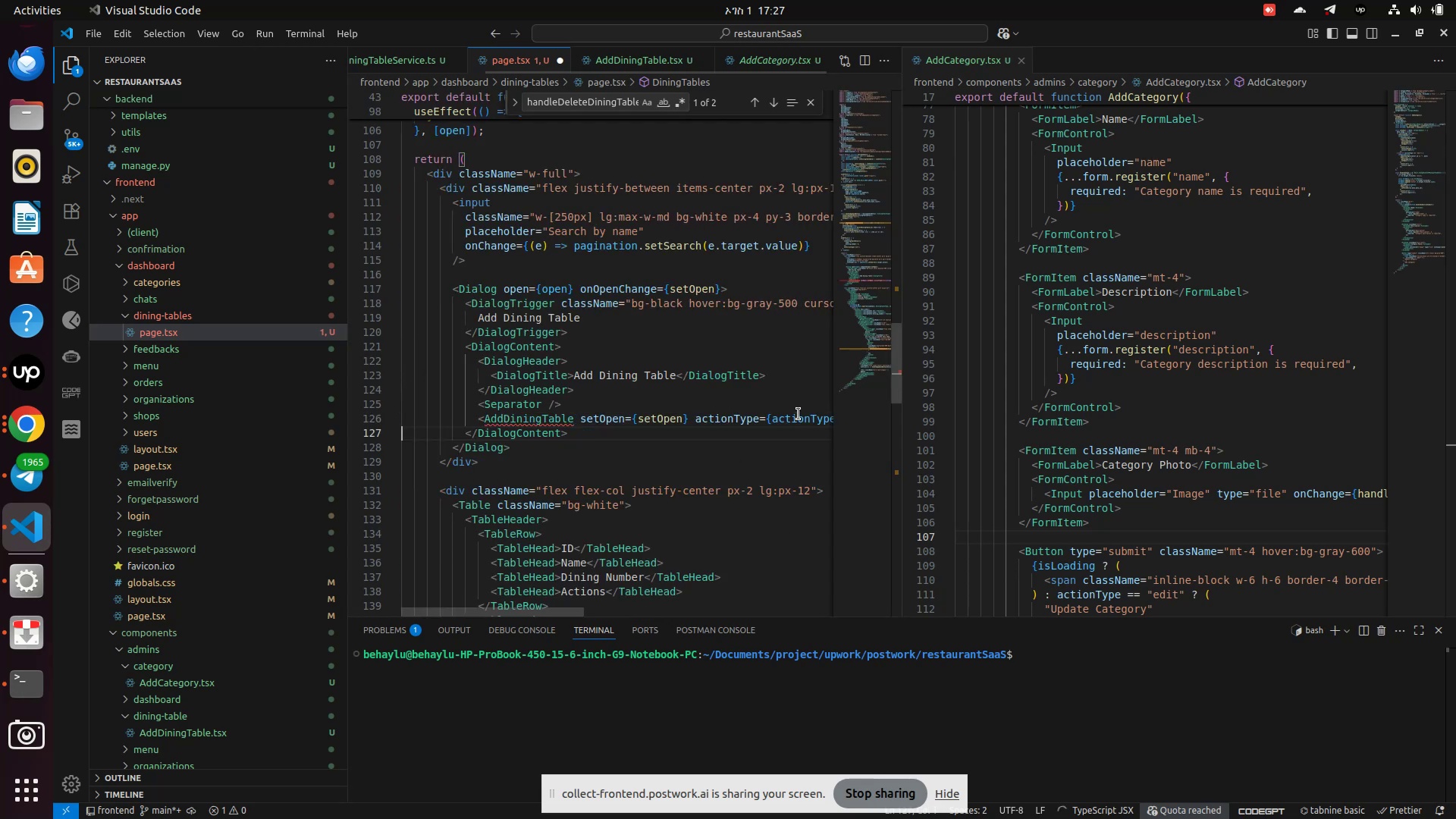 
hold_key(key=ArrowLeft, duration=0.46)
 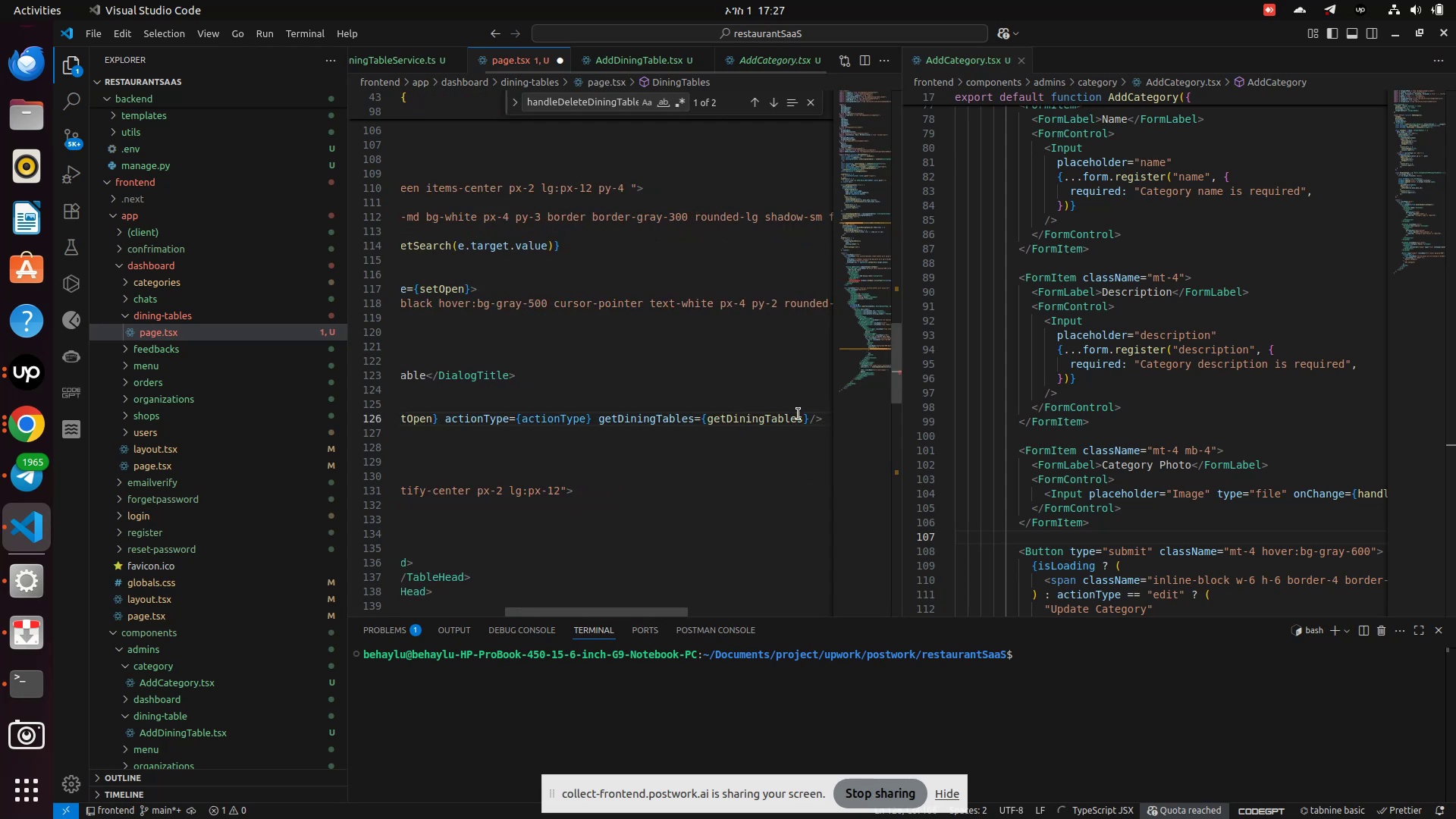 
key(ArrowLeft)
 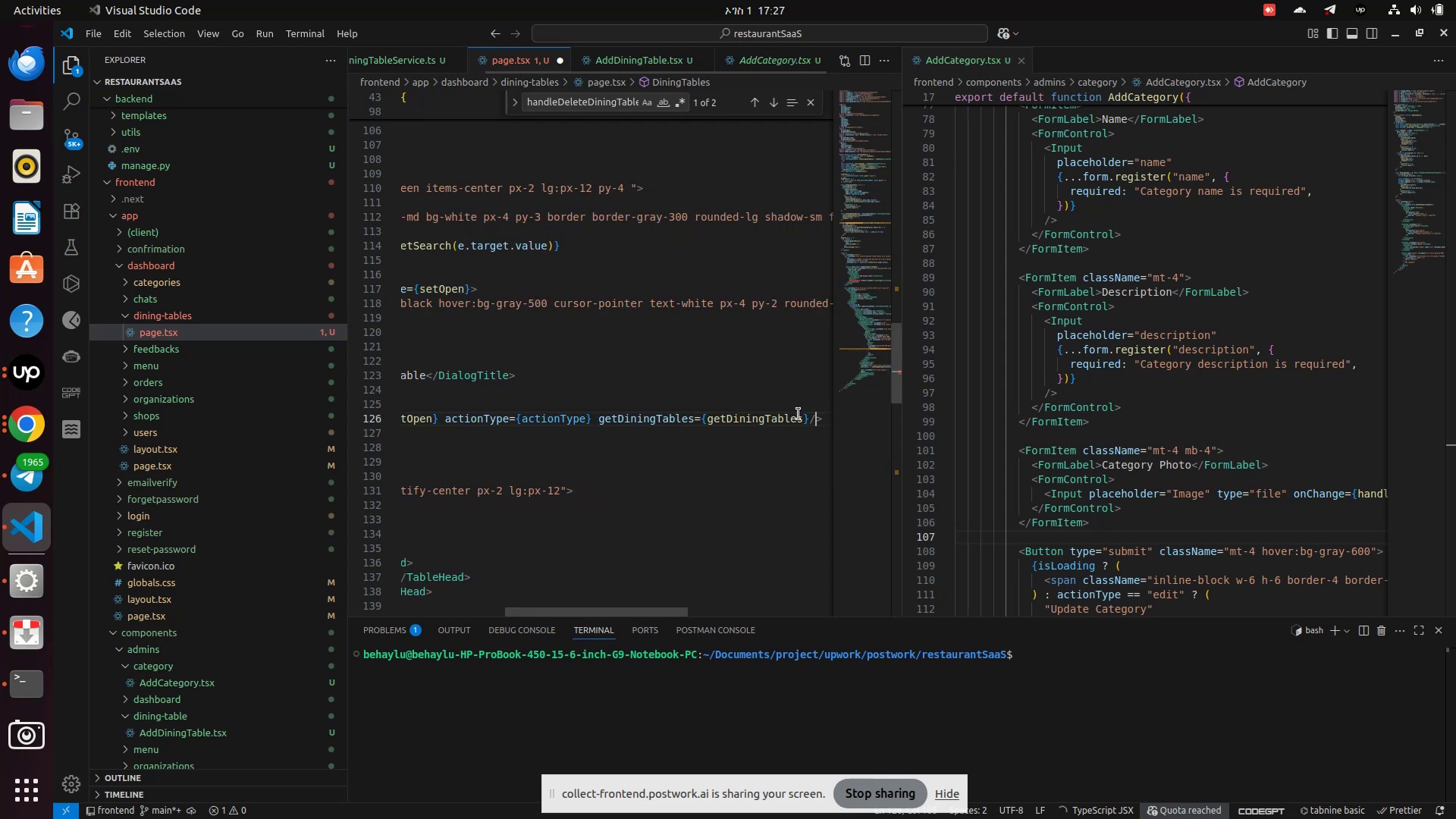 
key(ArrowLeft)
 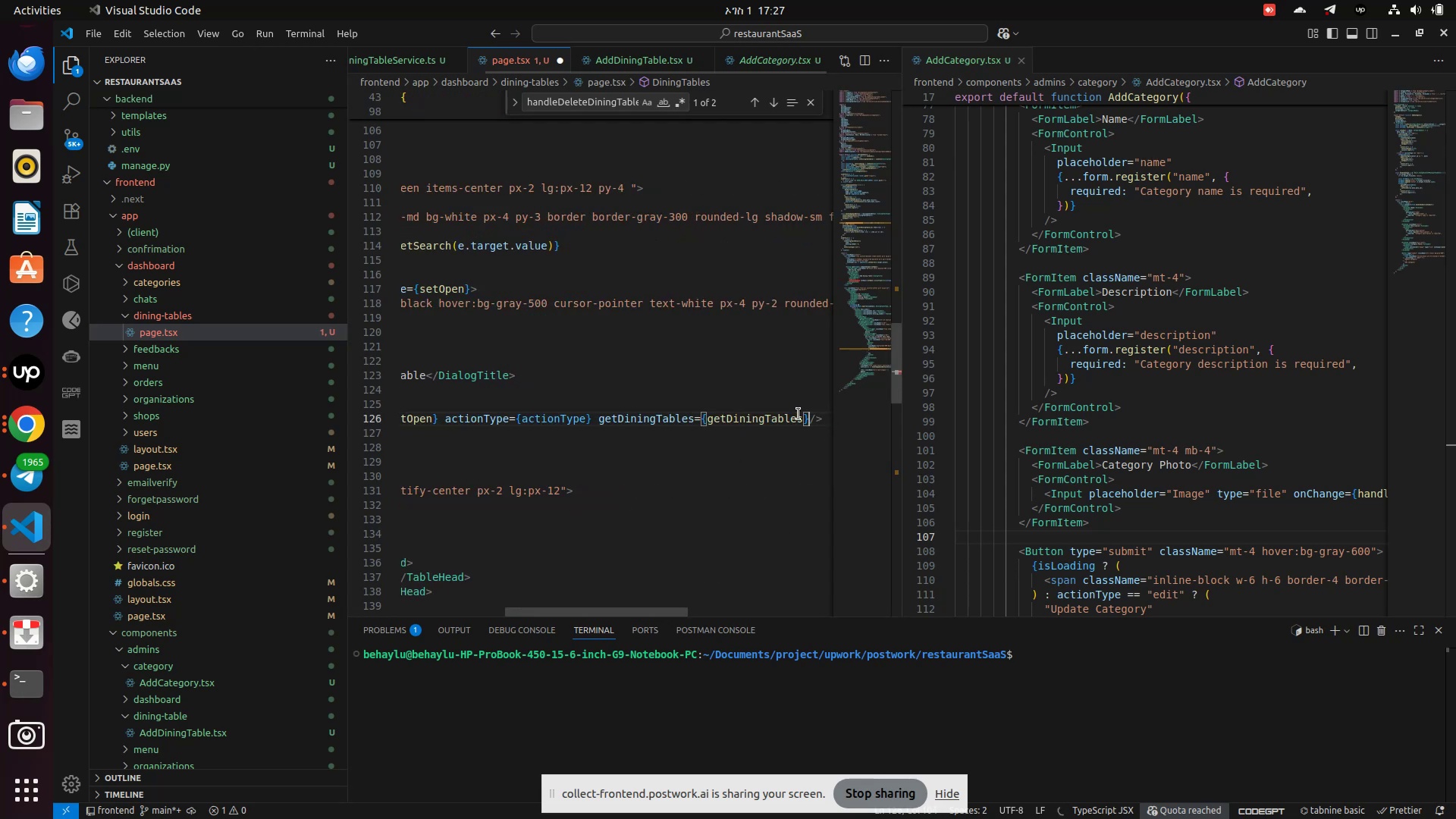 
key(Space)
 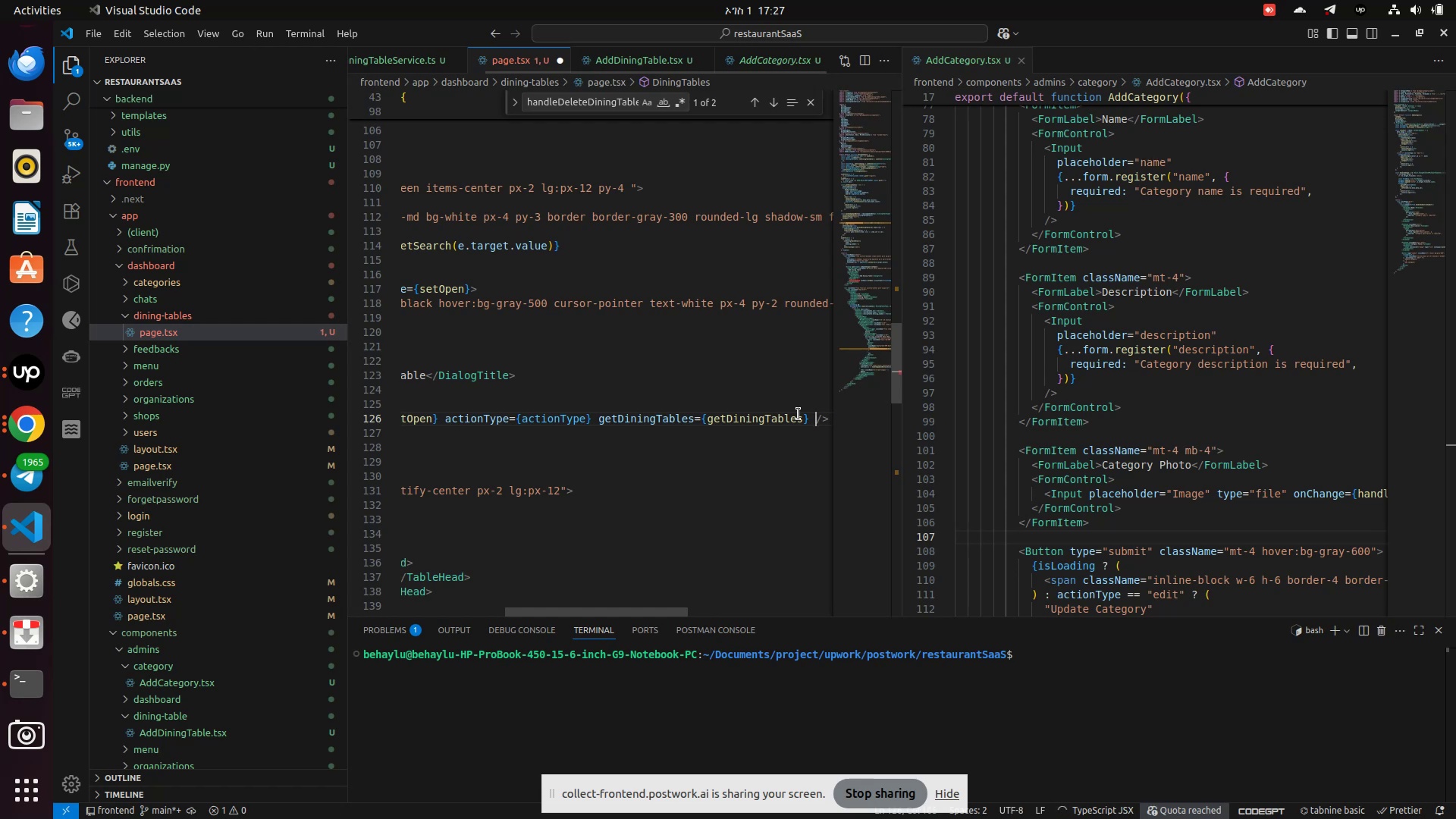 
wait(7.13)
 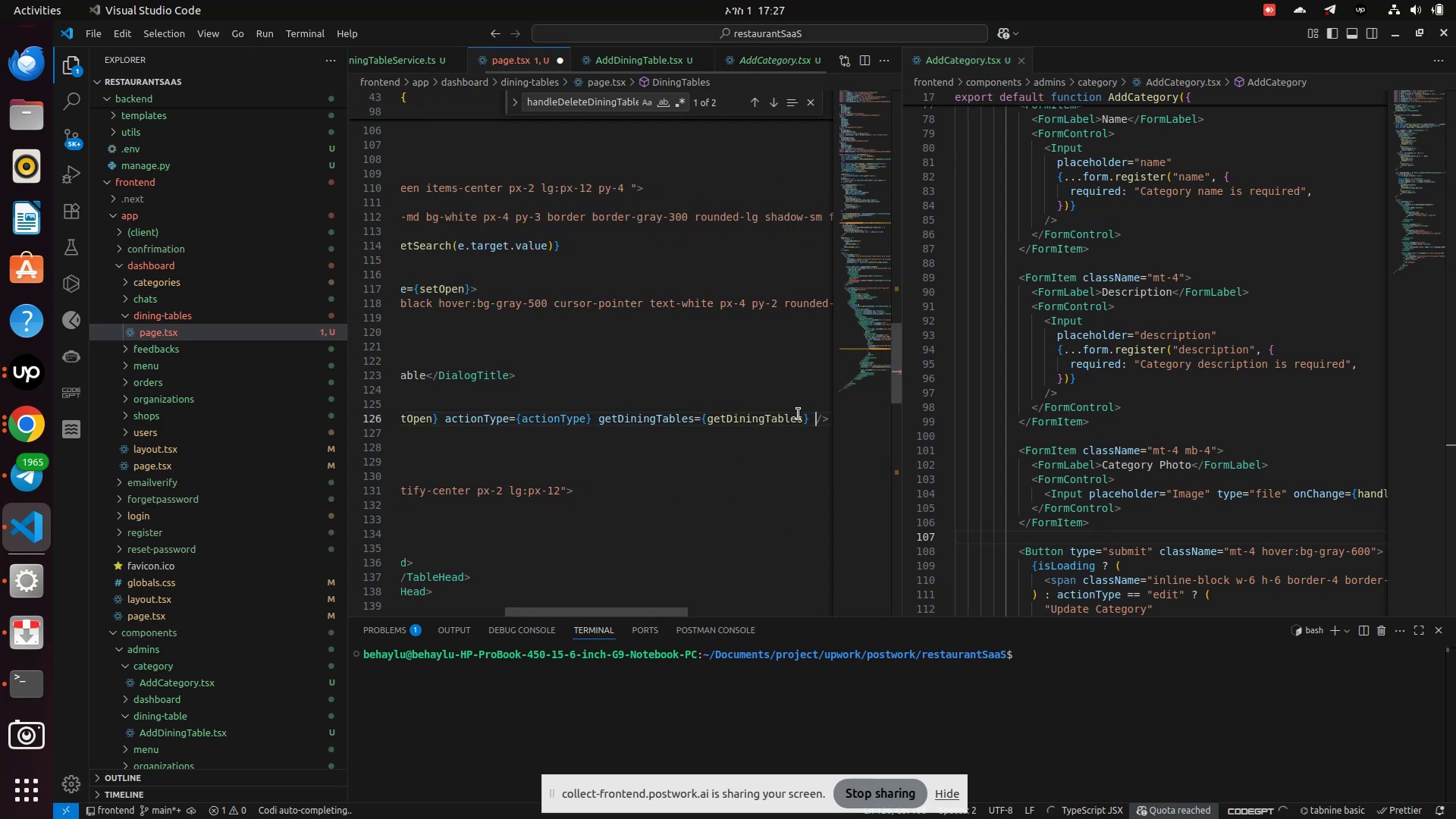 
type(din)
 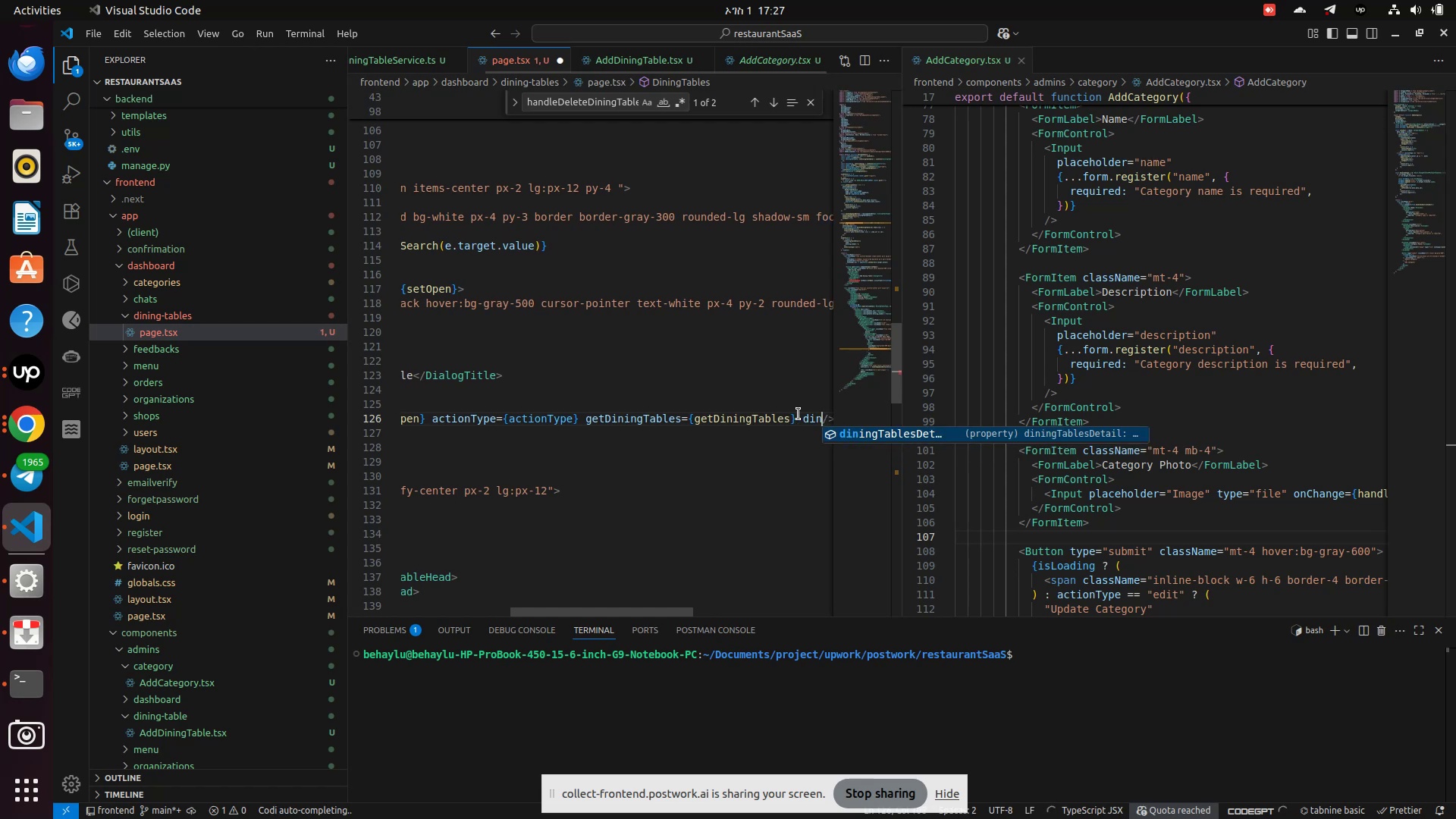 
key(Enter)
 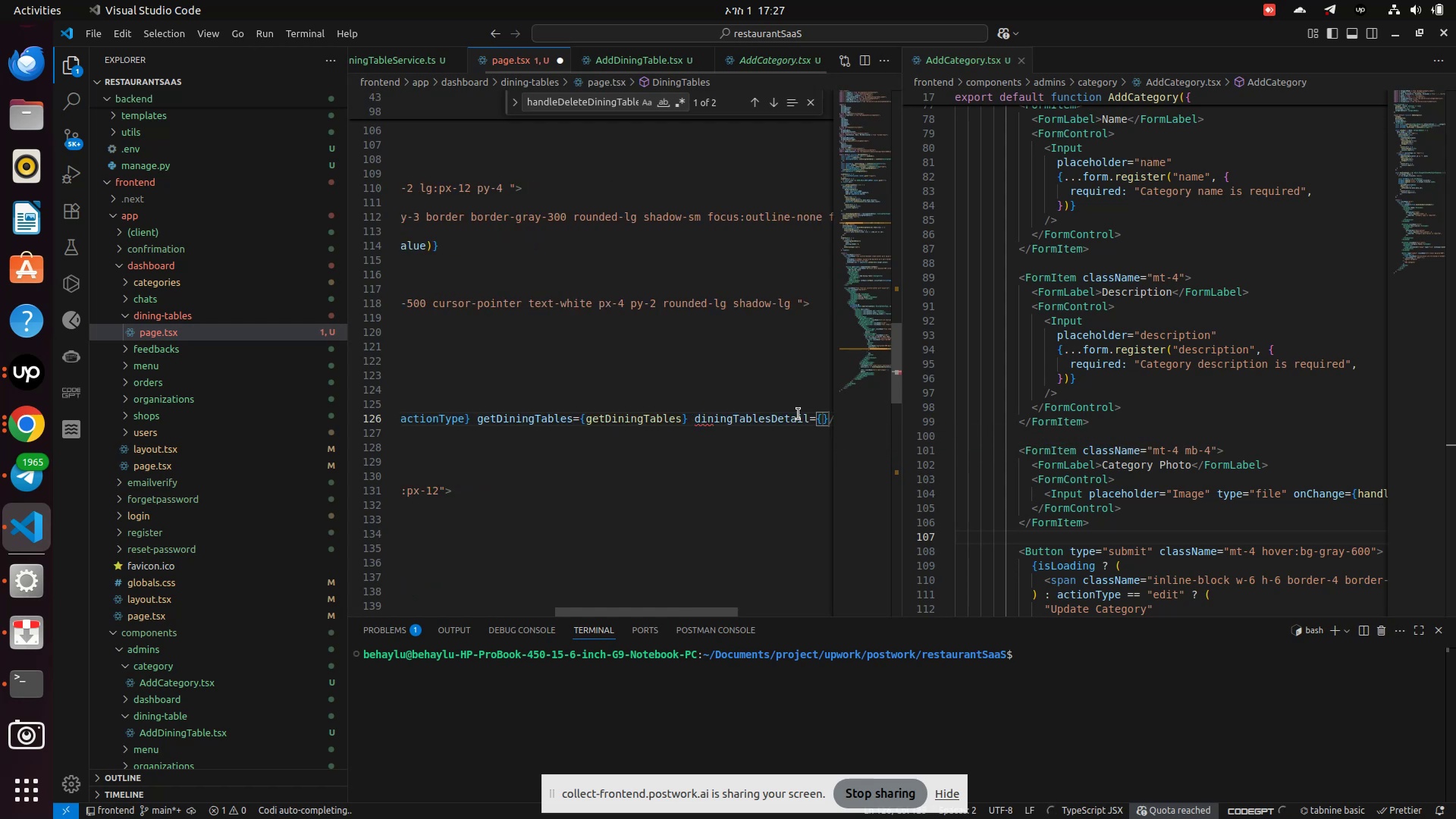 
type(din)
 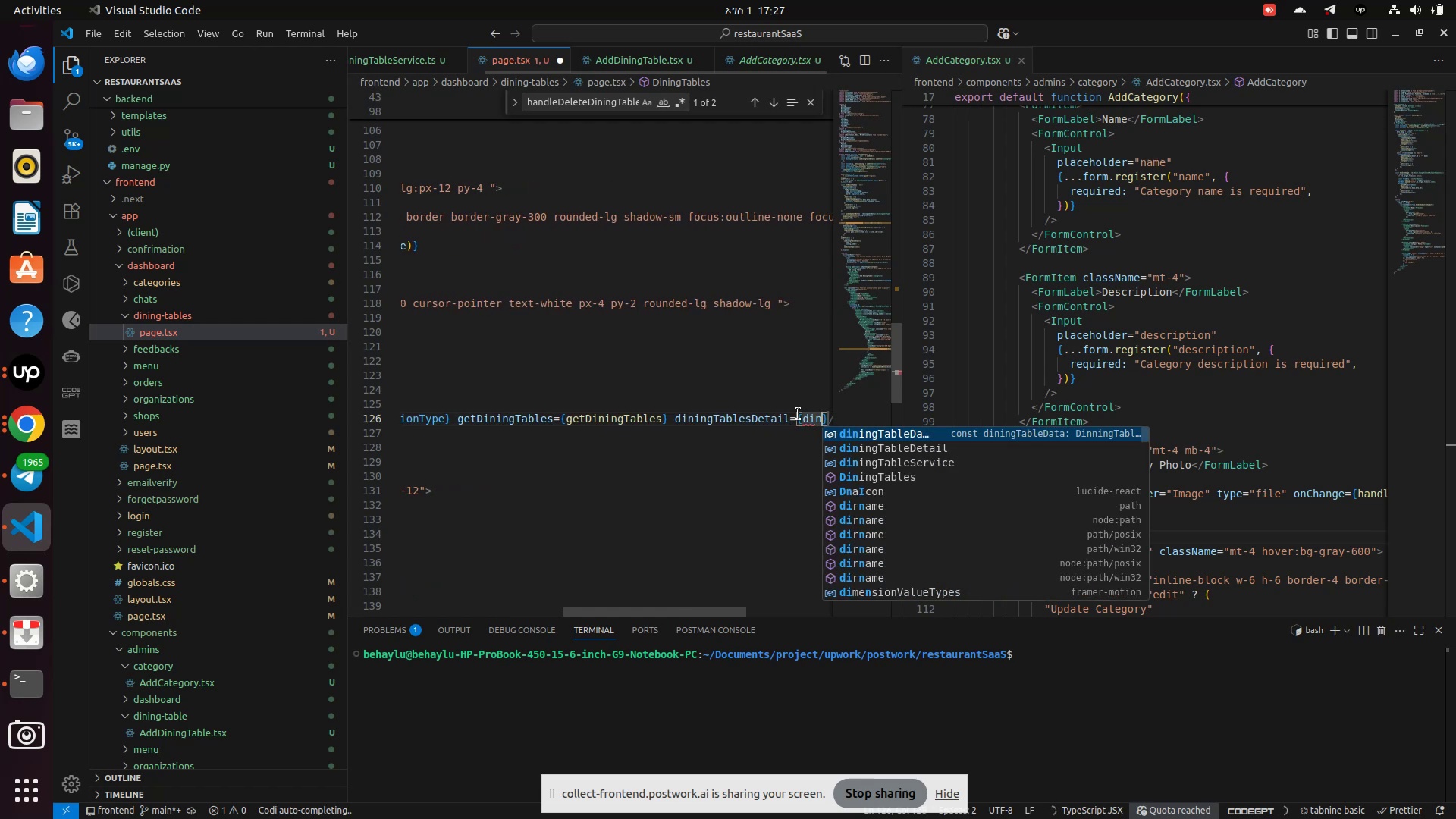 
key(Enter)
 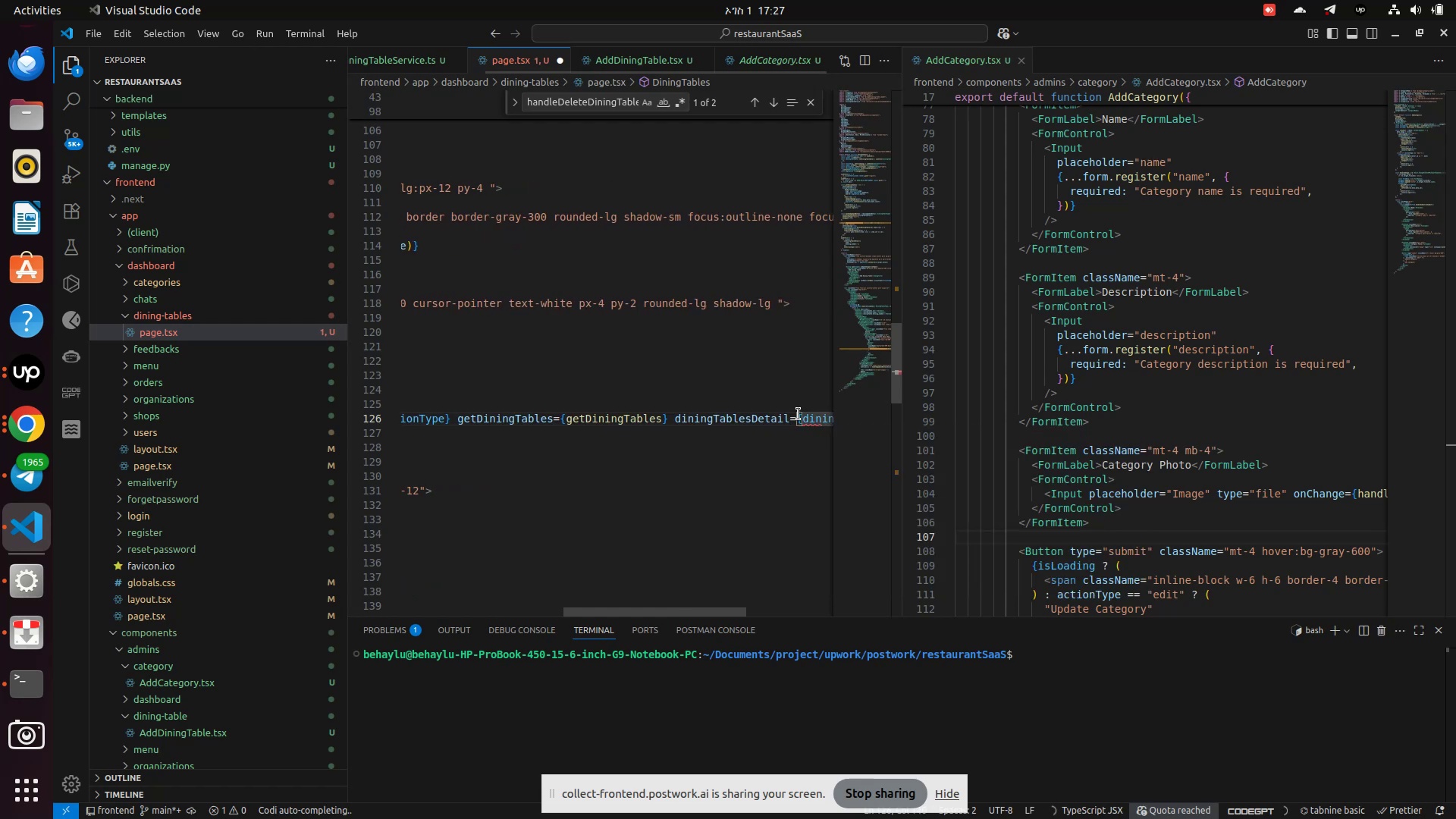 
key(Control+S)
 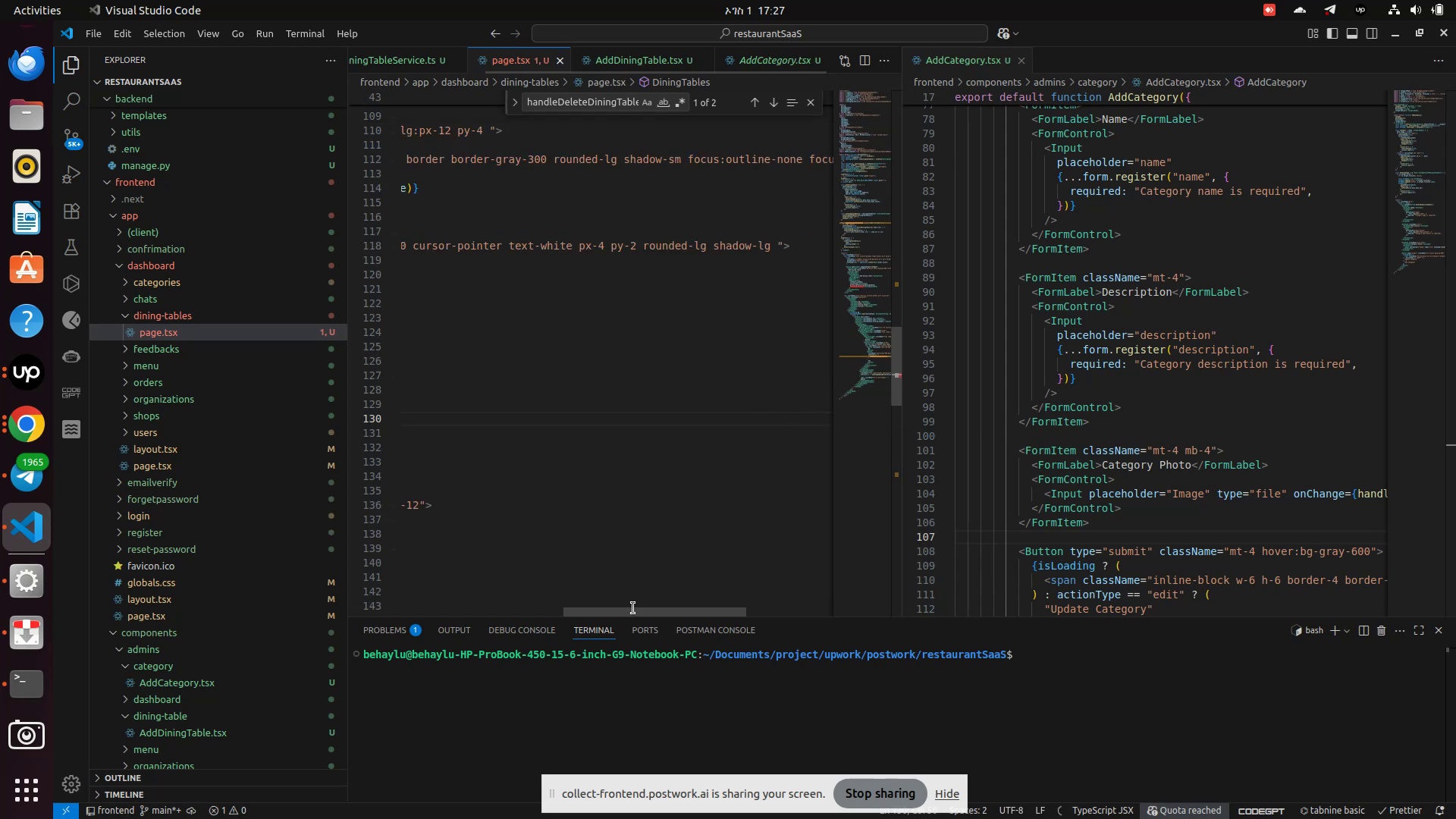 
left_click([635, 616])
 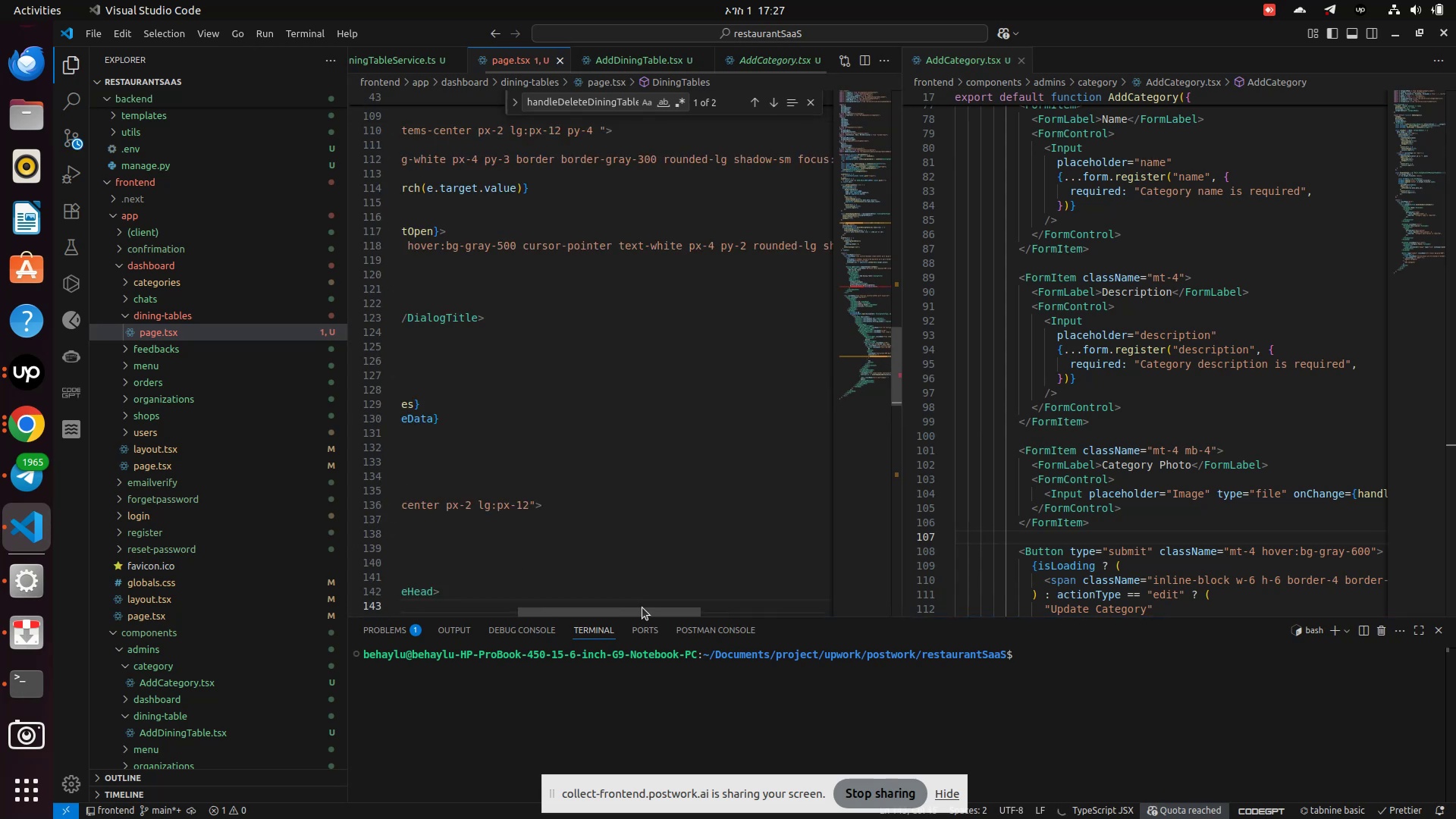 
left_click_drag(start_coordinate=[642, 608], to_coordinate=[423, 619])
 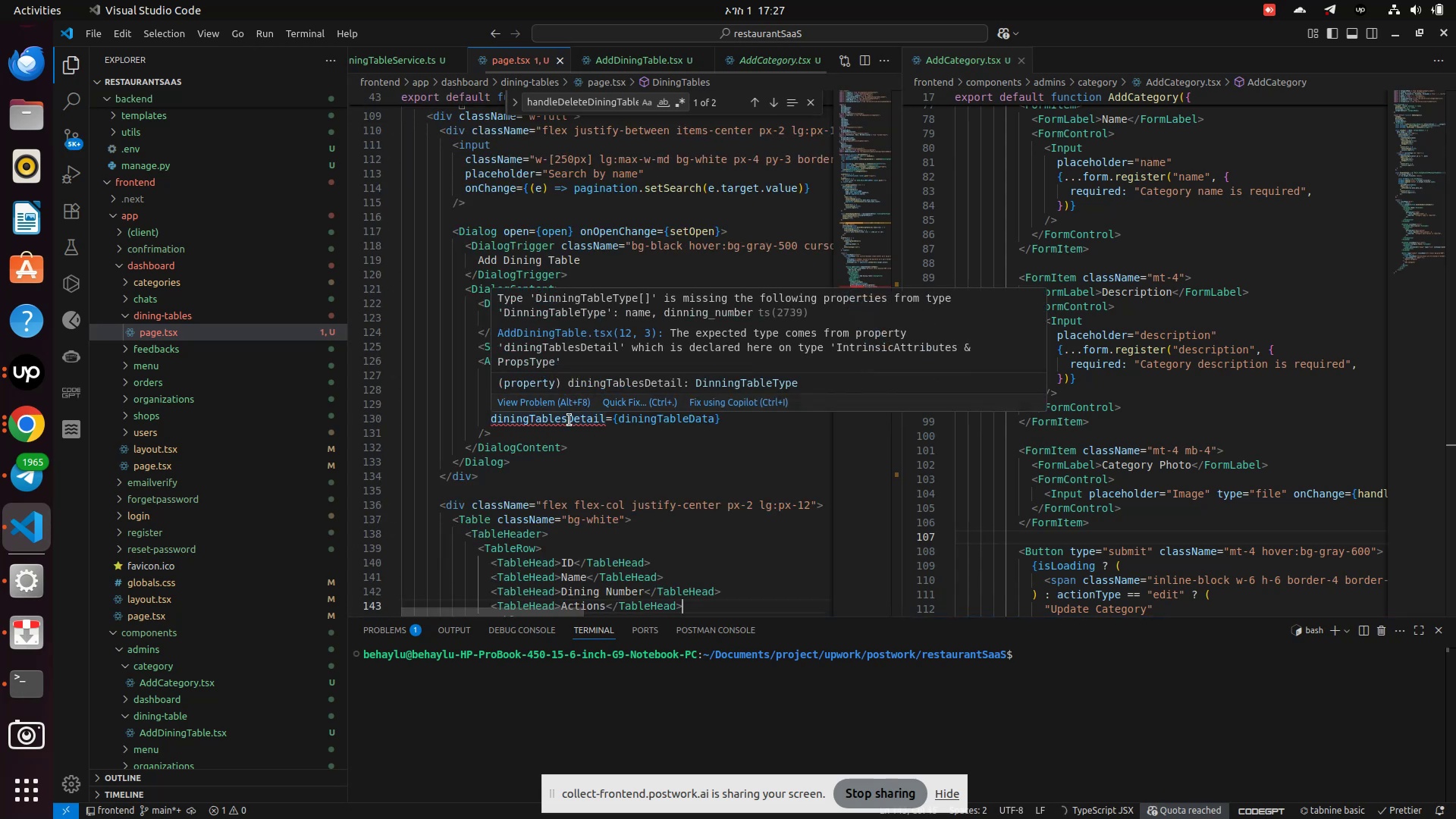 
double_click([570, 420])
 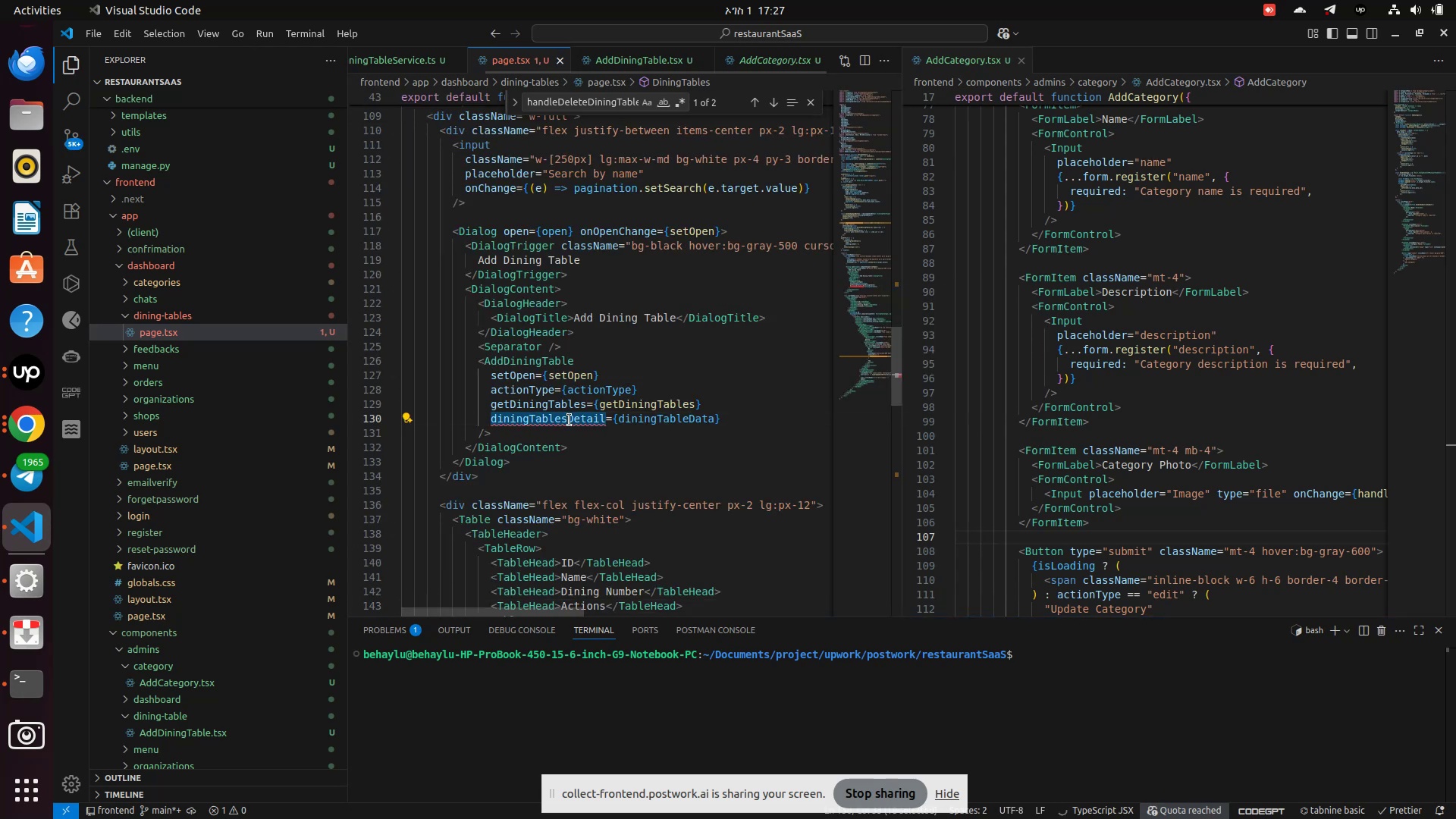 
key(Control+C)
 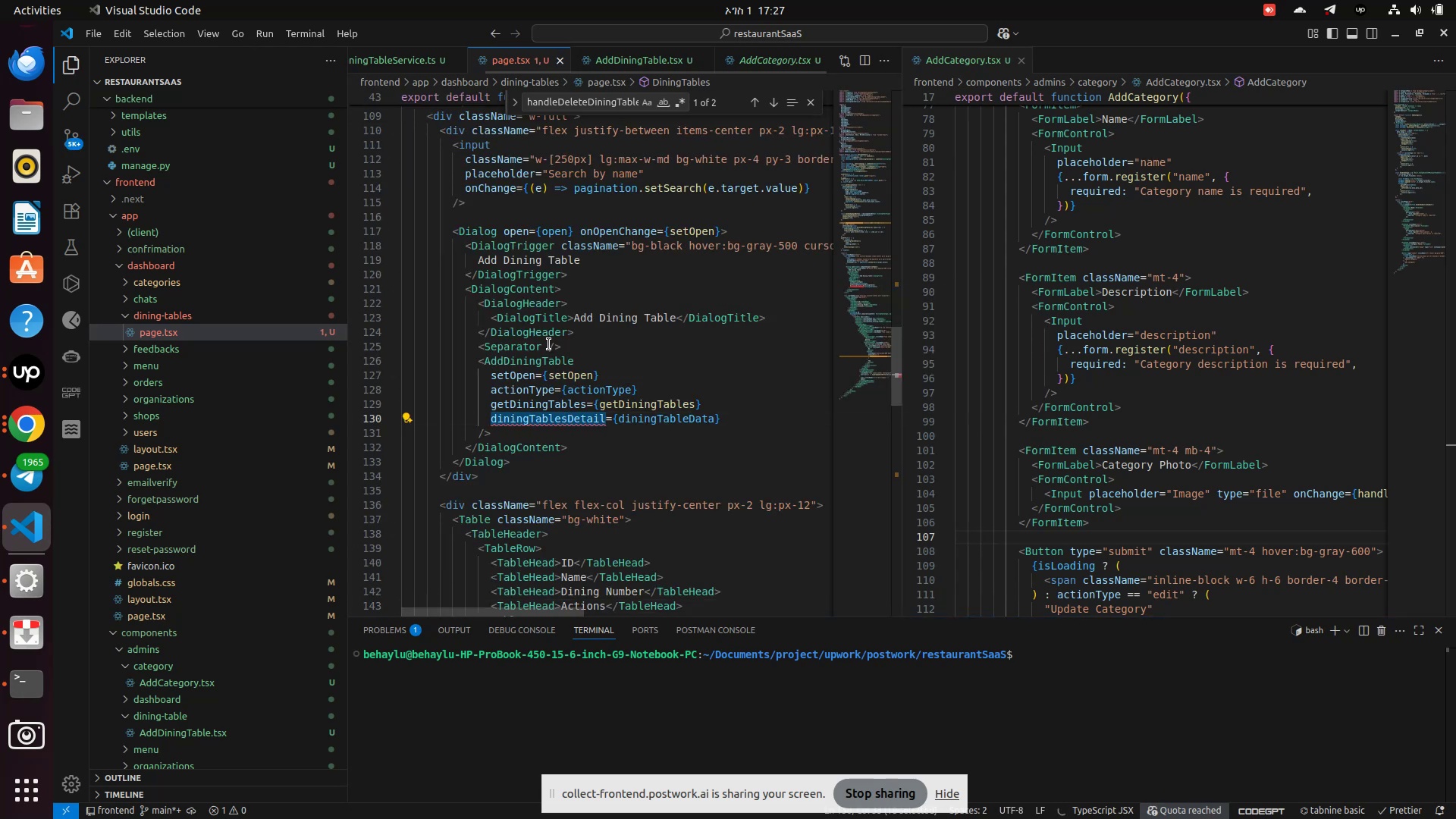 
hold_key(key=ControlLeft, duration=1.36)
left_click([541, 367])
 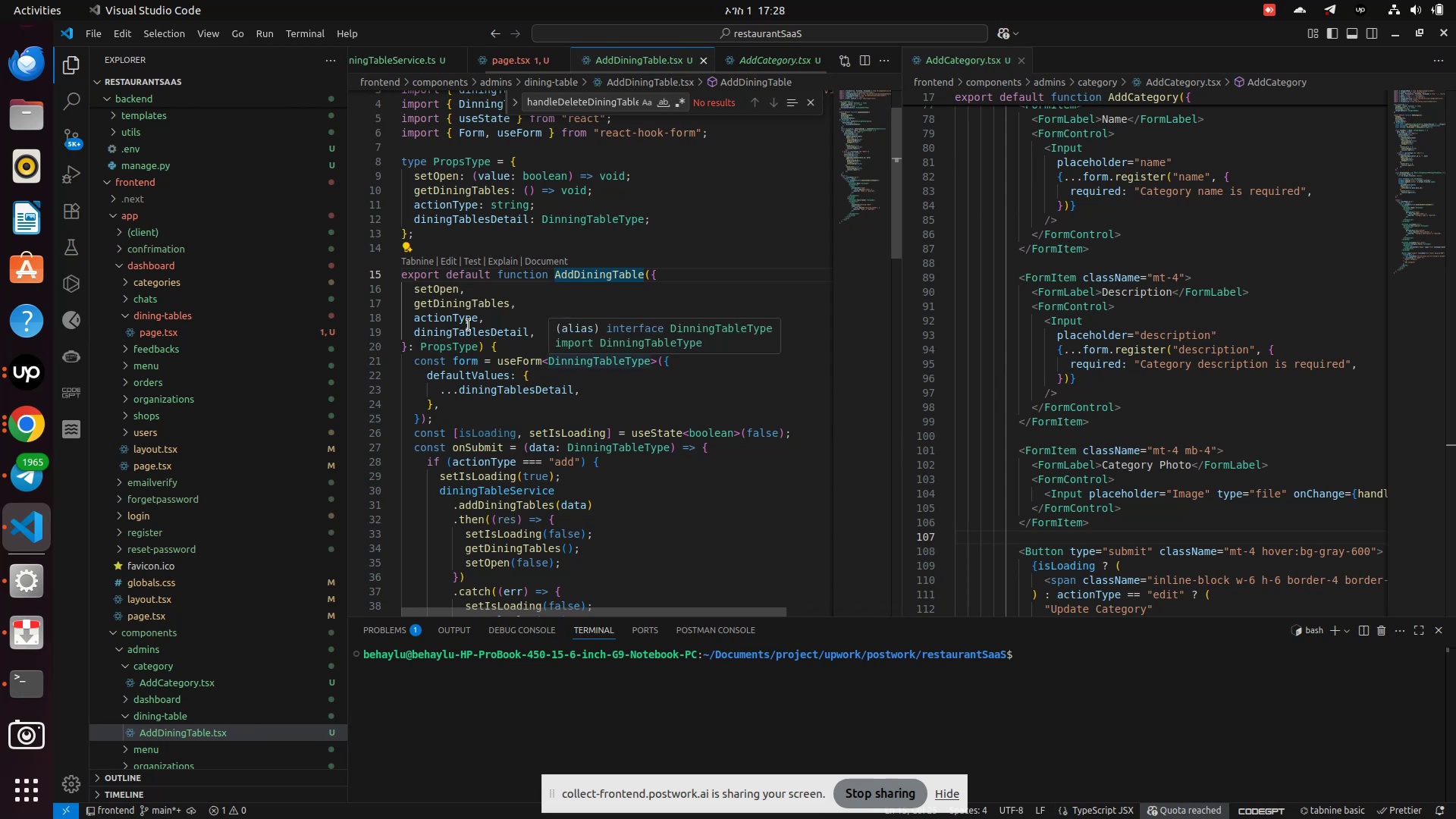 
double_click([468, 325])
 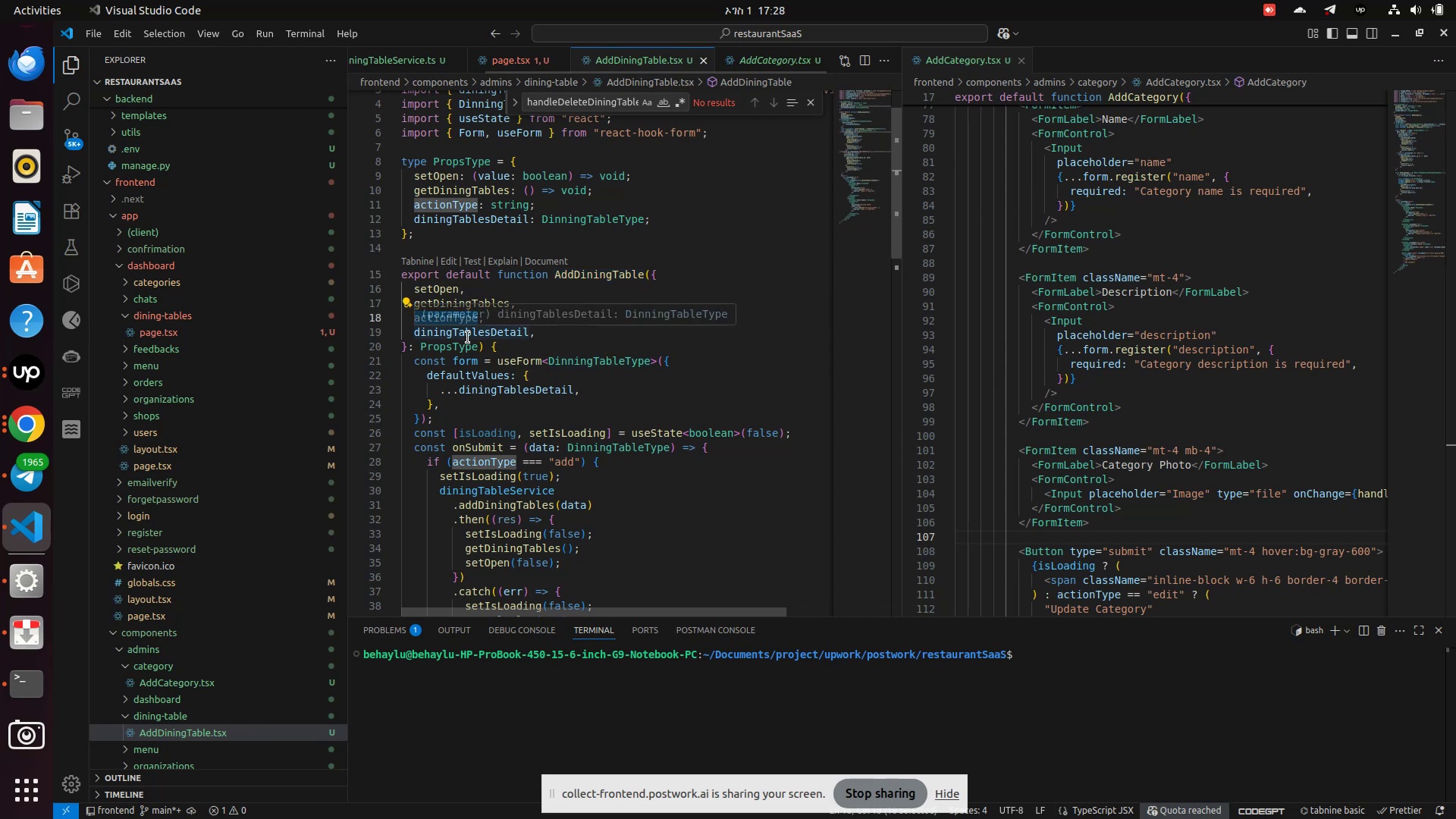 
double_click([468, 337])
 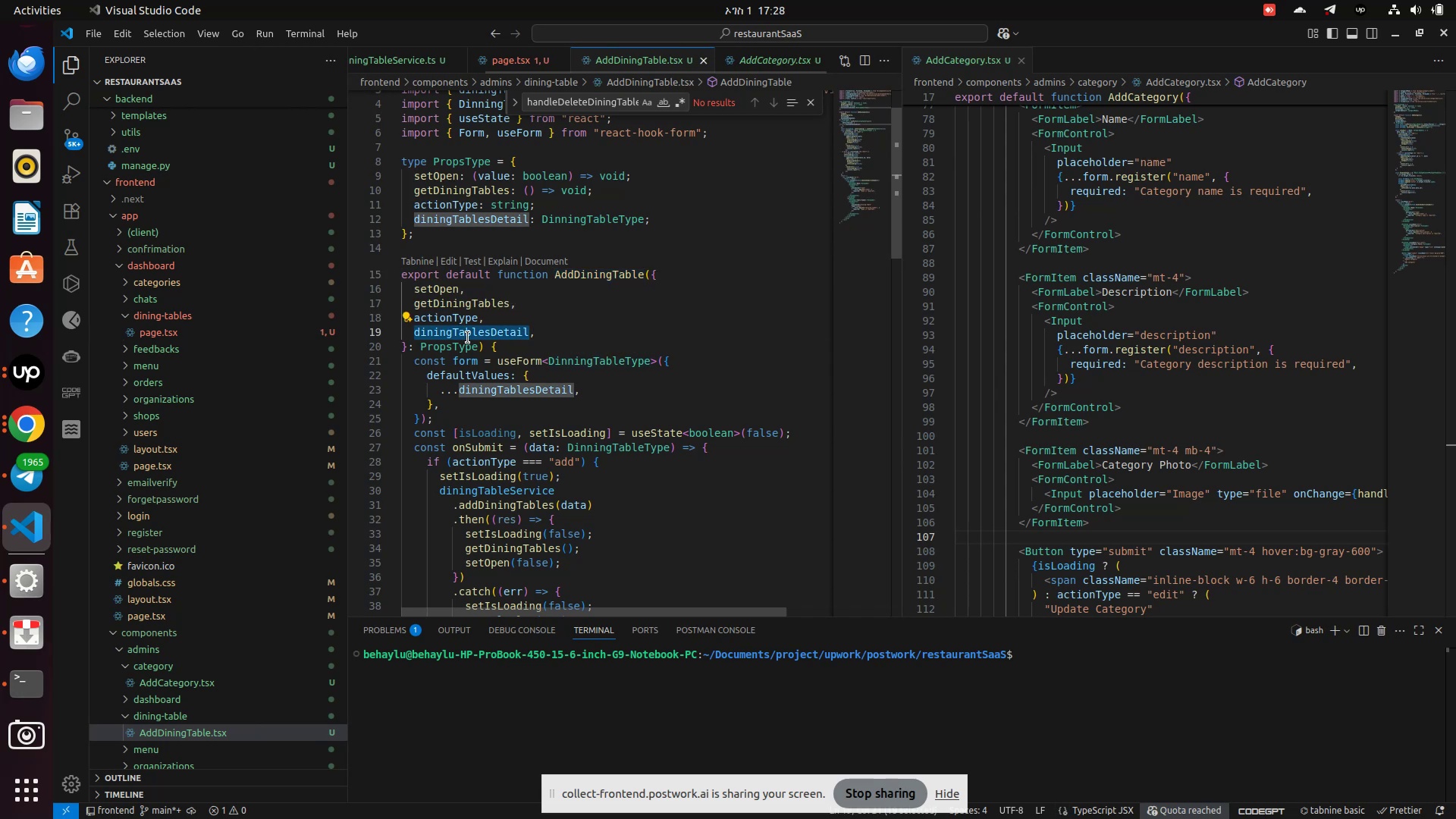 
key(Control+V)
 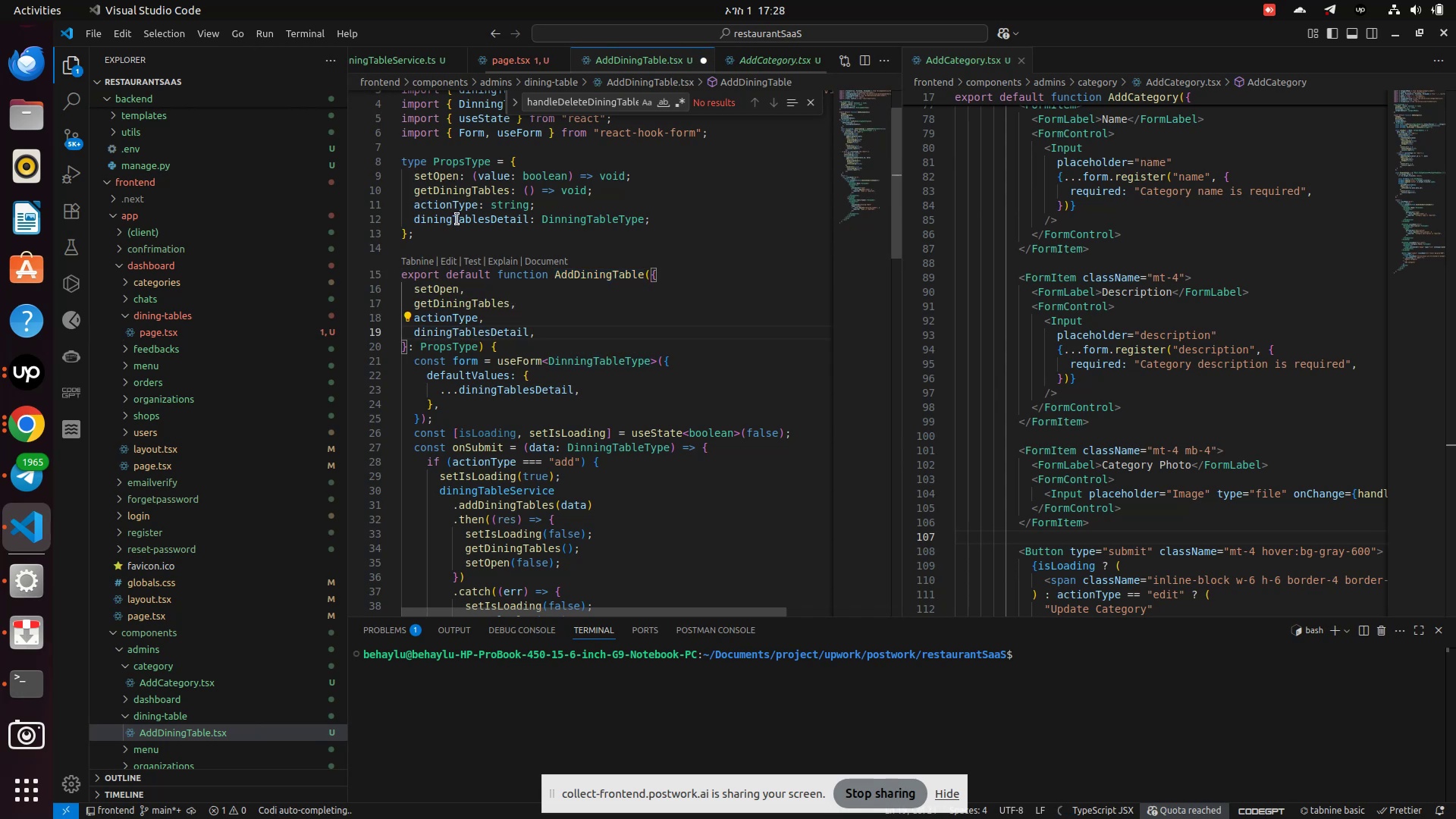 
left_click([458, 217])
 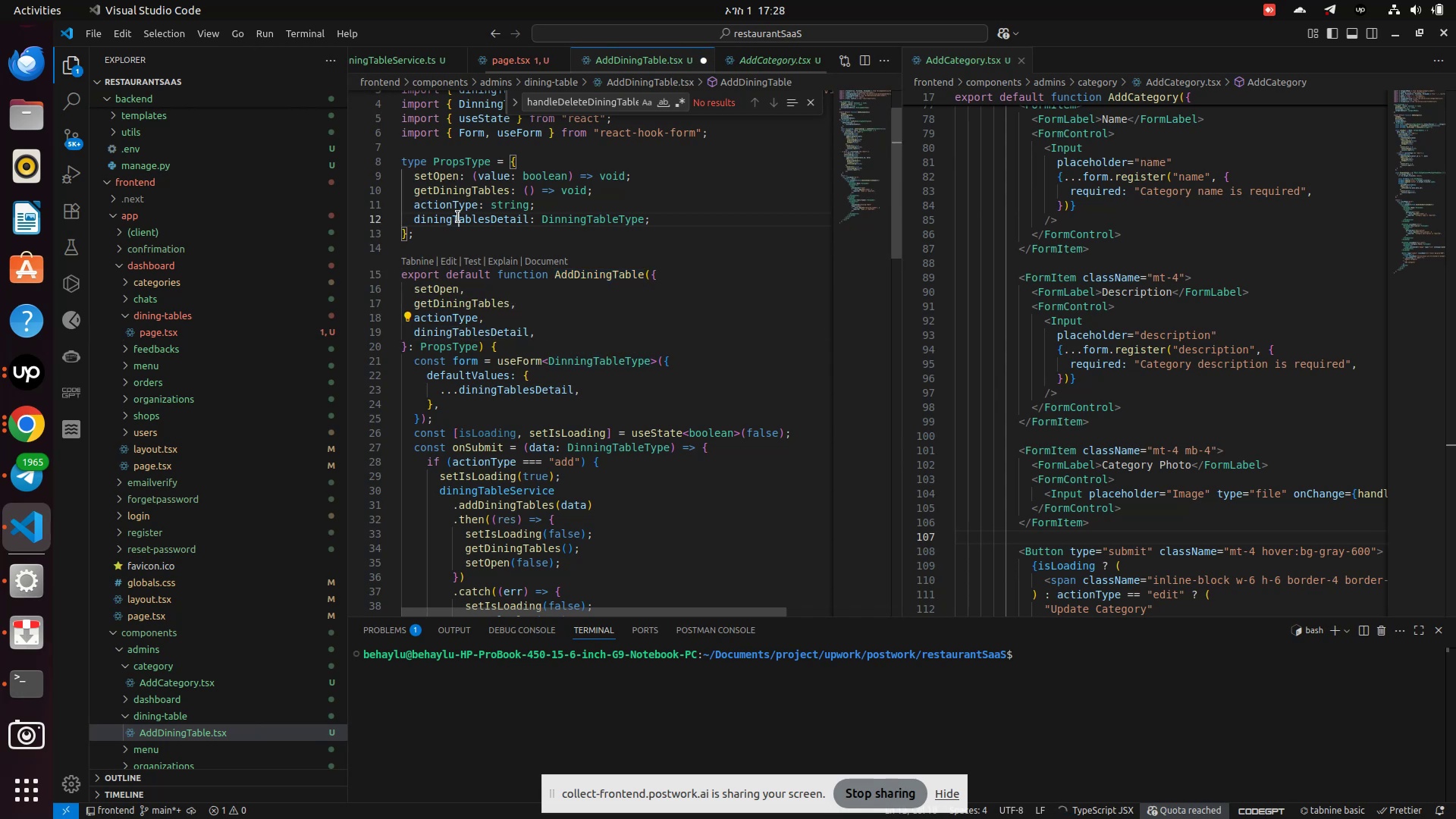 
left_click([458, 217])
 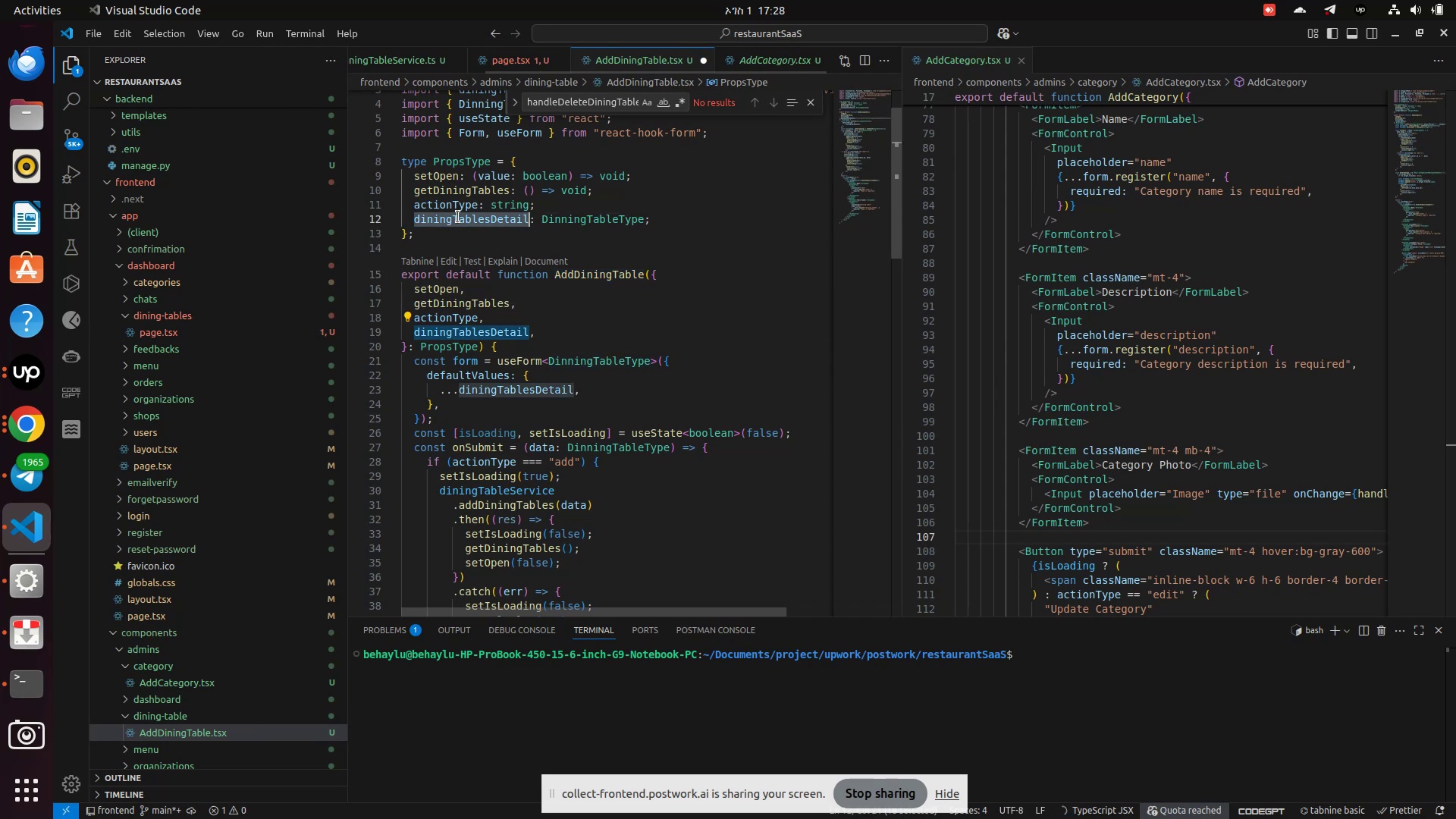 
key(Control+V)
 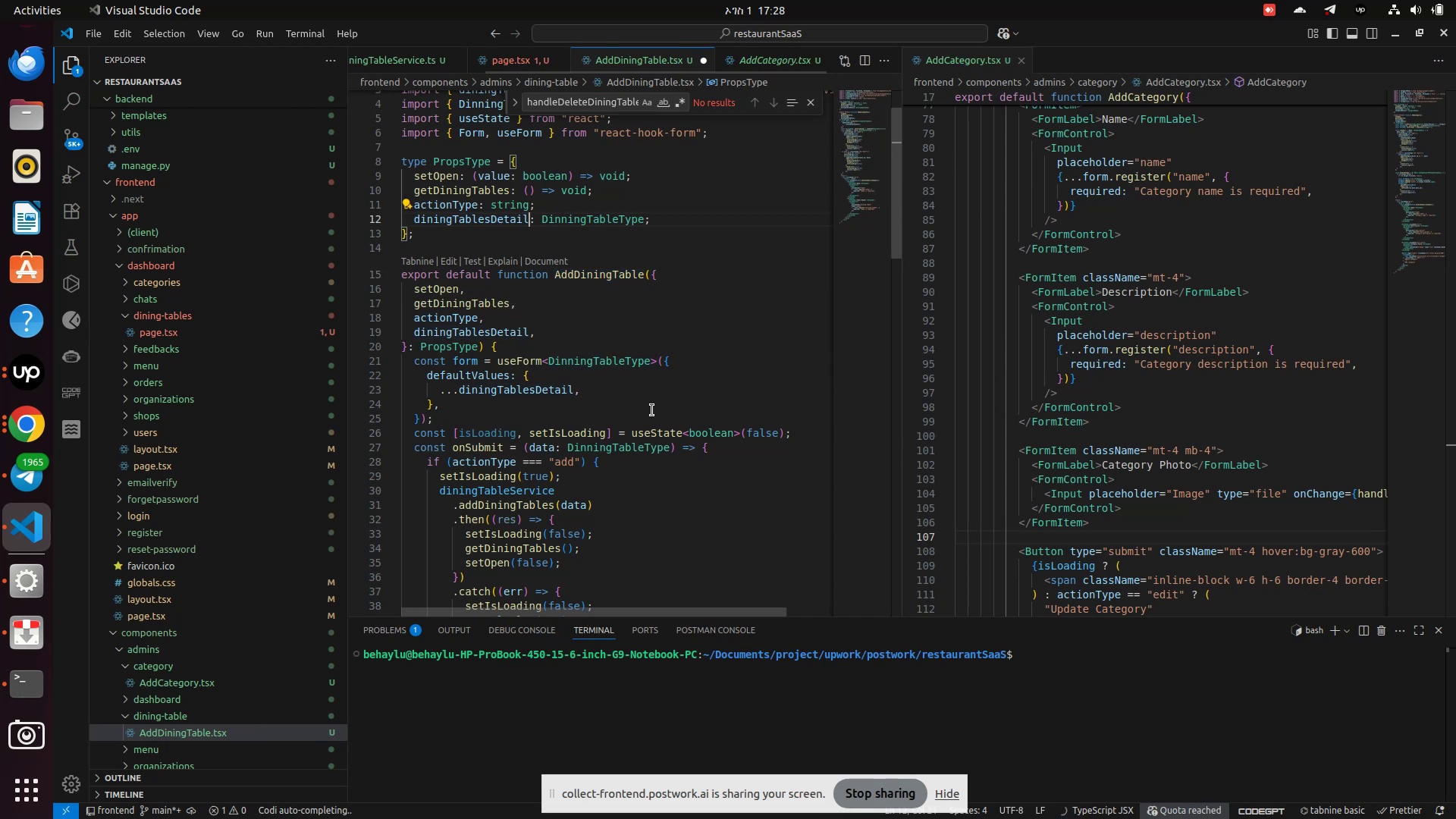 
key(Control+S)
 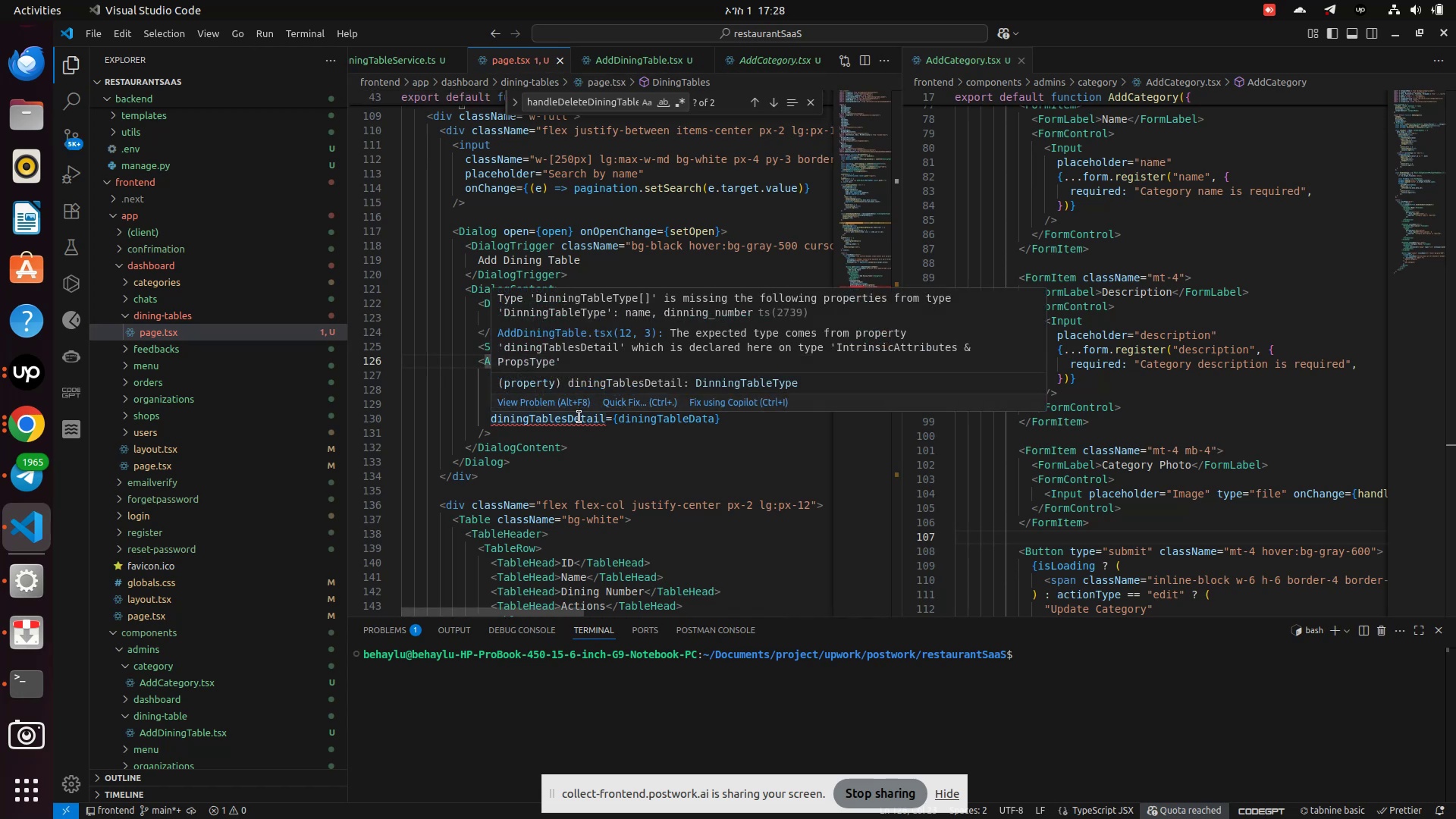 
wait(6.66)
 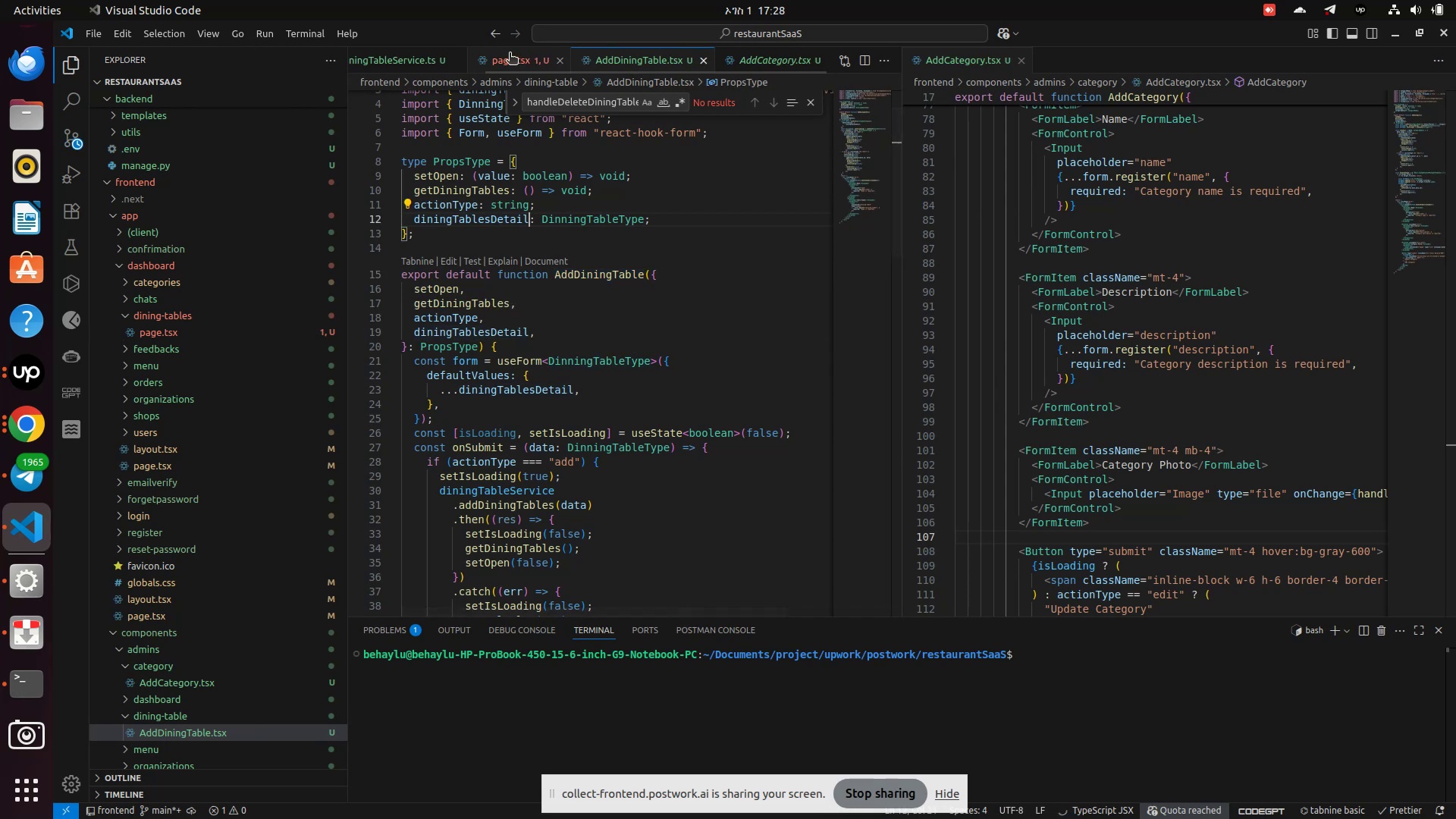 
double_click([677, 421])
 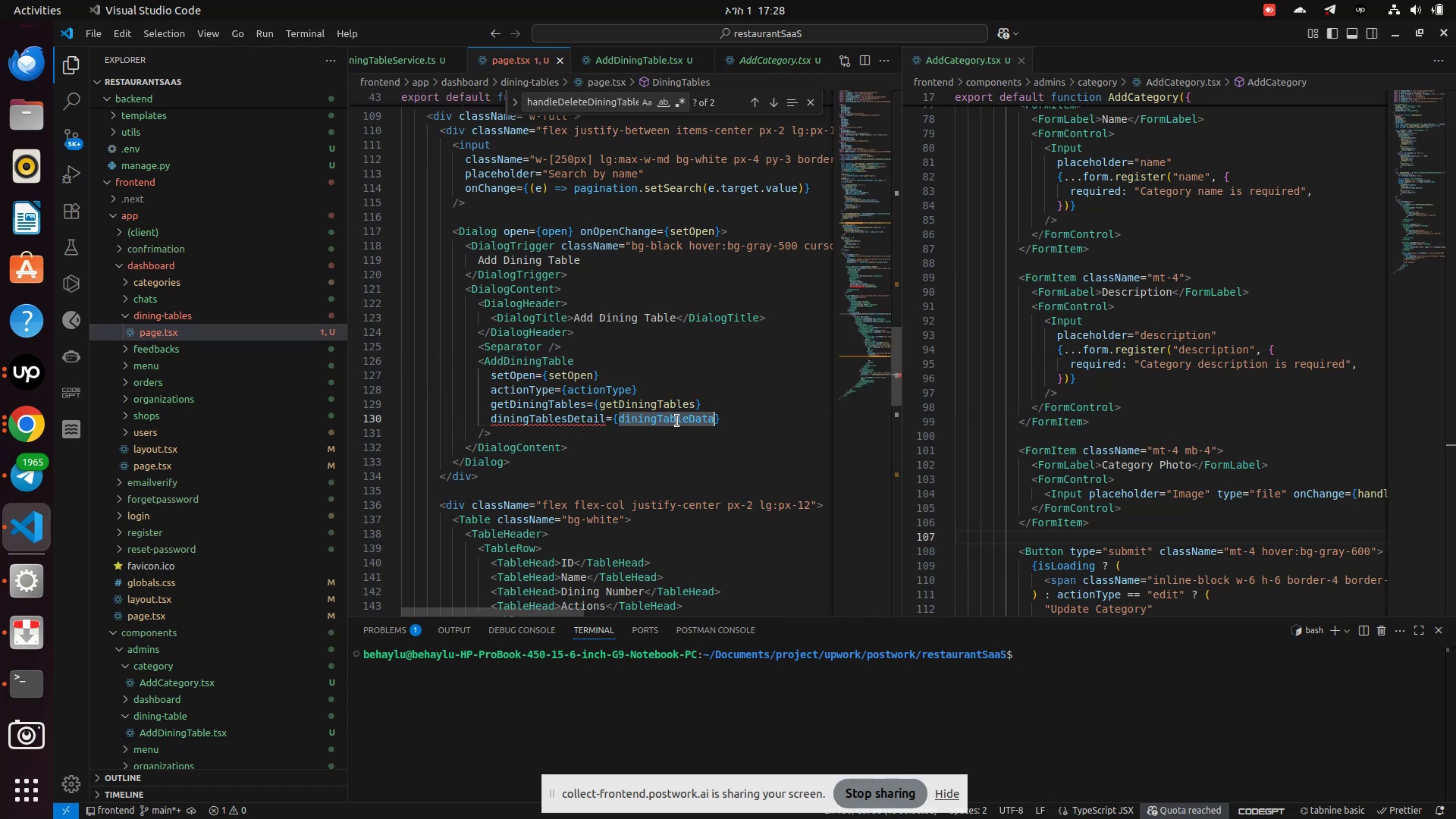 
type(din)
 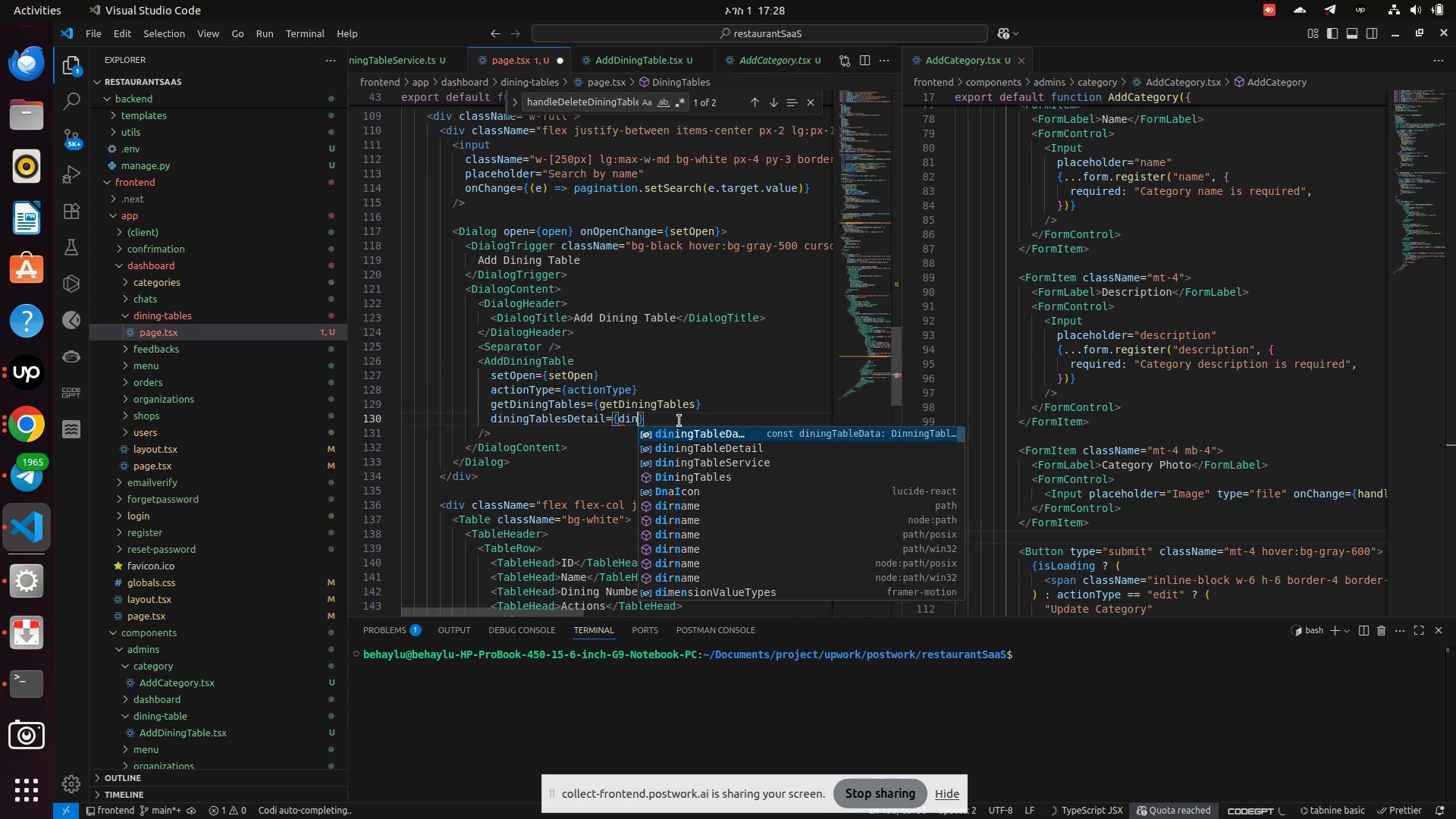 
key(ArrowDown)
 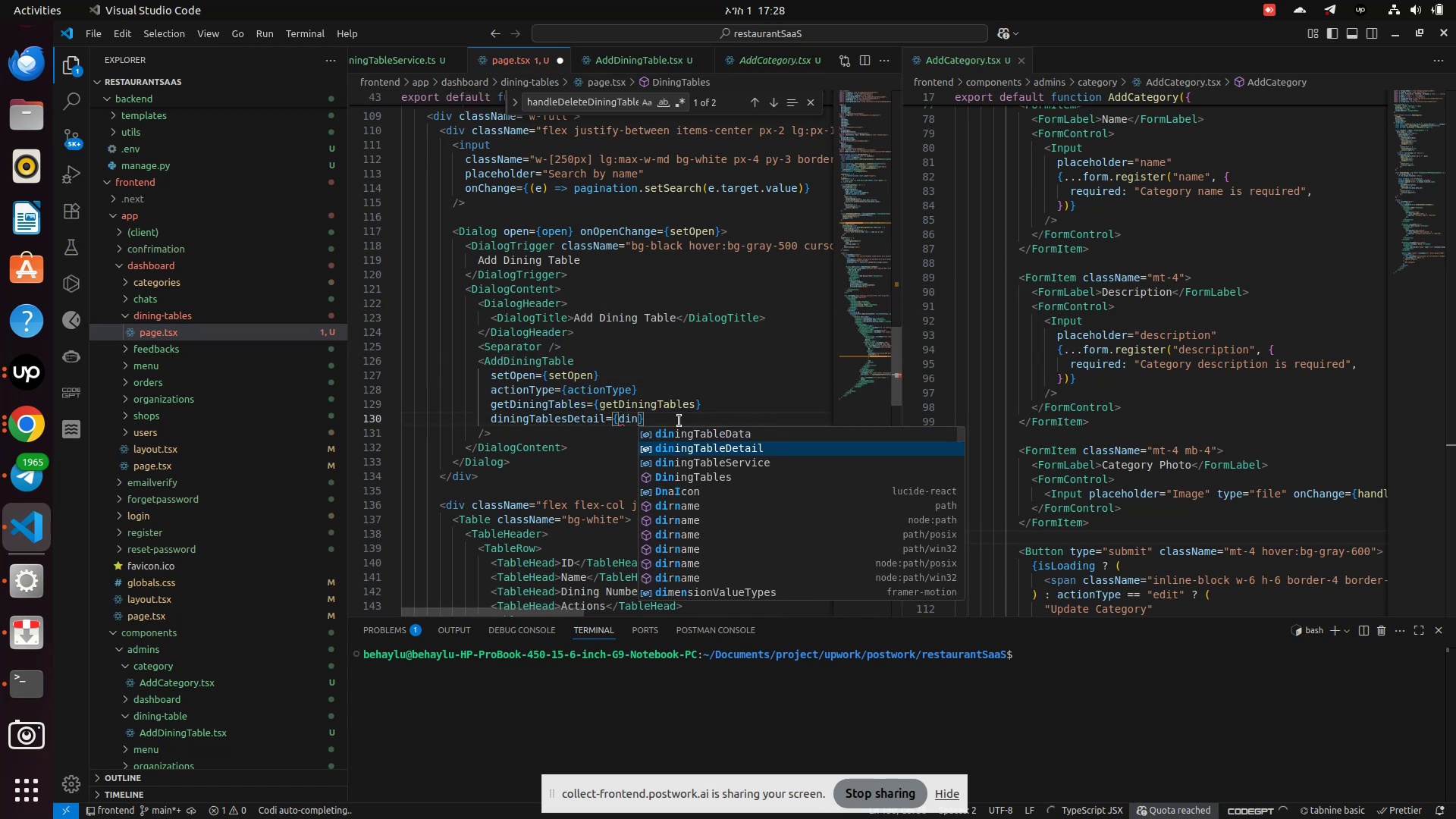 
key(Enter)
 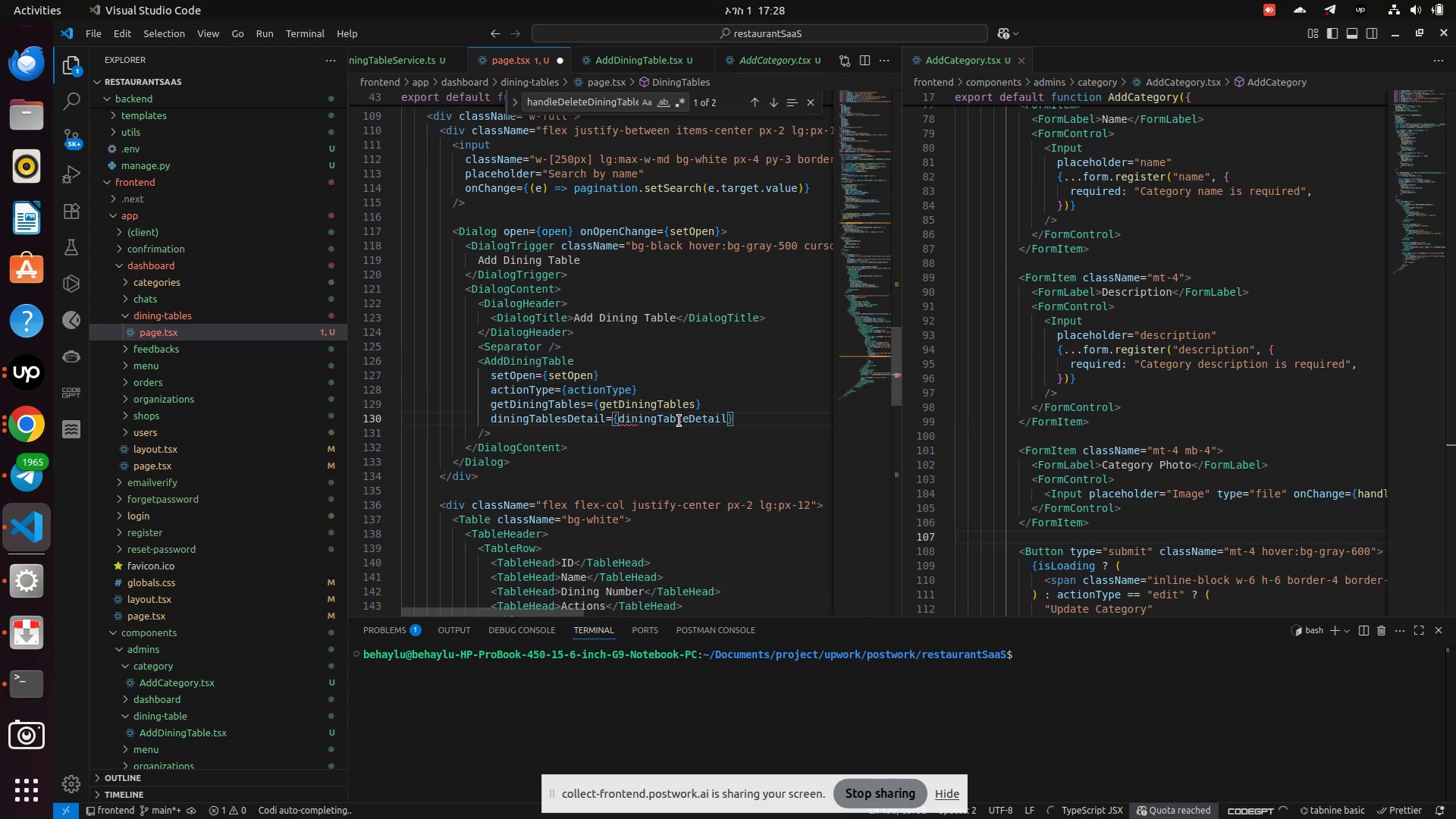 
key(Control+S)
 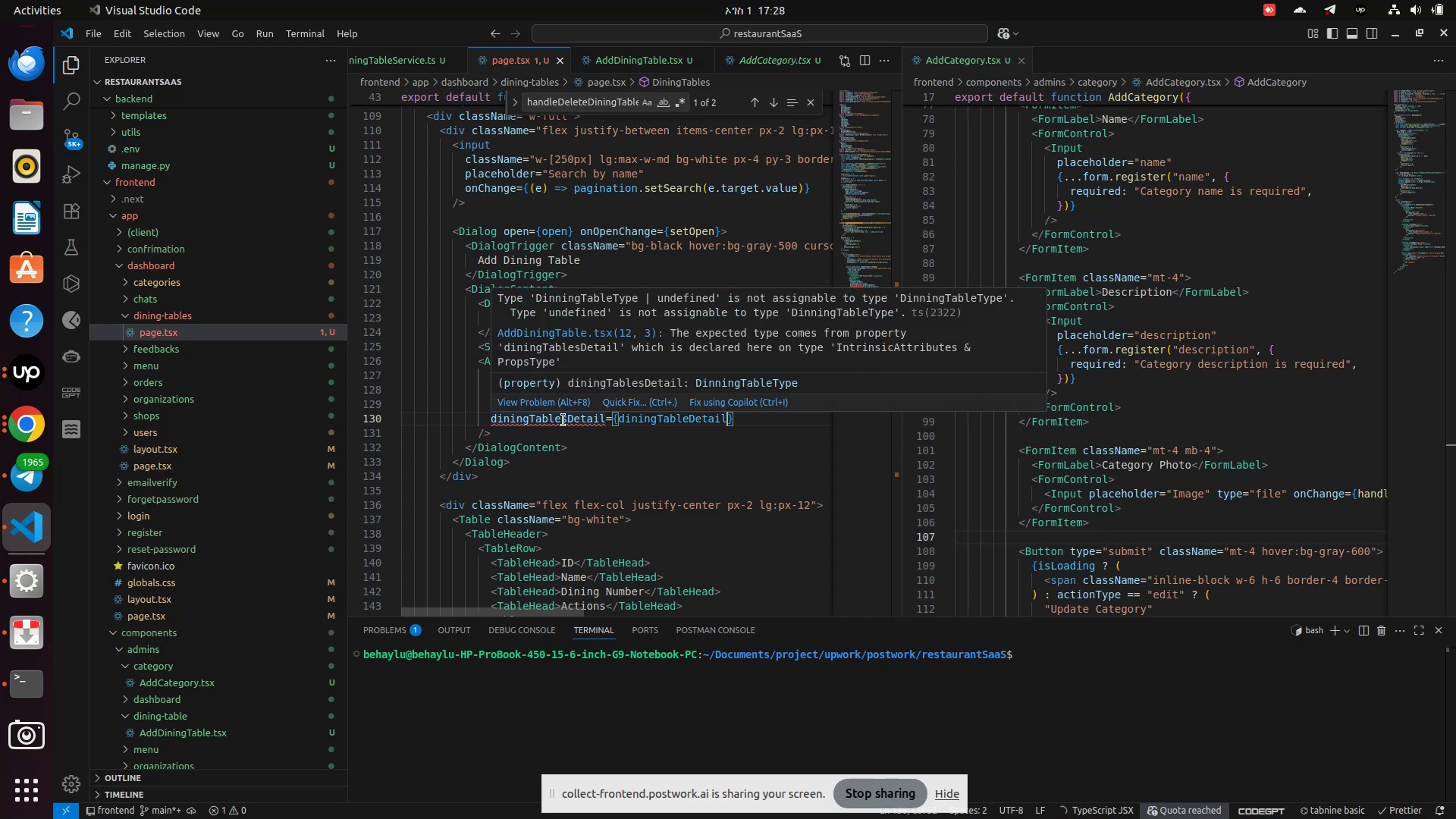 
wait(7.19)
 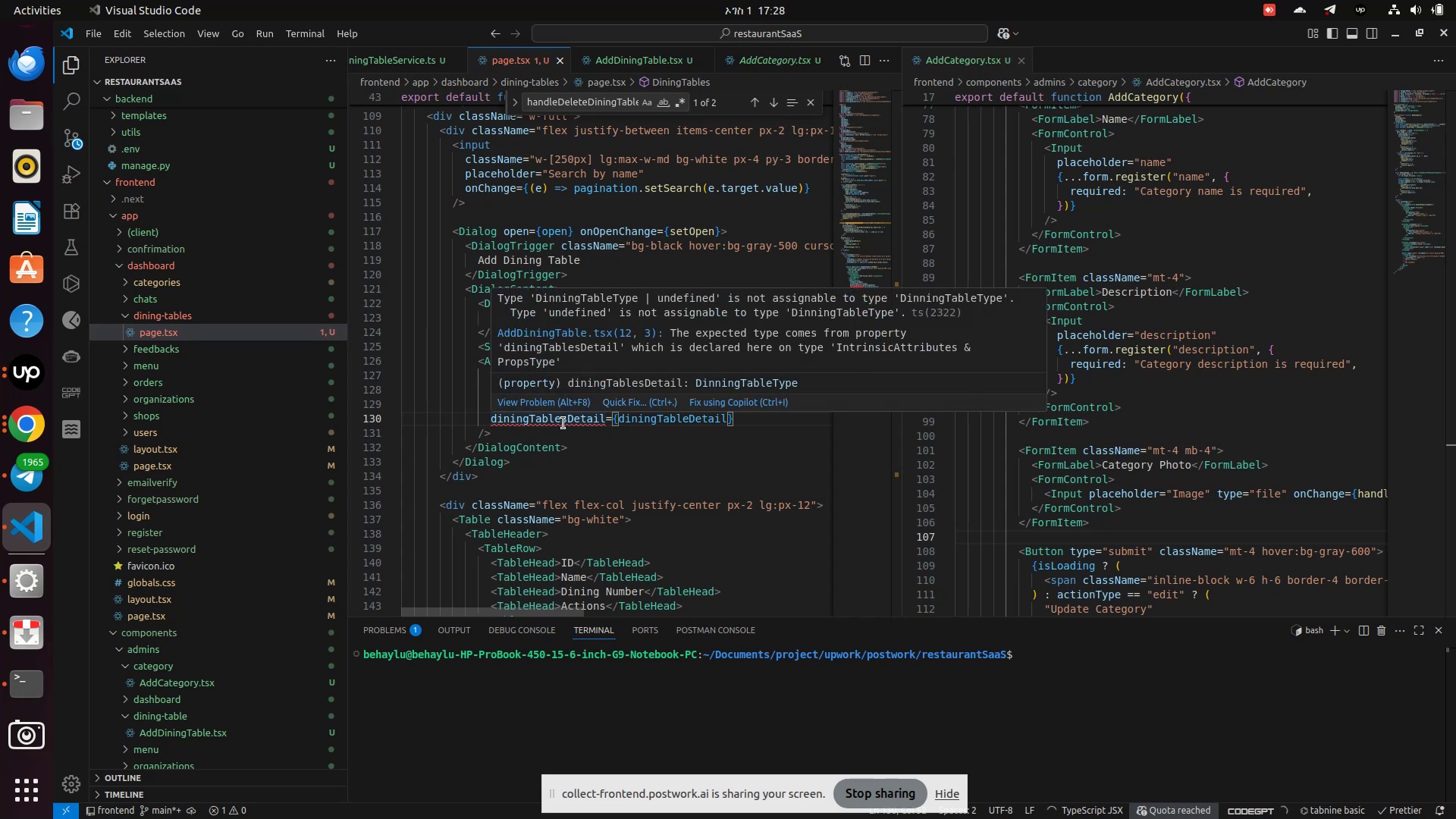 
double_click([661, 423])
 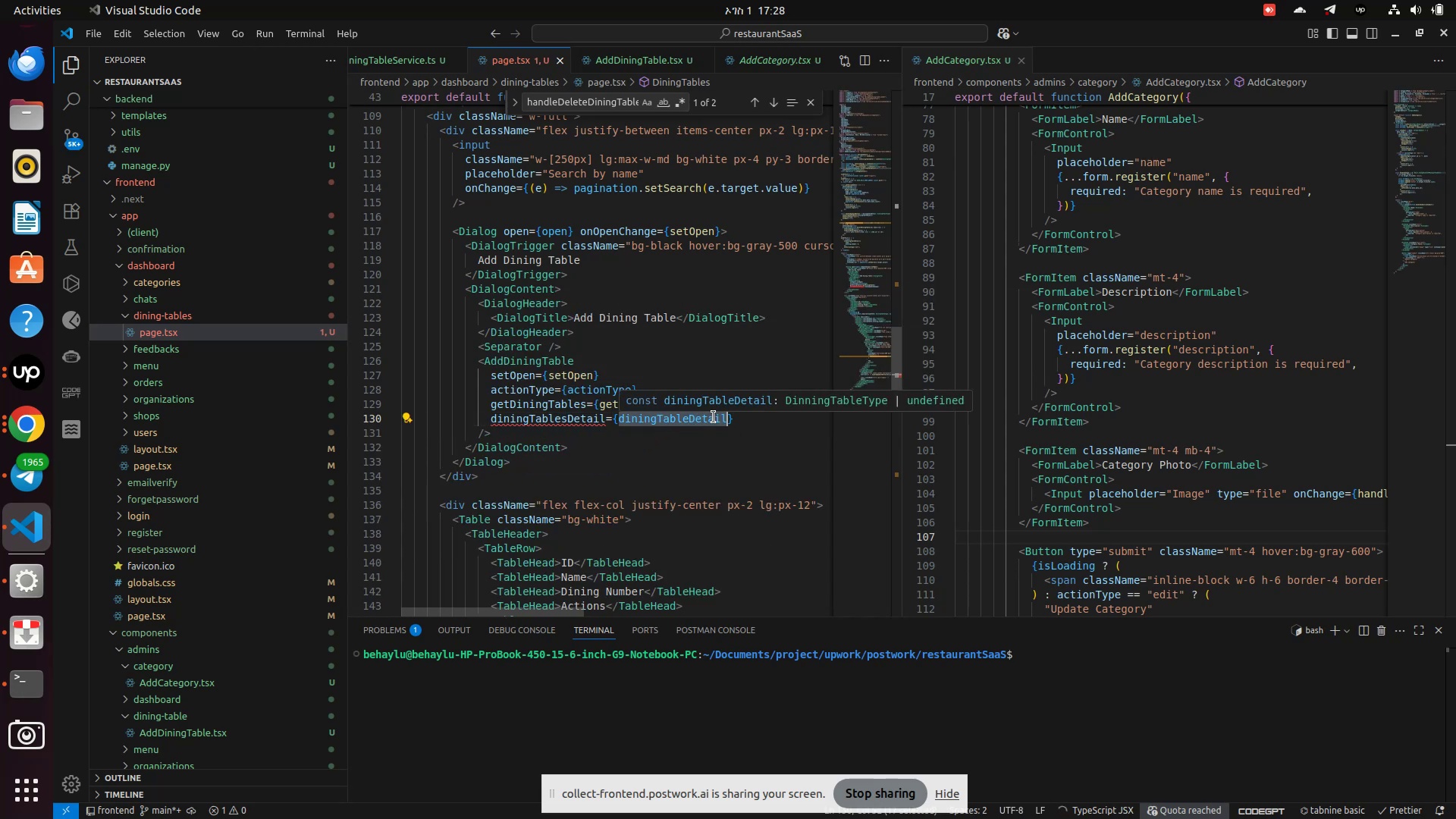 
key(ArrowRight)
 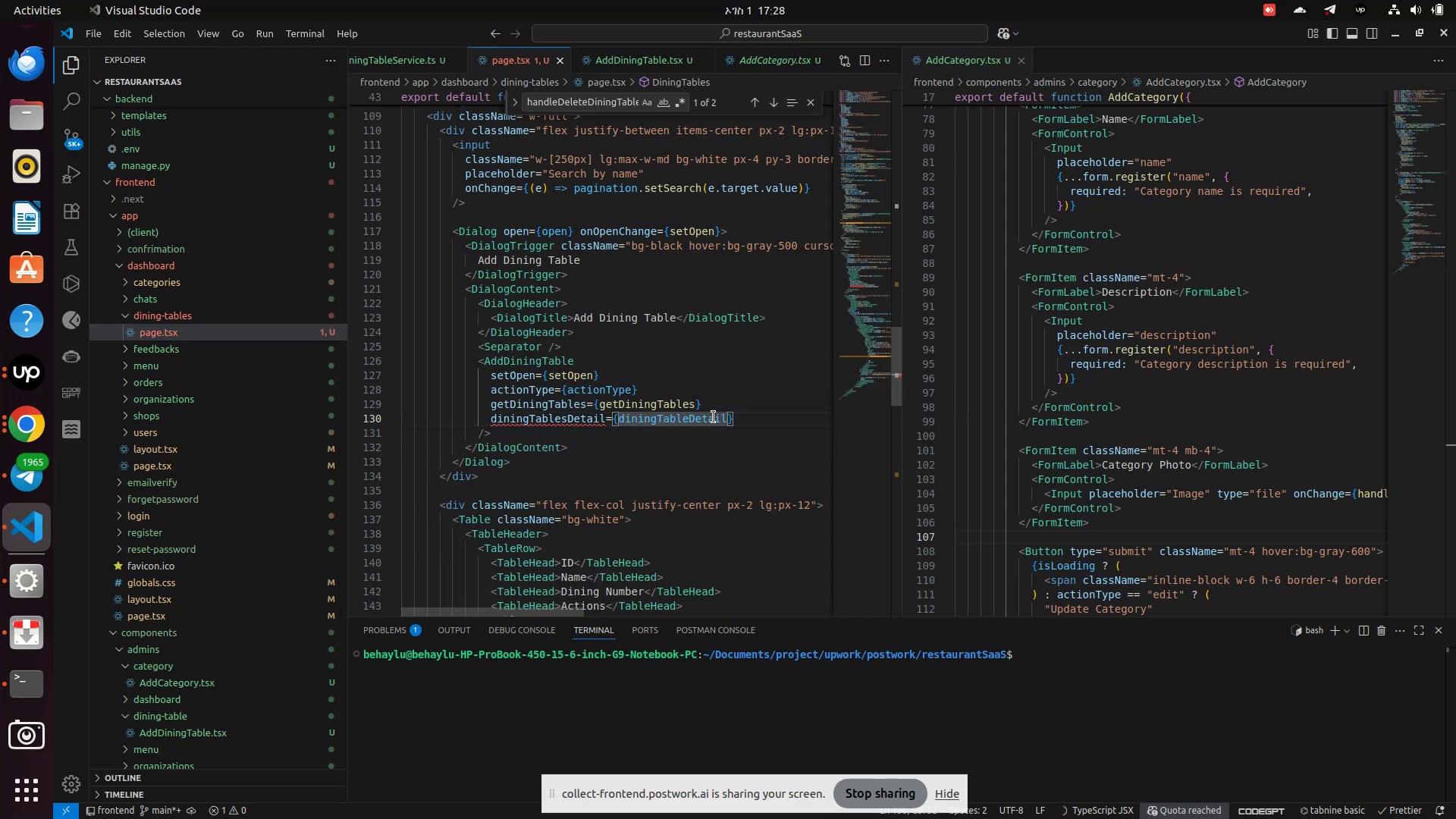 
hold_key(key=ShiftRight, duration=0.32)
 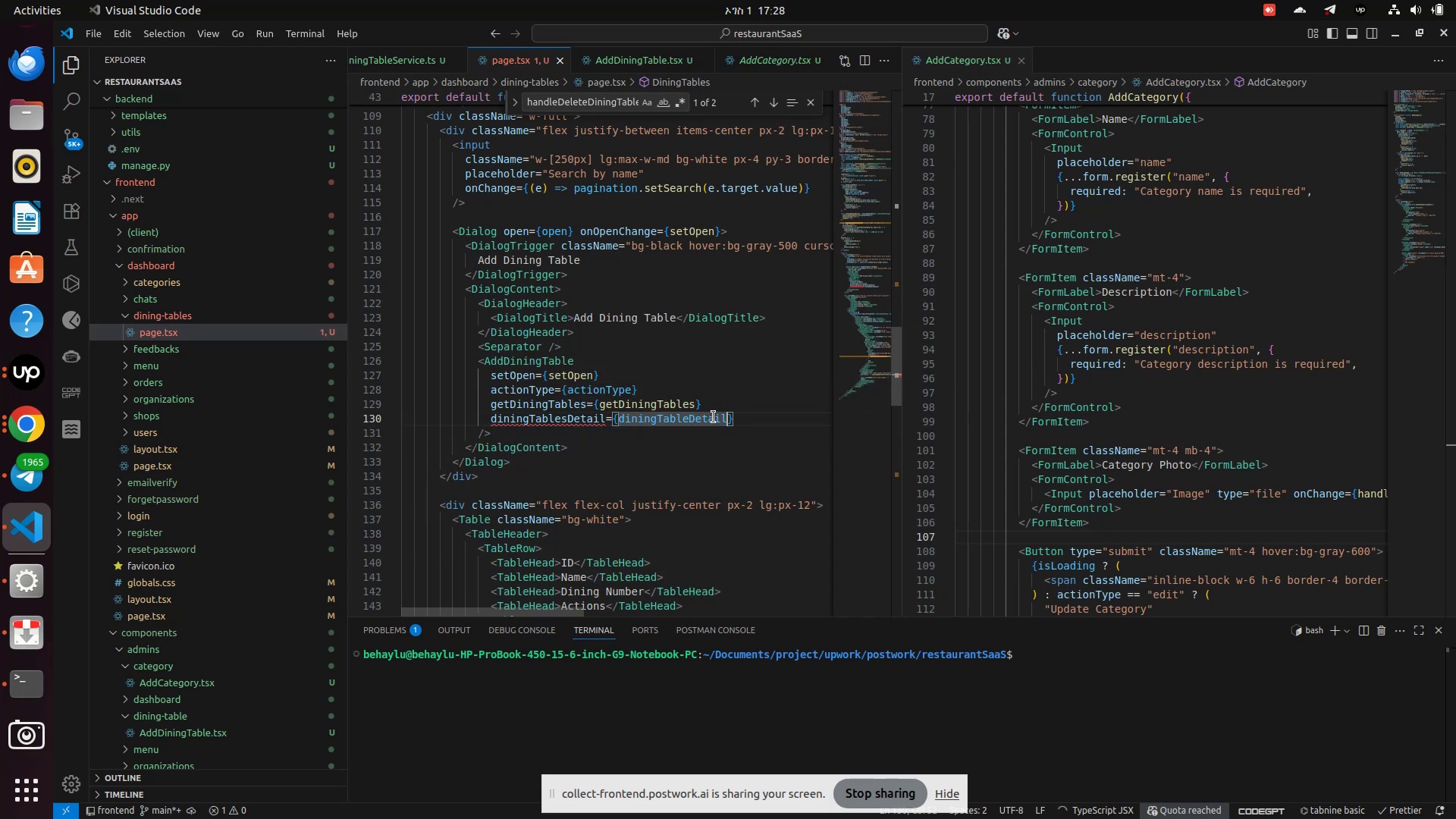 
key(Shift+Backslash)
 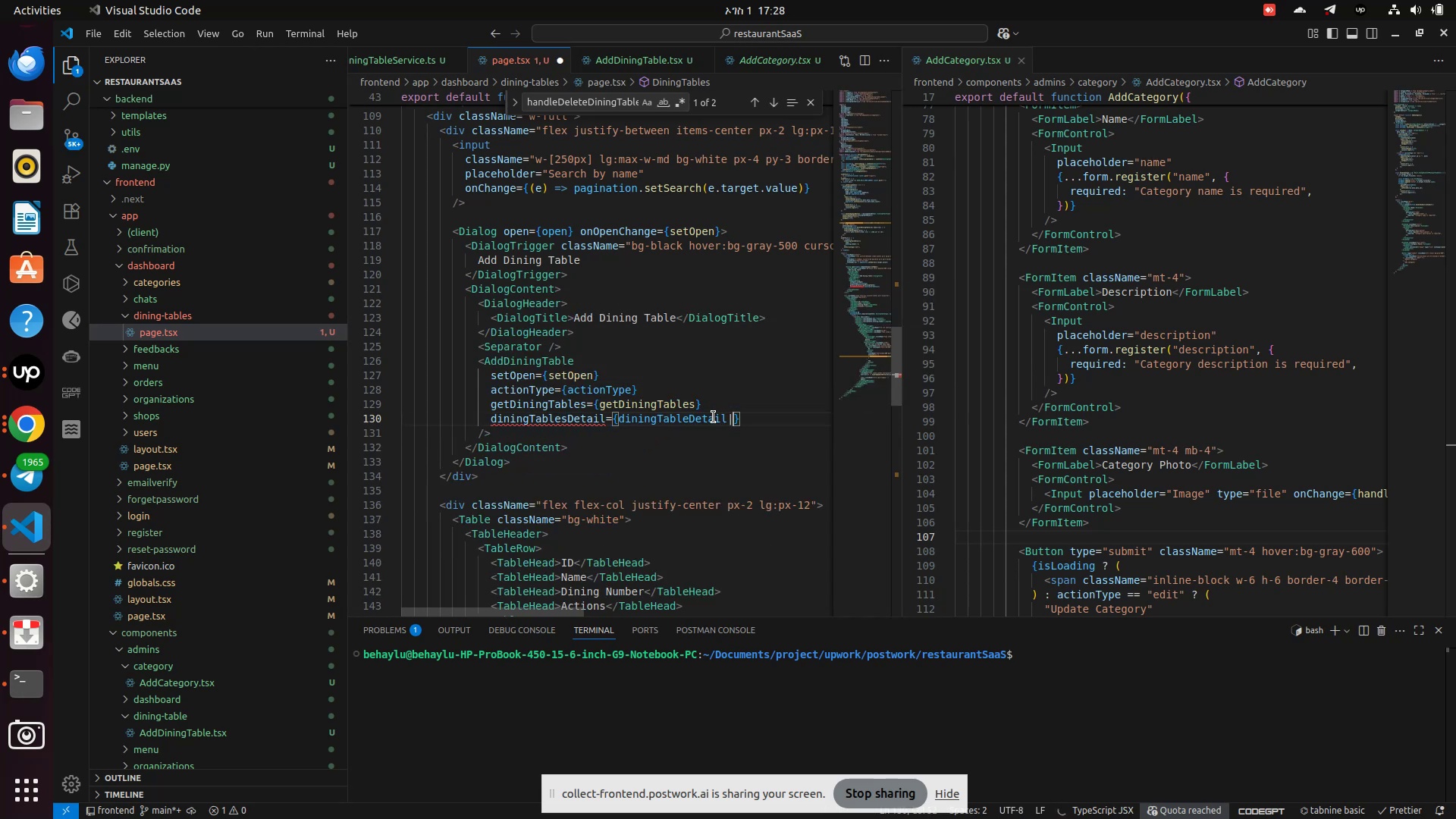 
key(Shift+Backslash)
 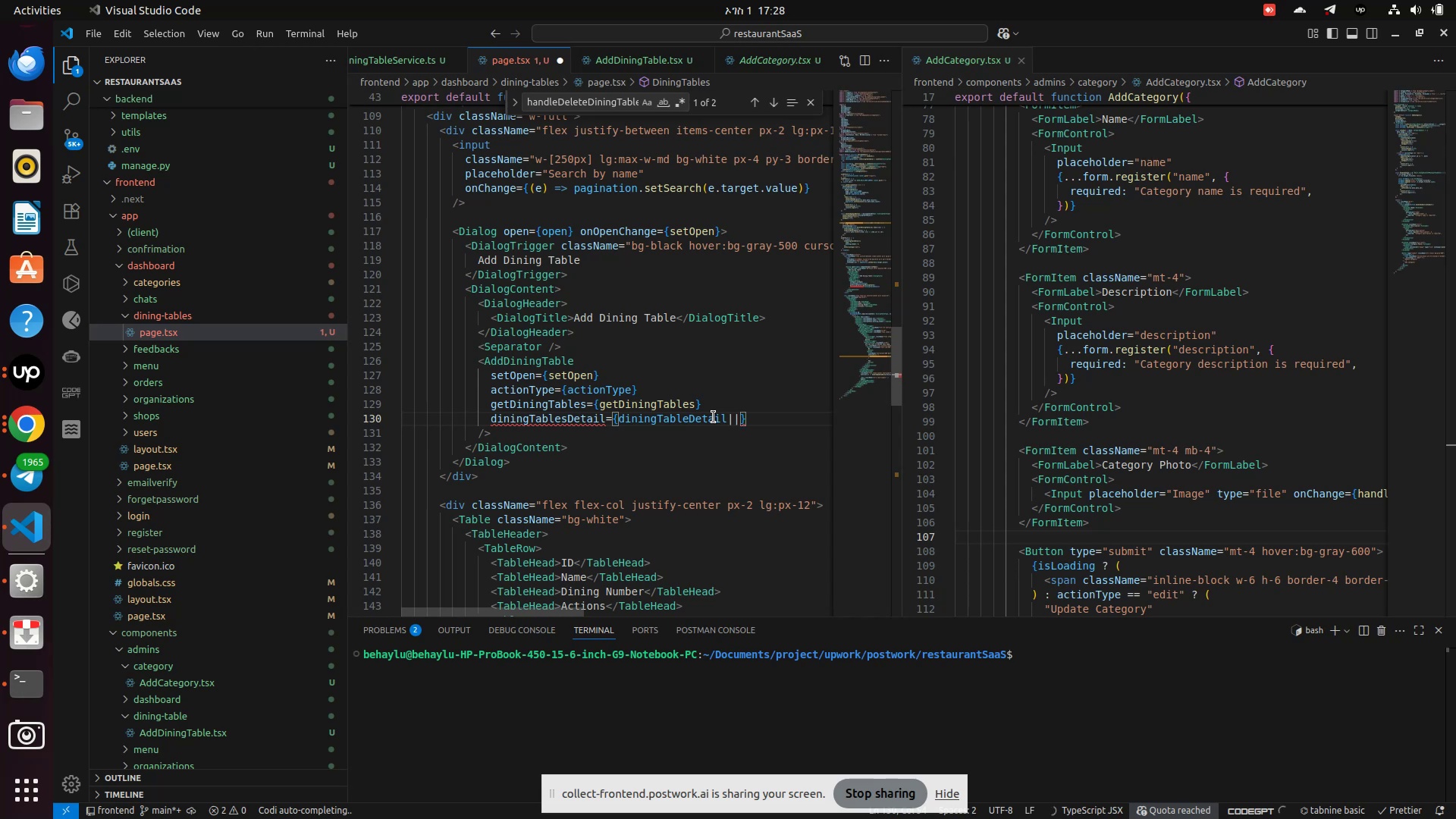 
key(Space)
 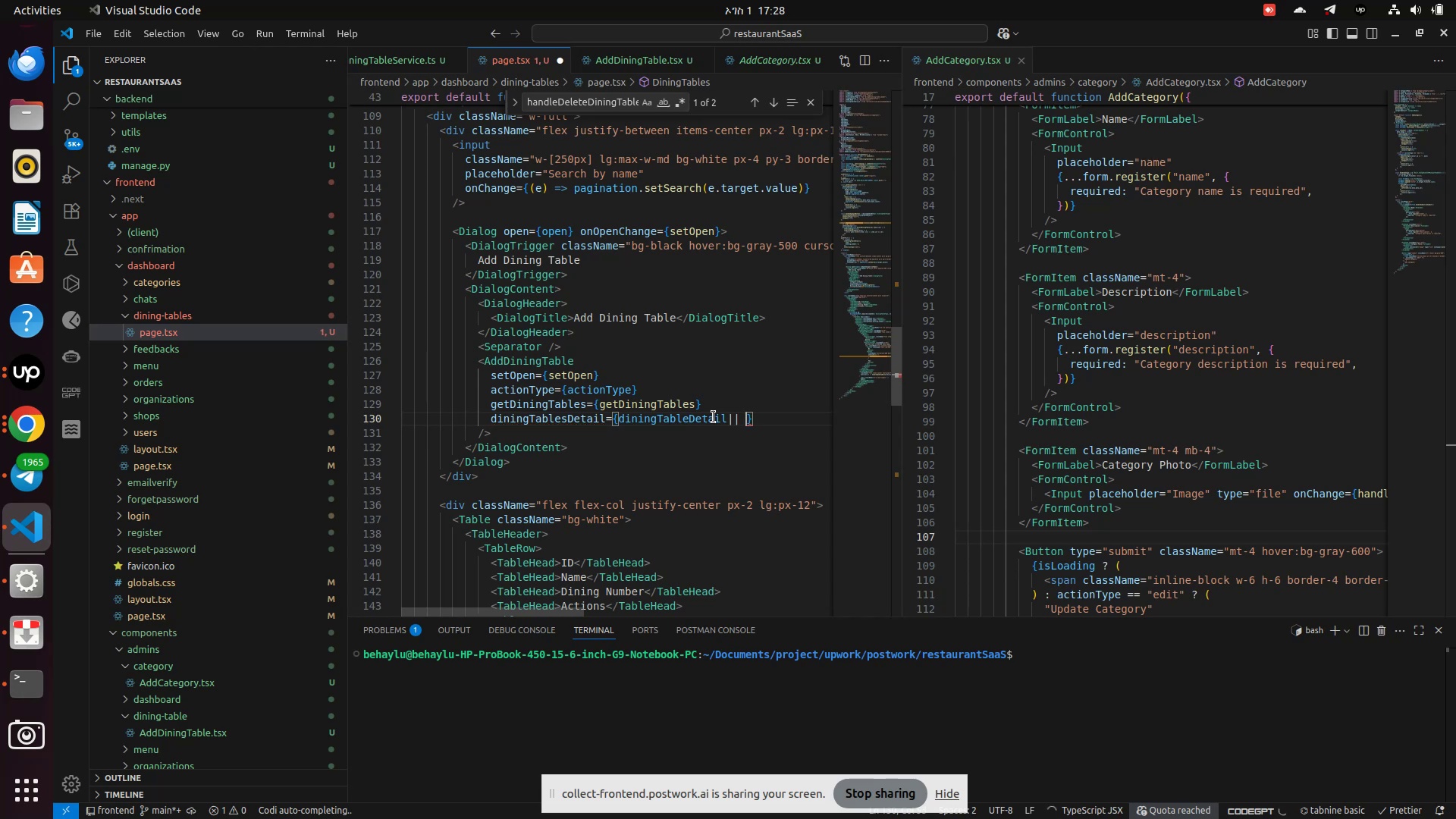 
key(Shift+ShiftLeft)
 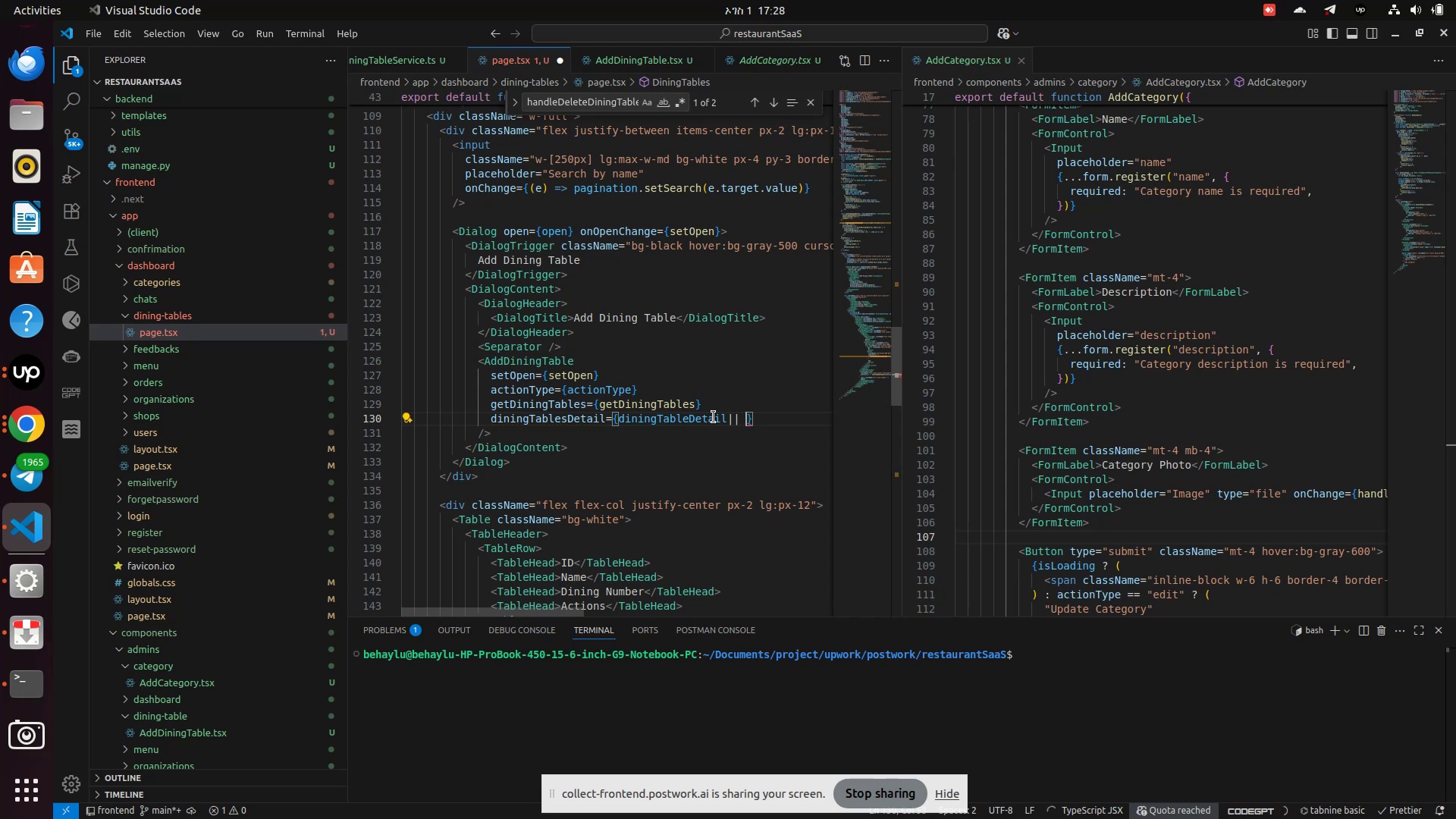 
key(Shift+BracketLeft)
 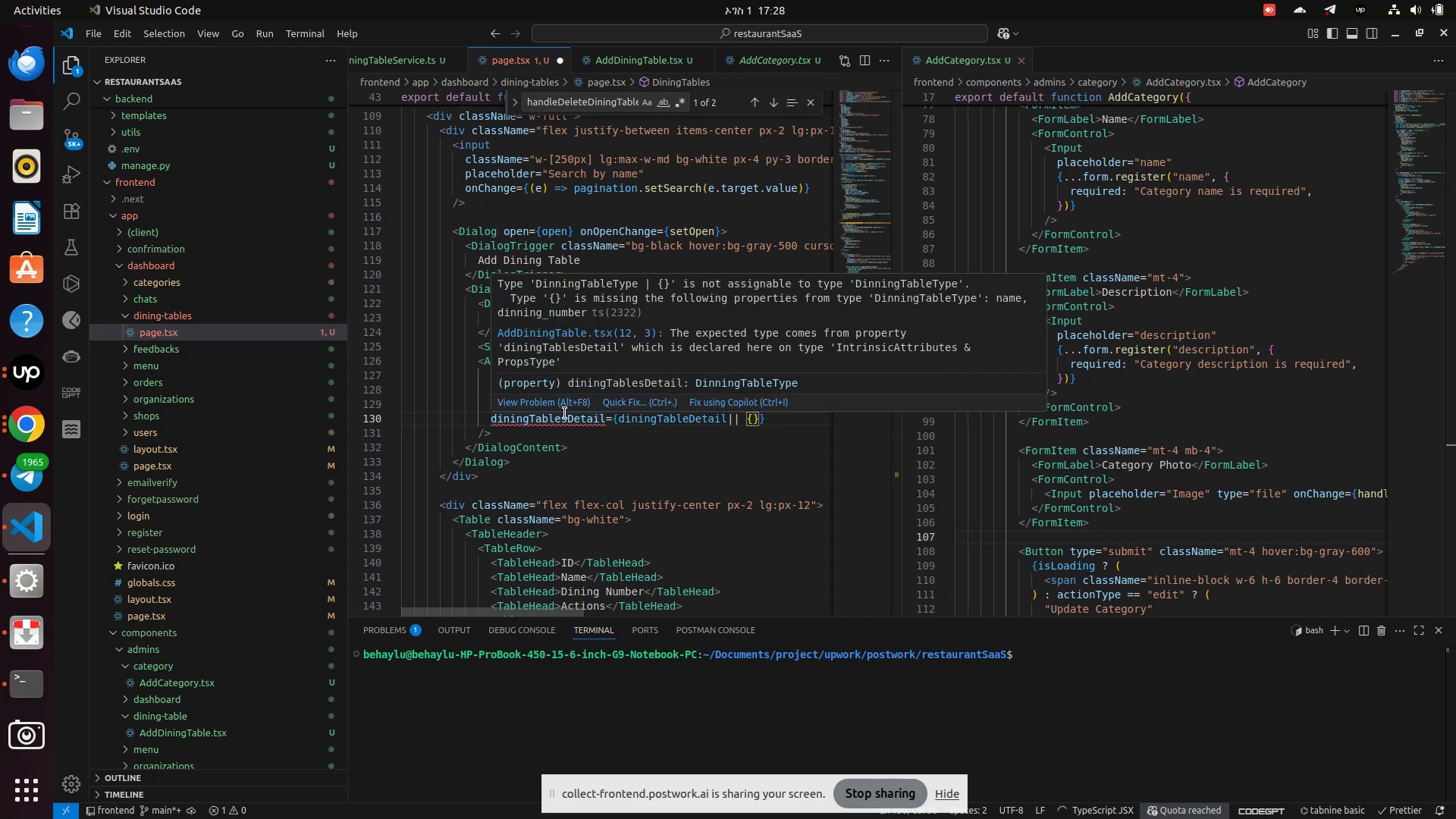 
wait(8.64)
 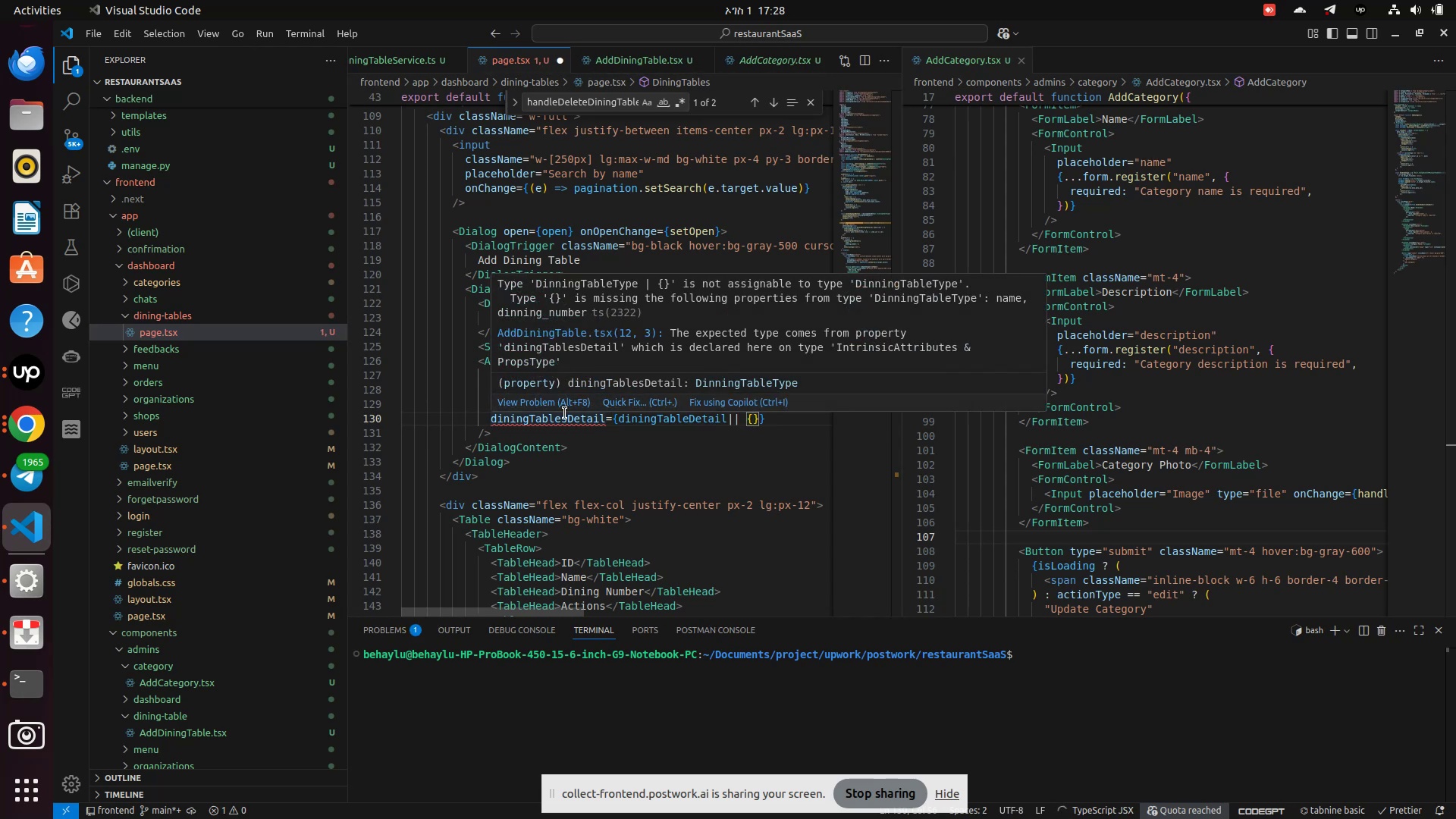 
key(Backspace)
 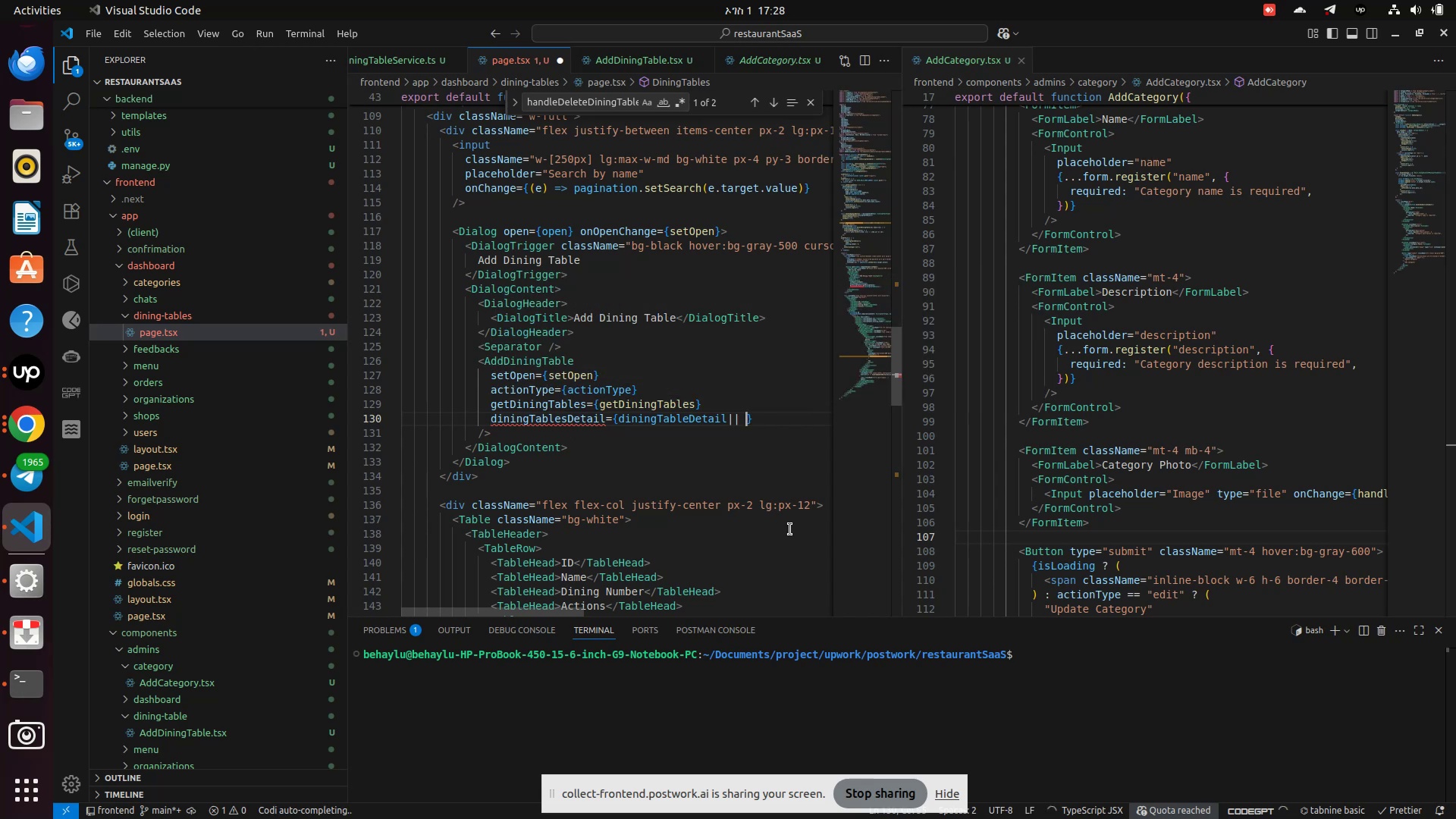 
key(Backspace)
 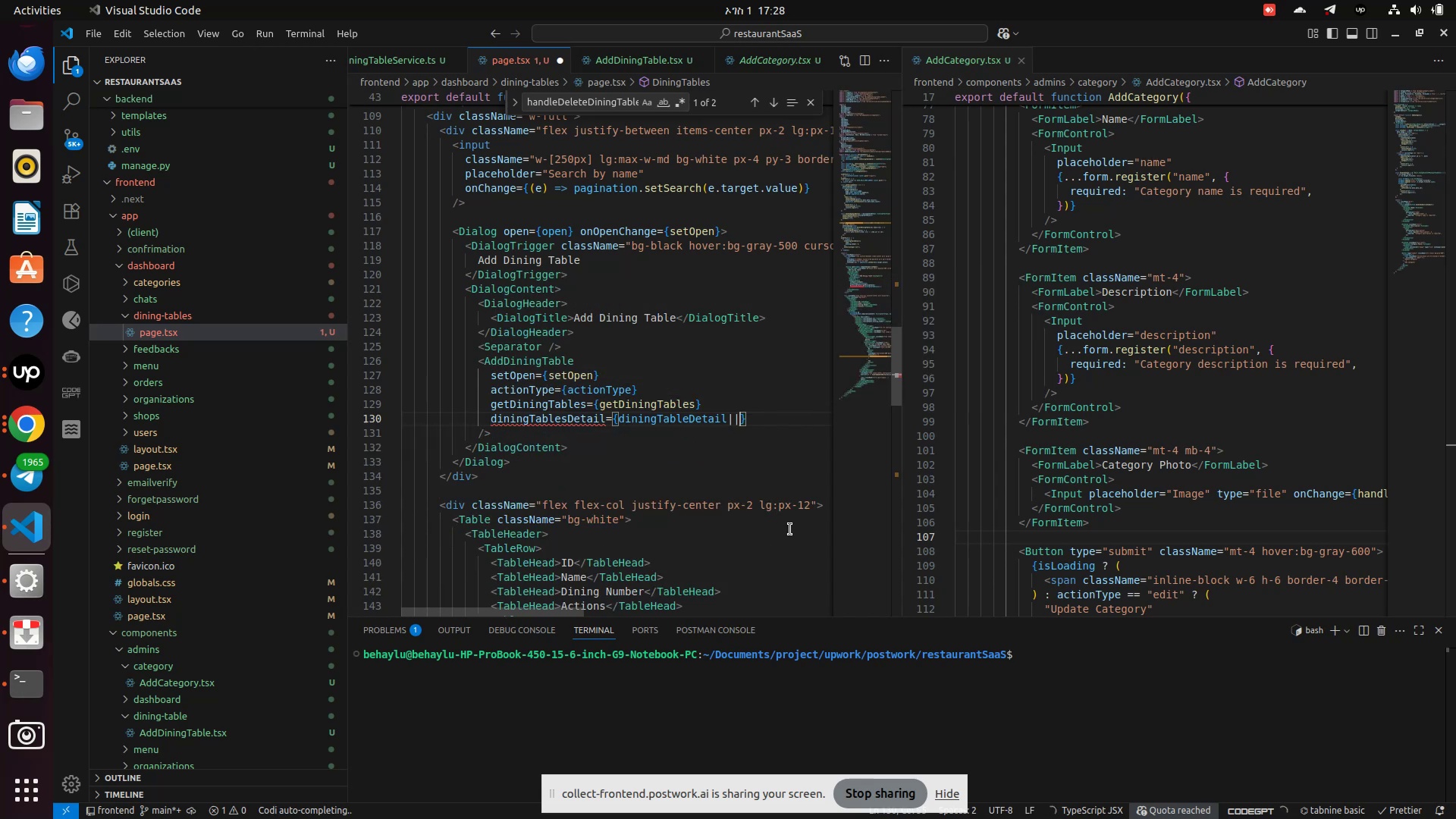 
key(Backspace)
 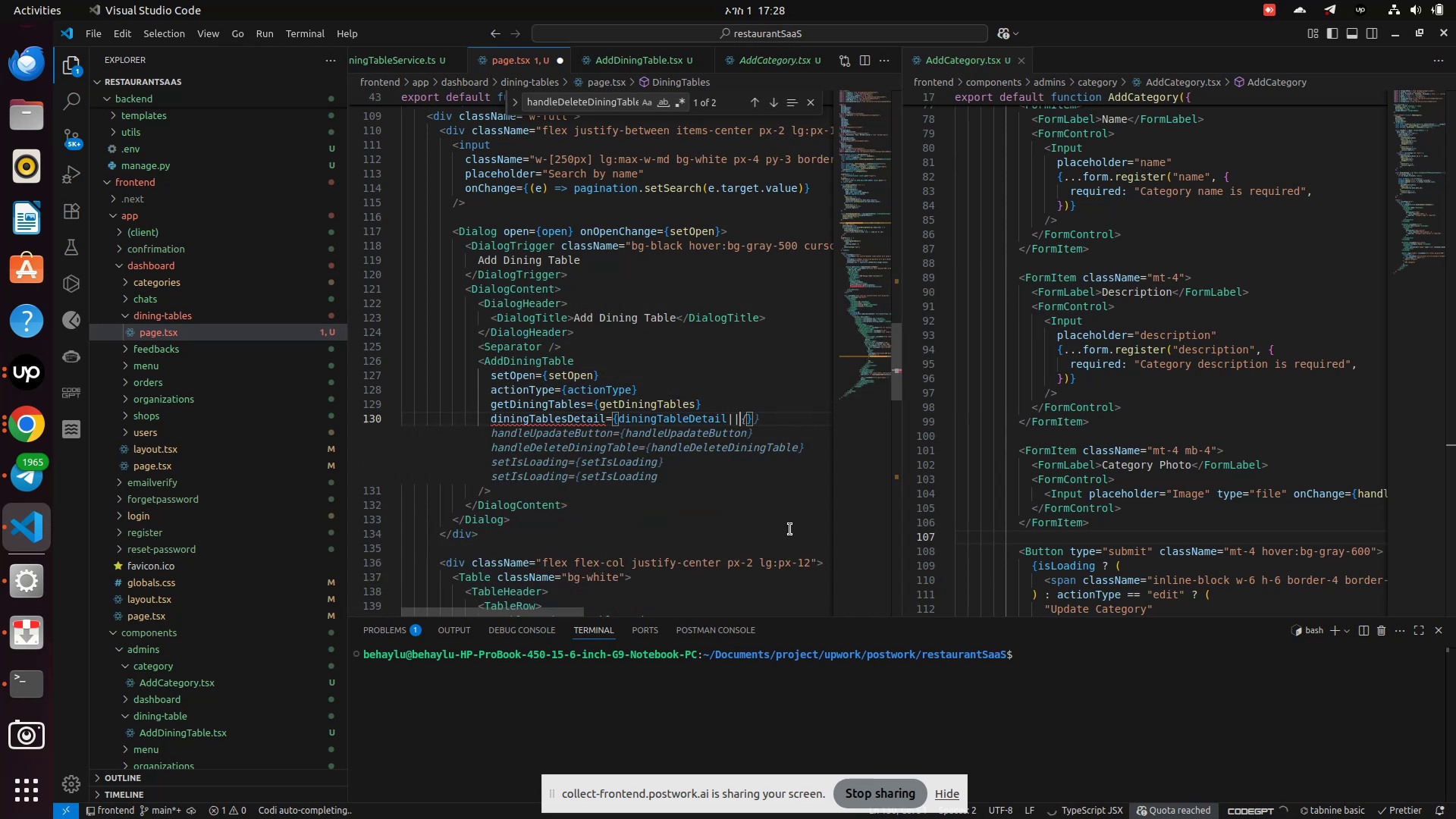 
key(Backspace)
 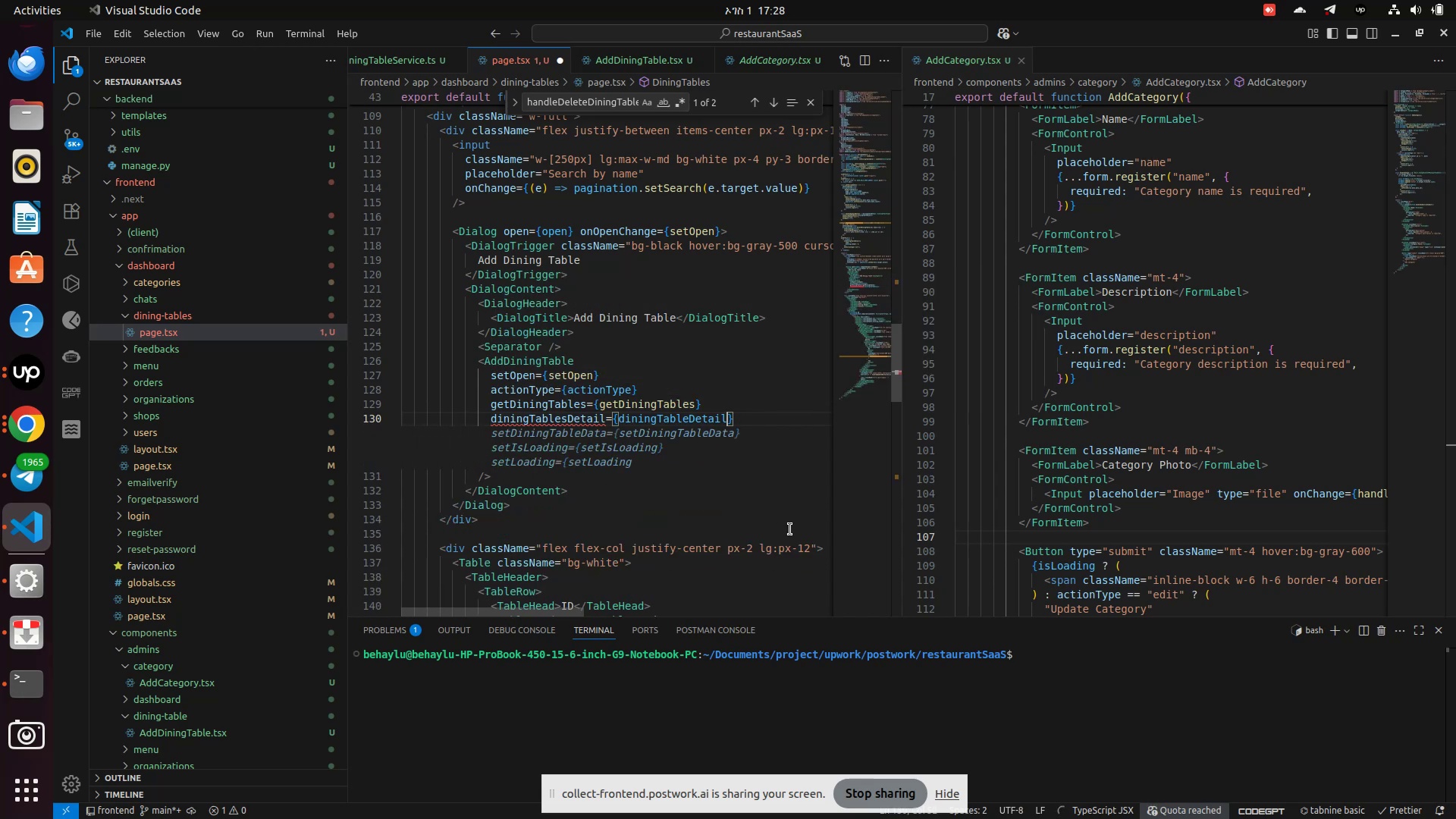 
left_click([790, 529])
 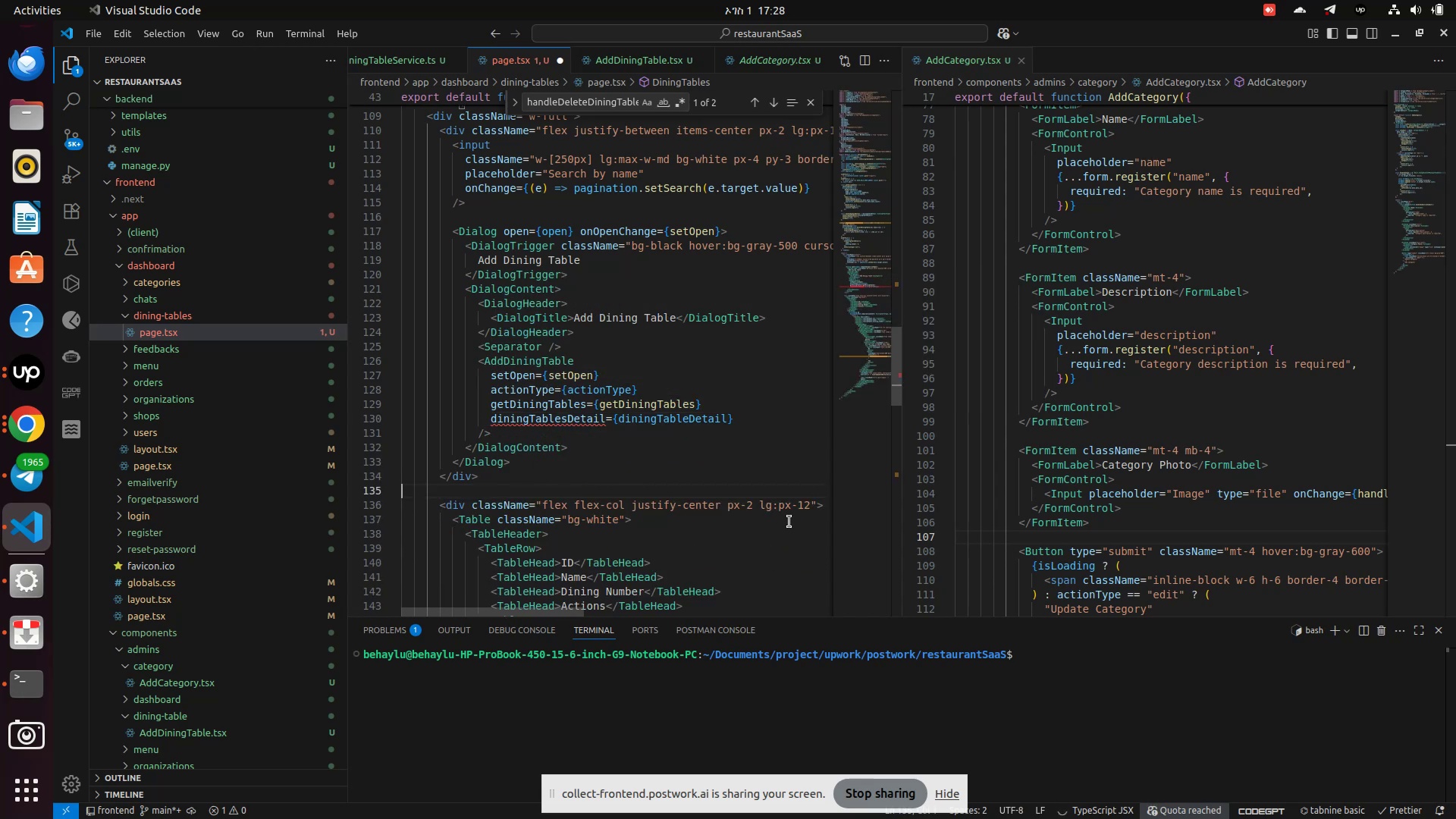 
key(Control+S)
 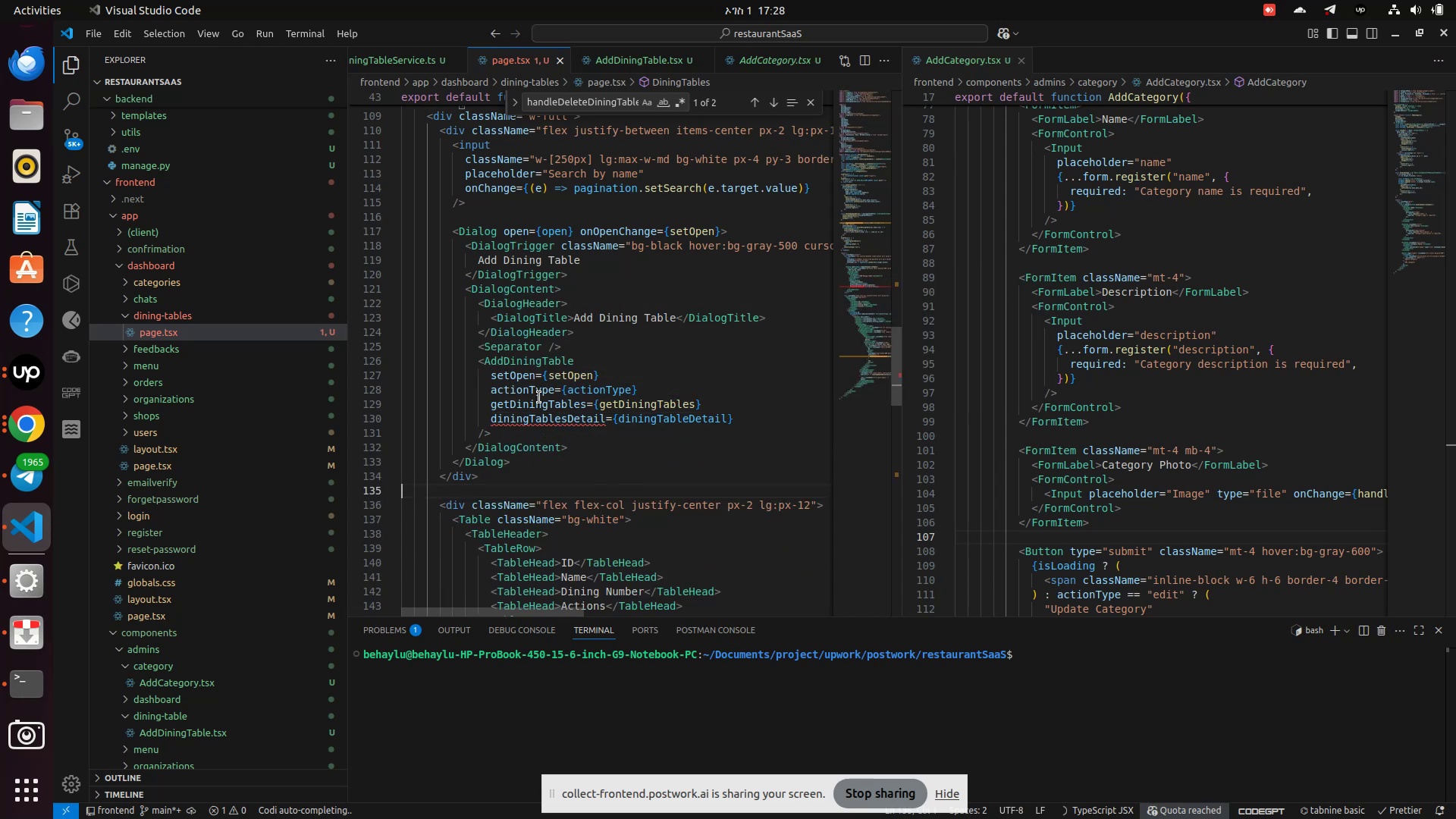 
hold_key(key=ControlLeft, duration=1.09)
 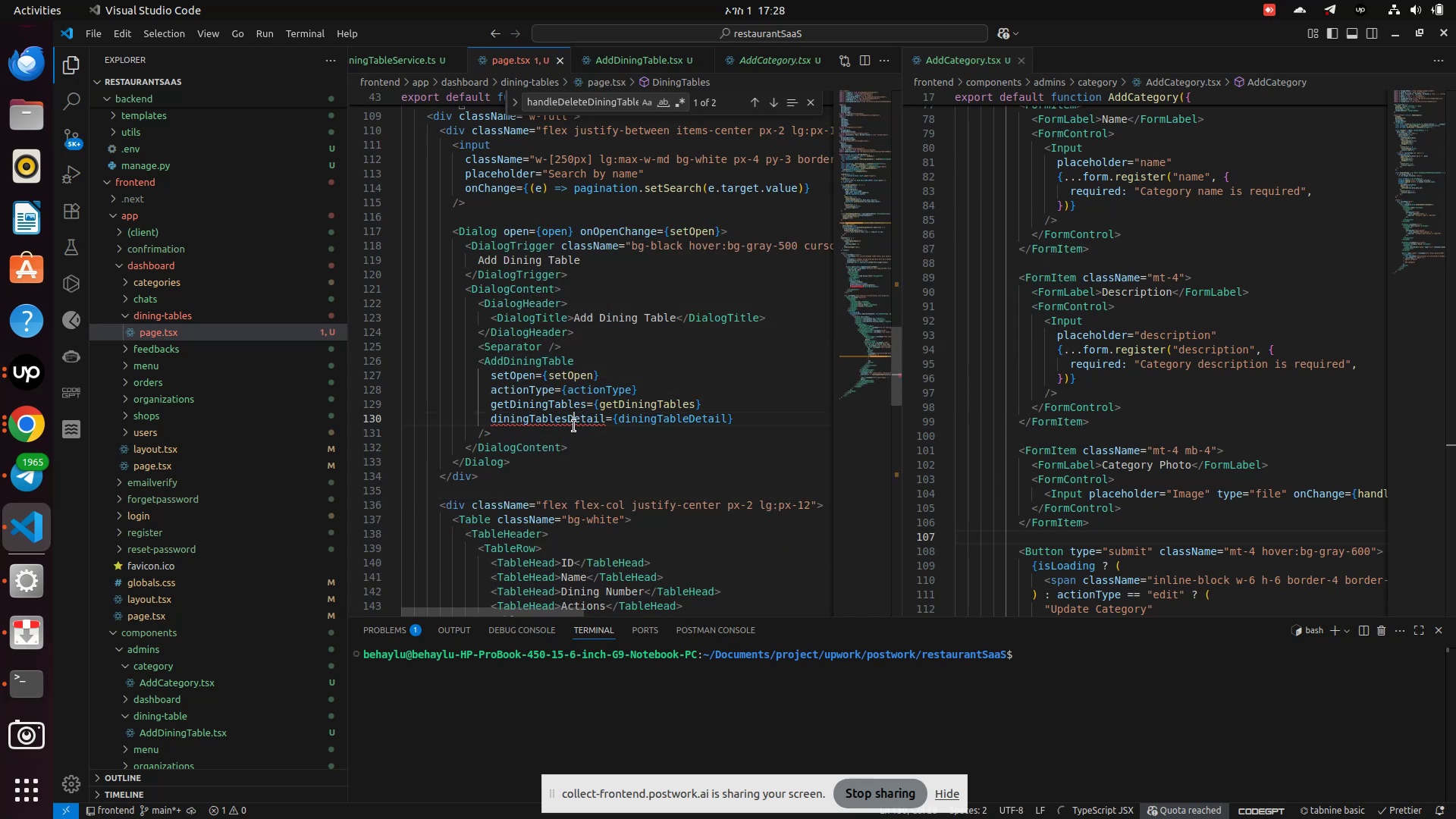 
hold_key(key=ControlLeft, duration=1.62)
left_click([528, 365])
 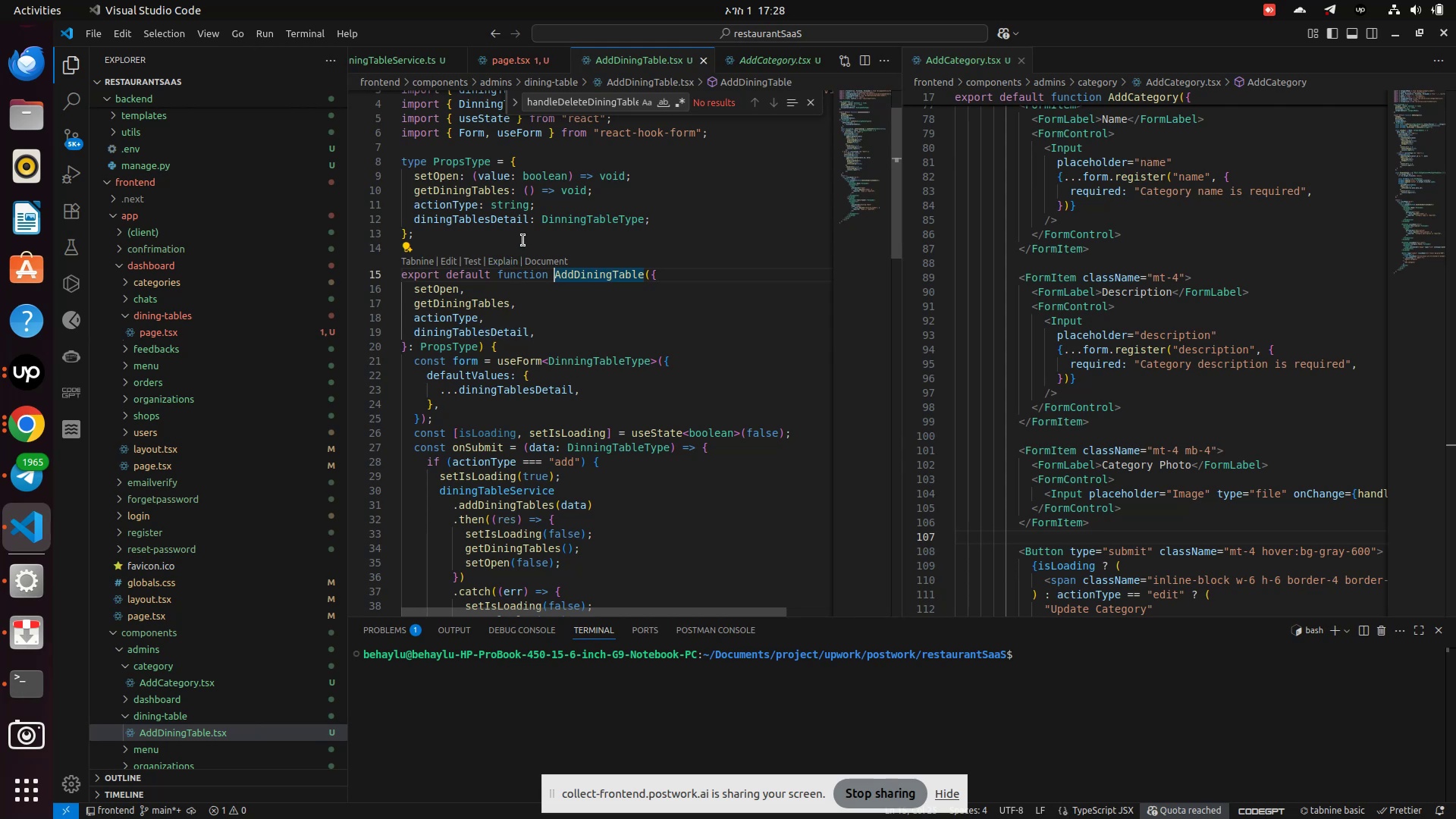 
left_click([529, 224])
 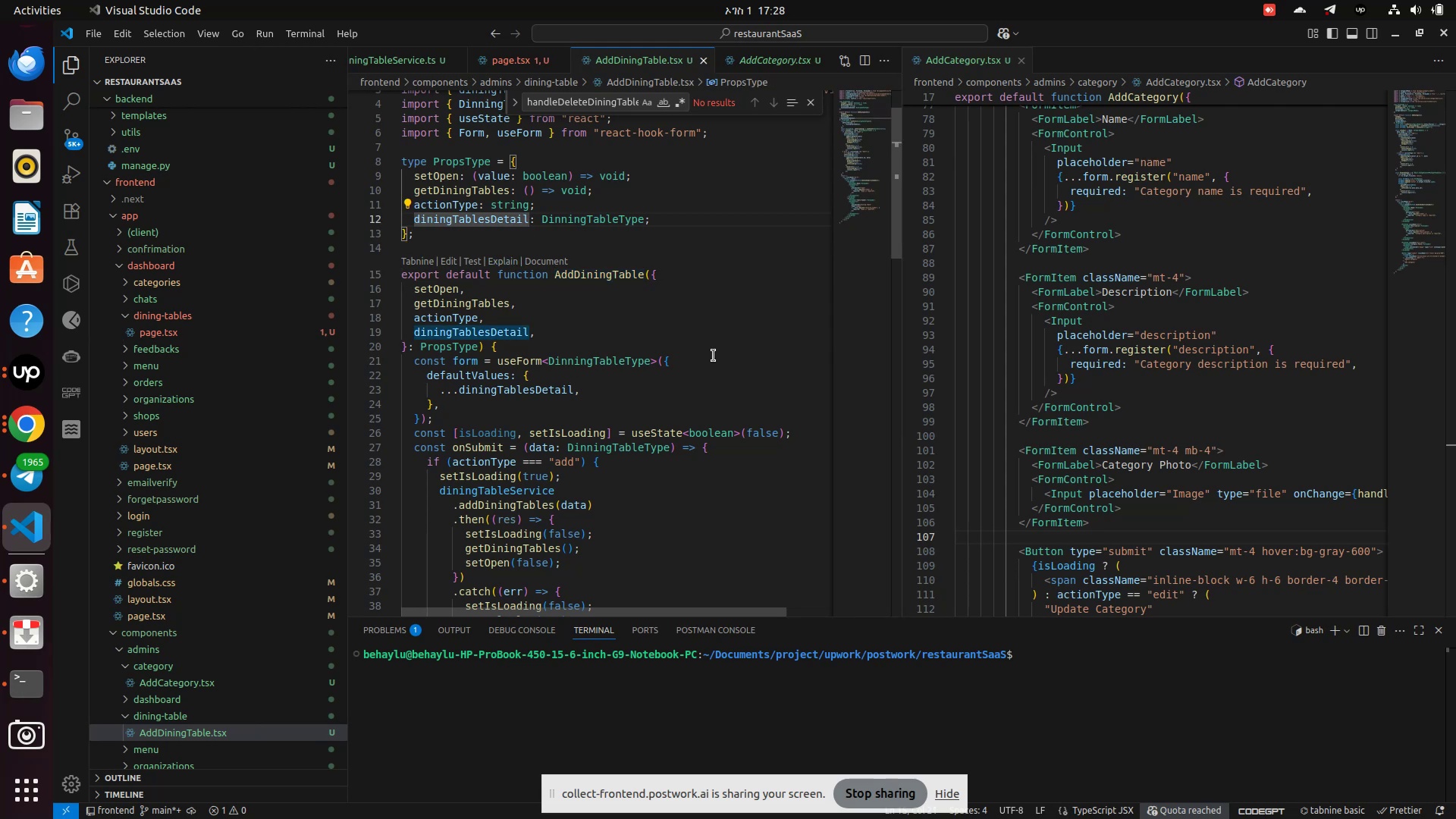 
key(Shift+ShiftRight)
 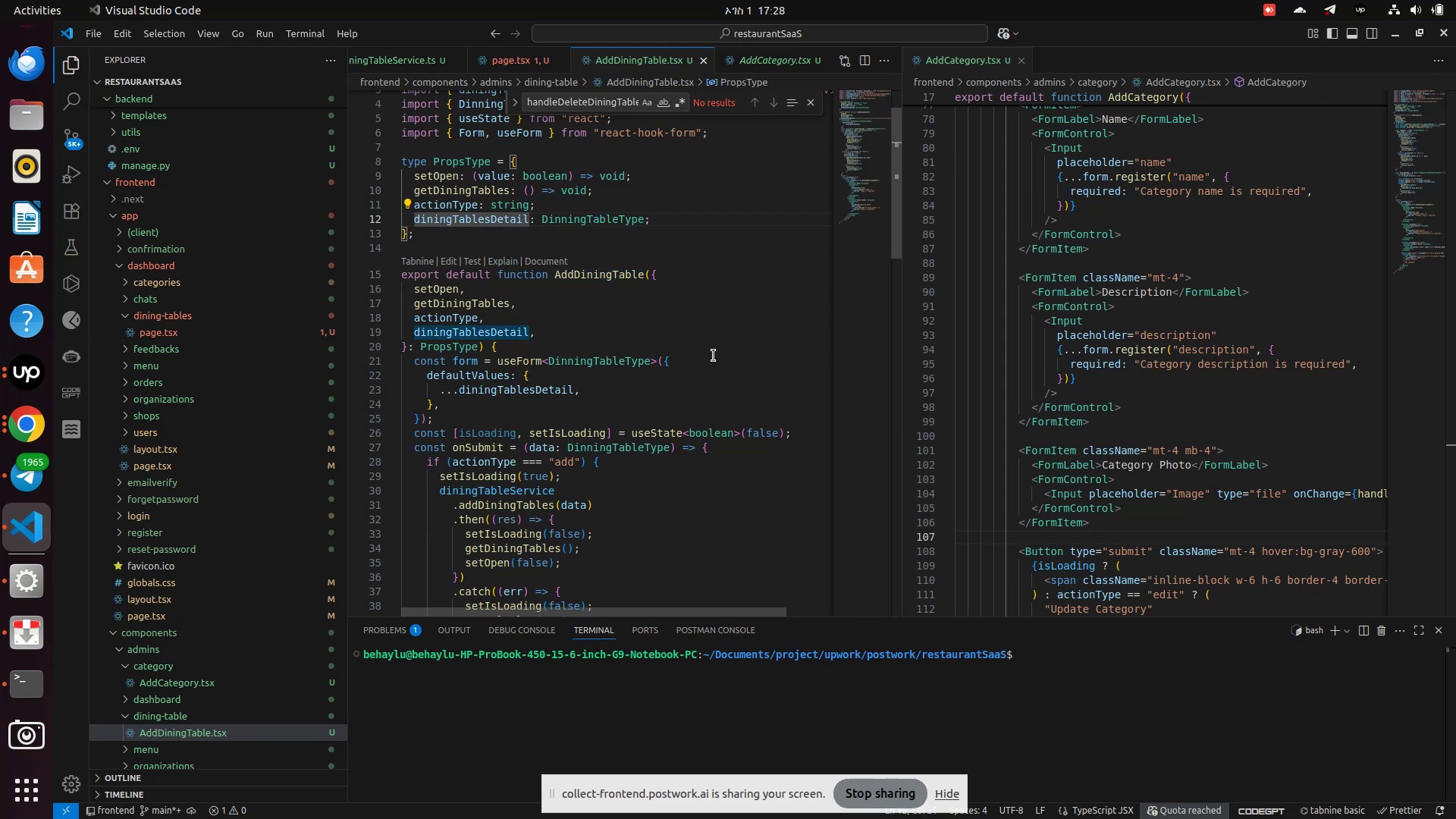 
key(Shift+Slash)
 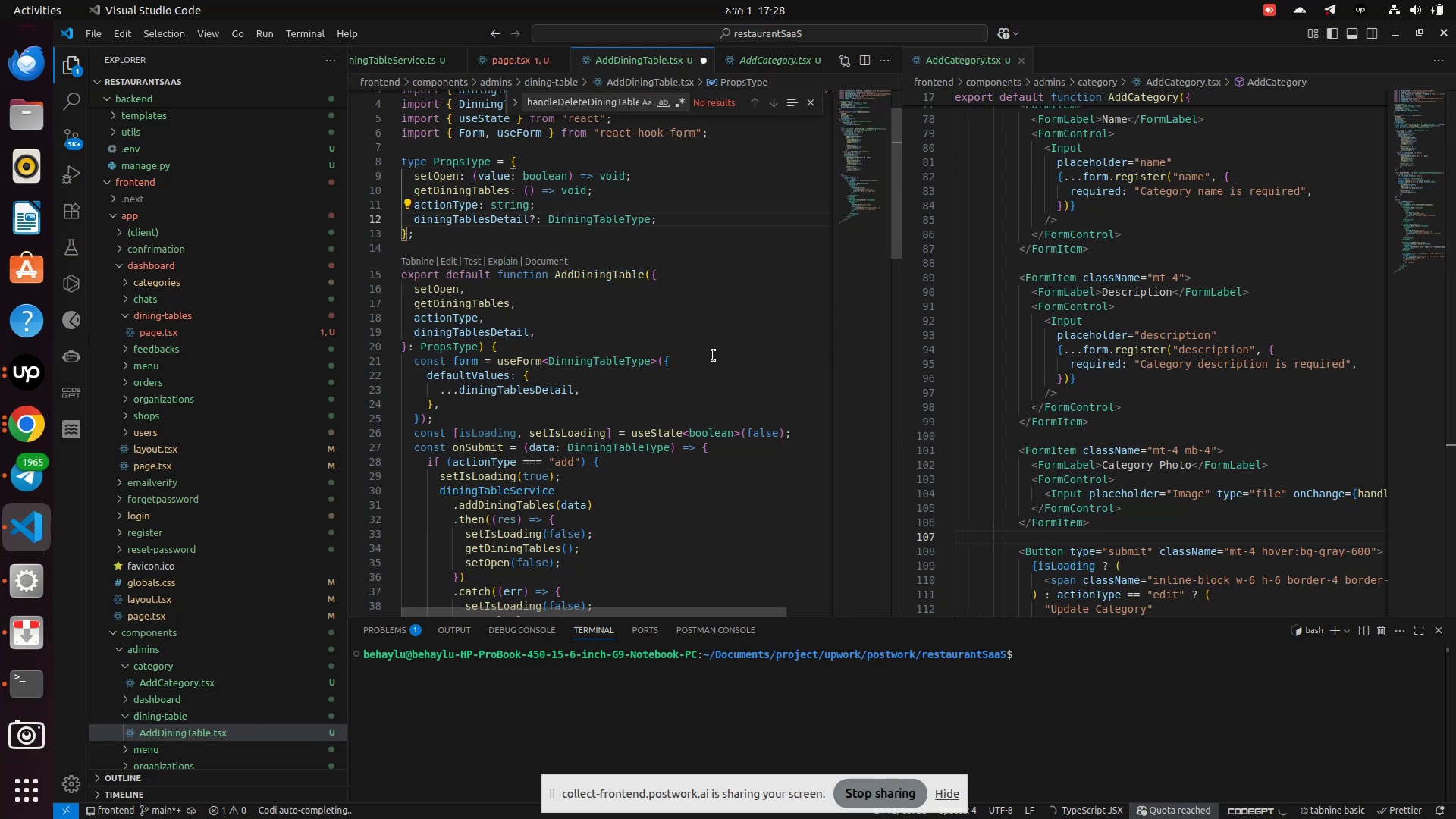 
key(Control+S)
 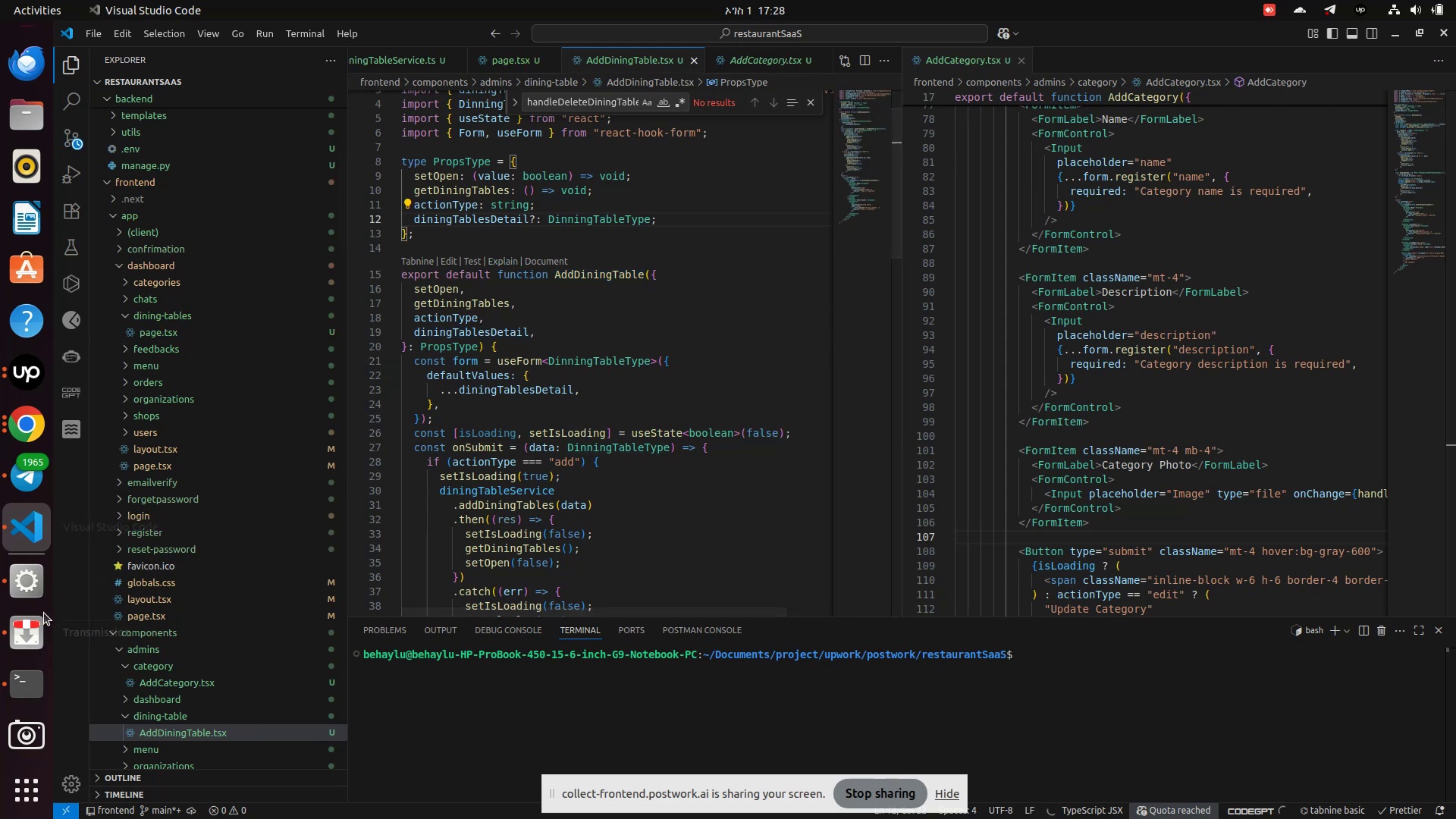 
mouse_move([35, 449])
 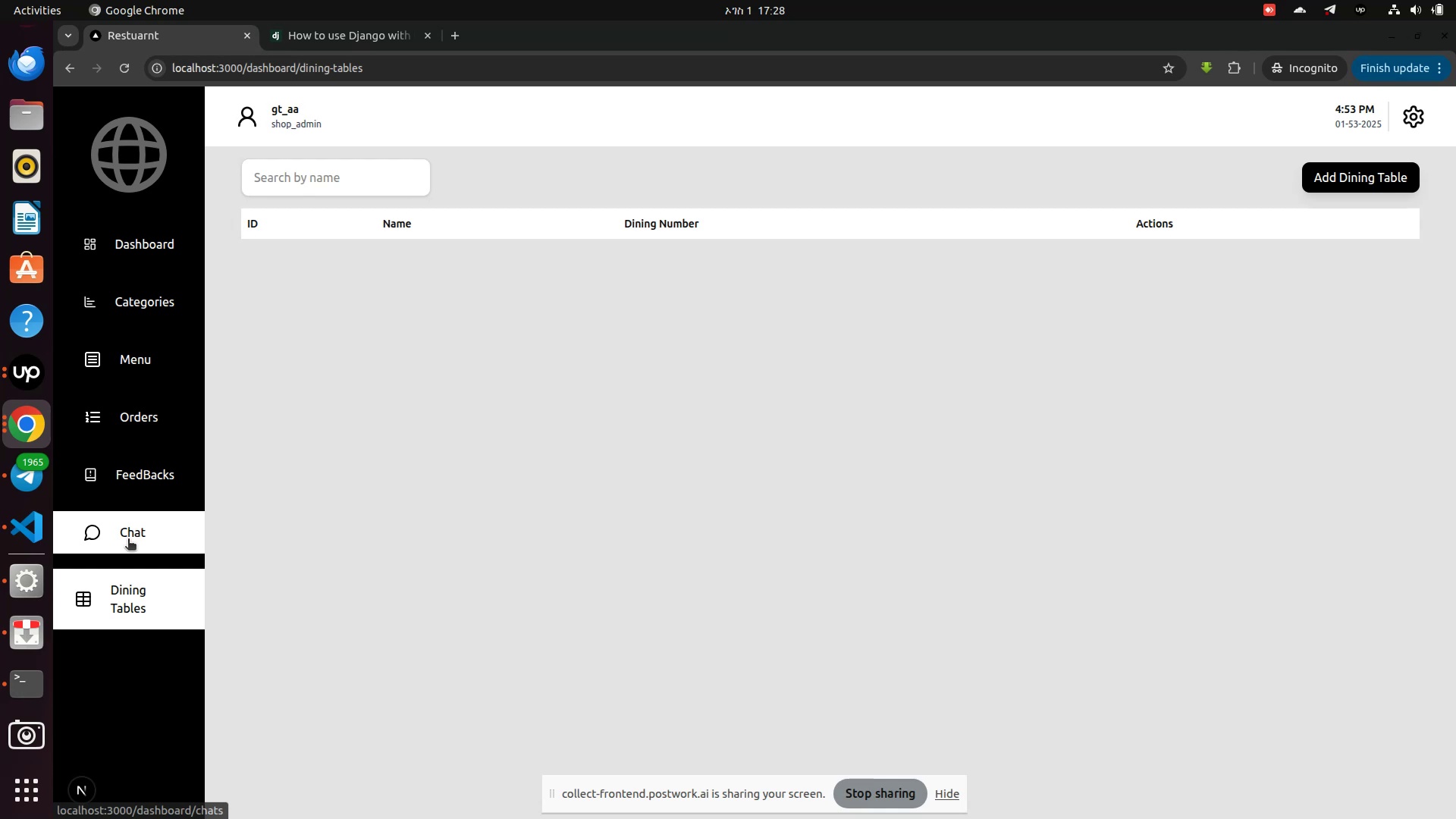 
left_click([128, 540])
 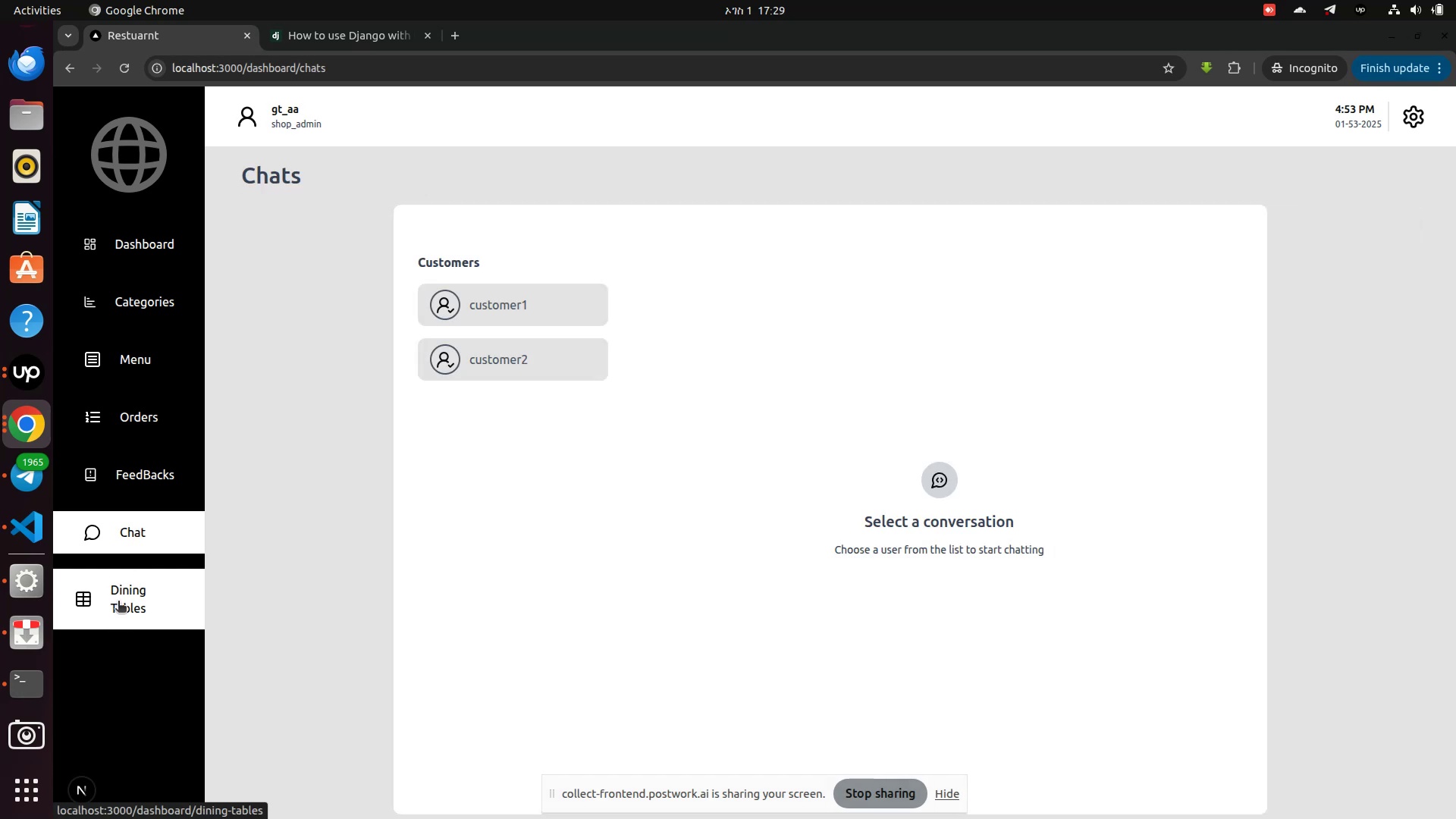 
left_click([118, 599])
 